 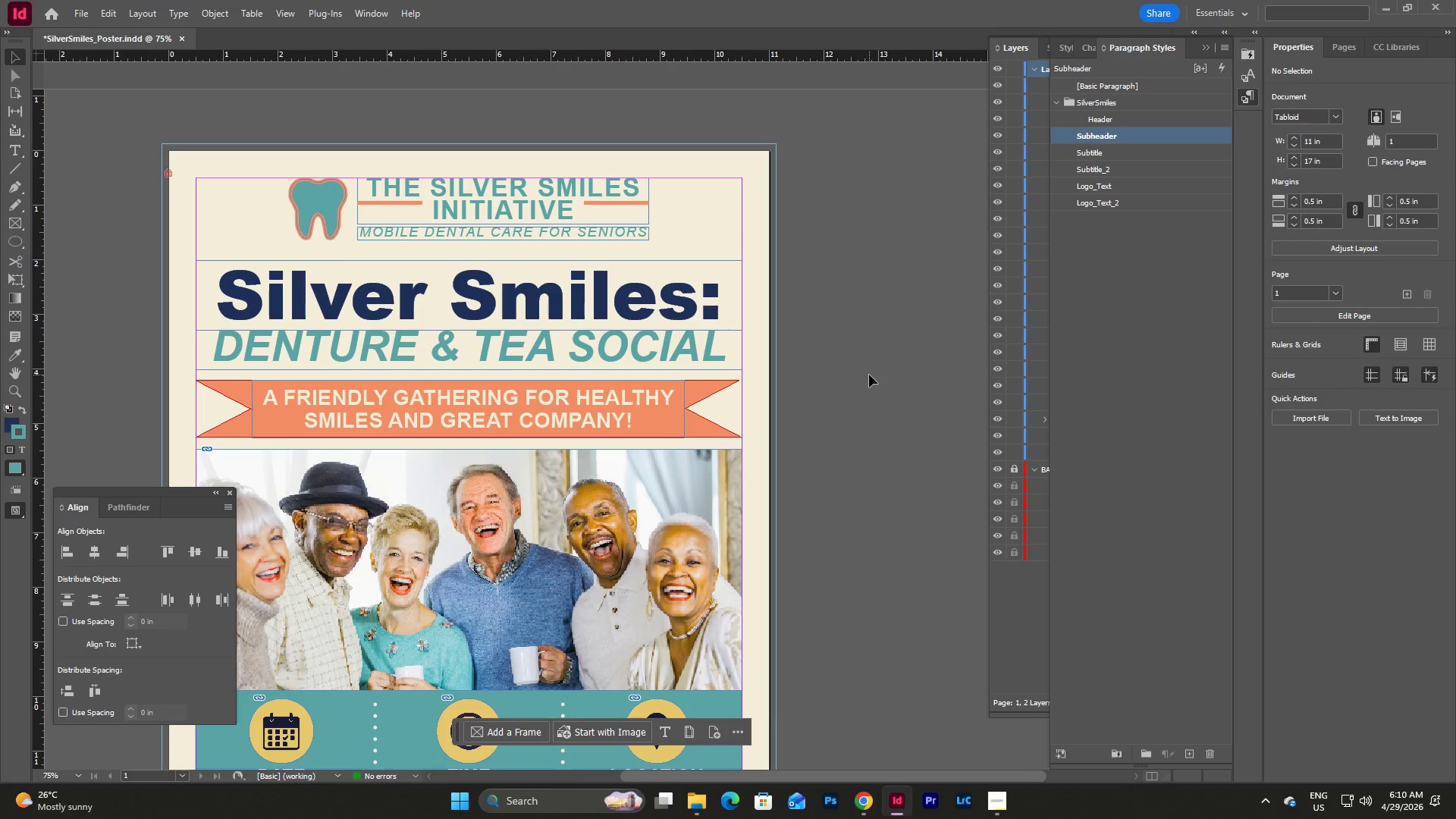 
scroll: coordinate [869, 375], scroll_direction: down, amount: 10.0
 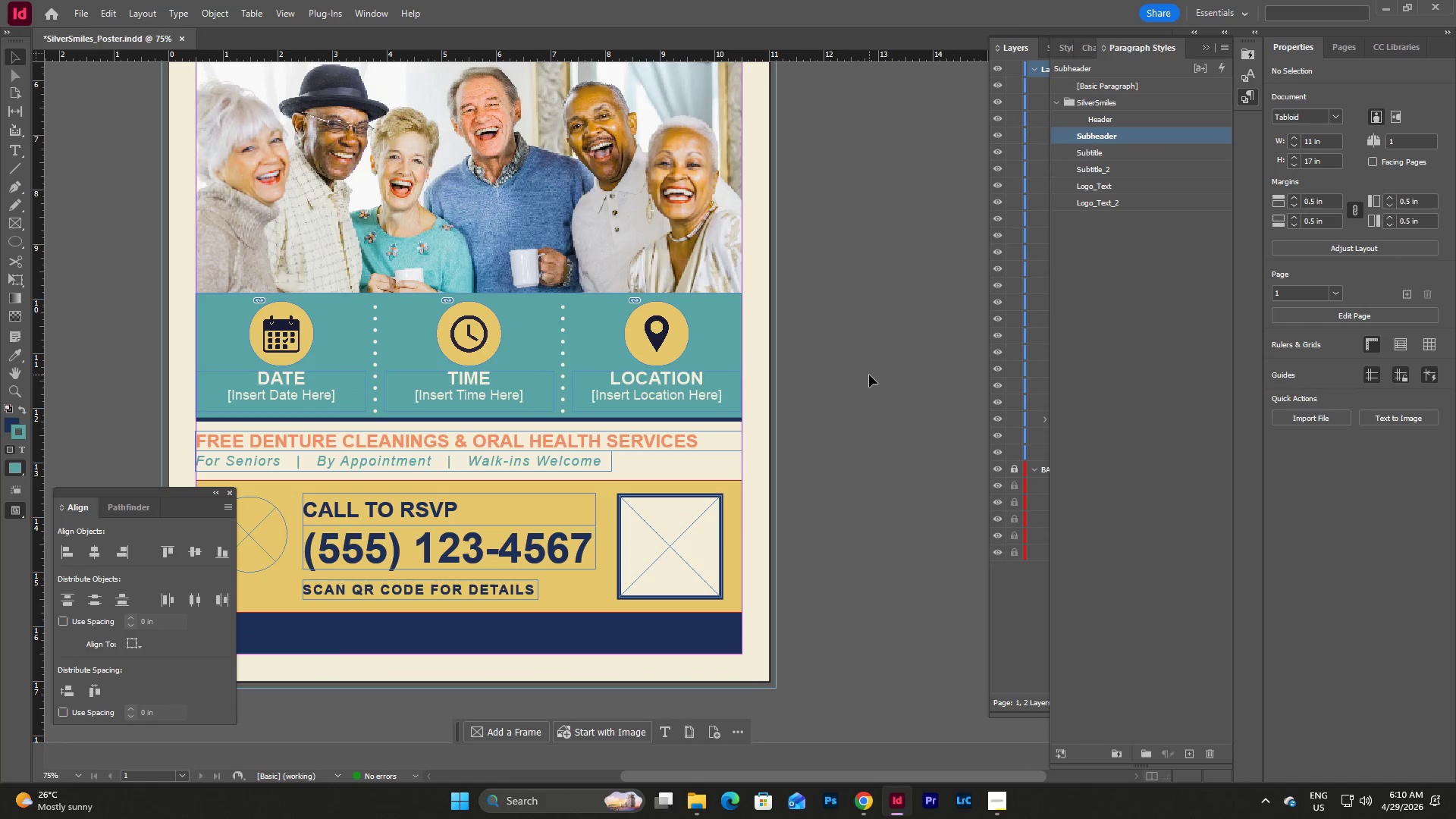 
left_click_drag(start_coordinate=[935, 773], to_coordinate=[864, 761])
 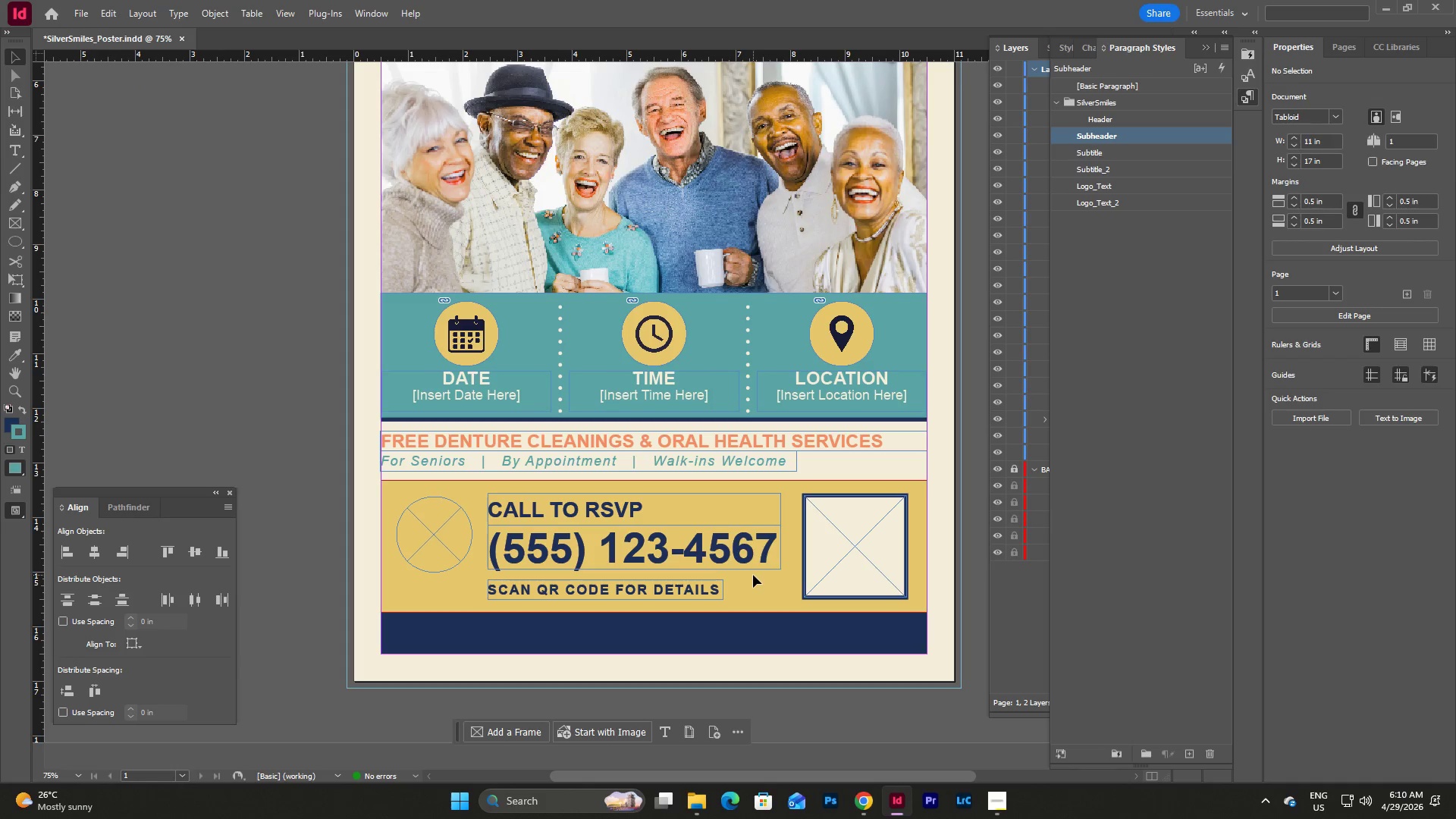 
left_click([753, 575])
 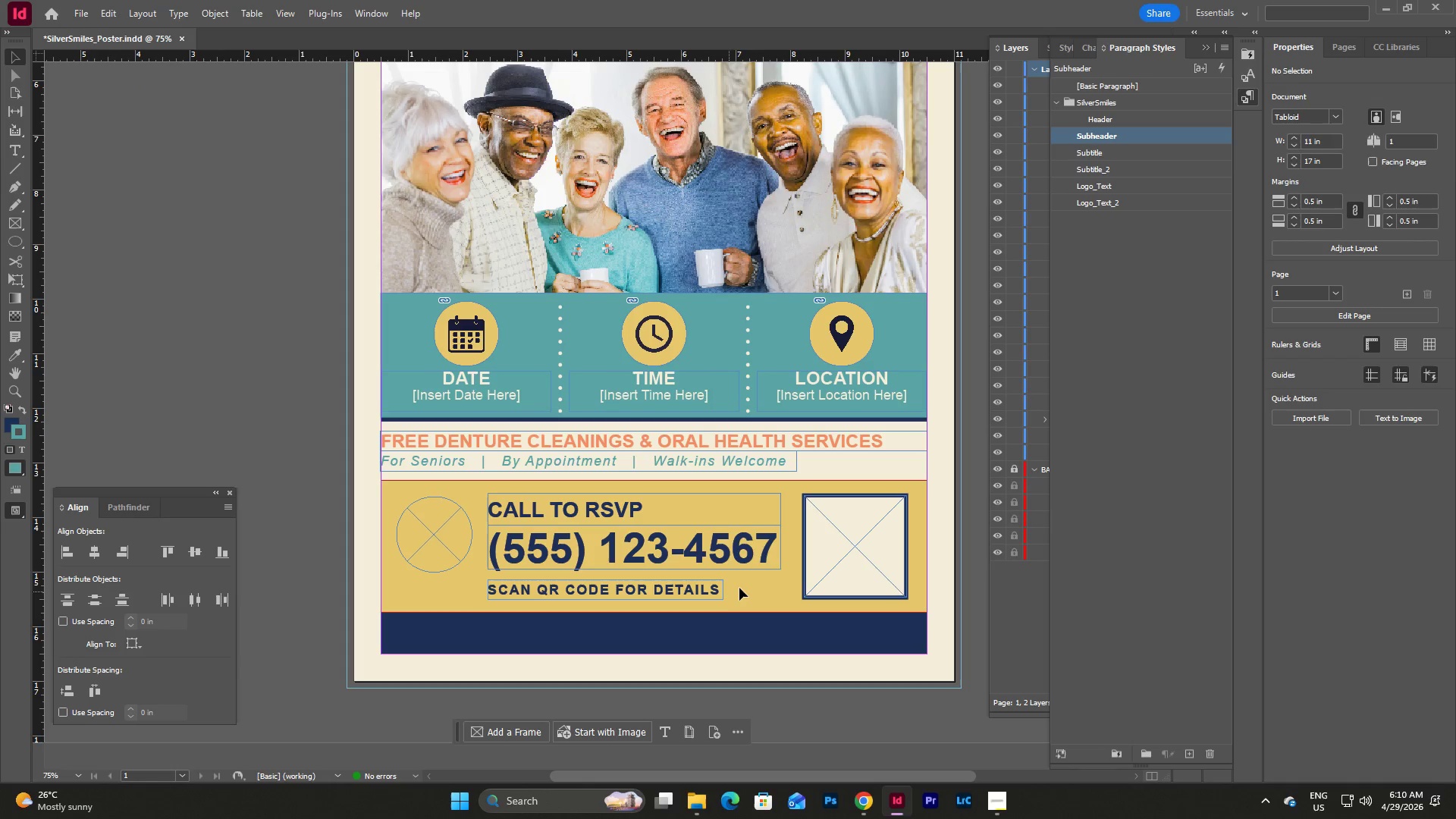 
left_click([744, 586])
 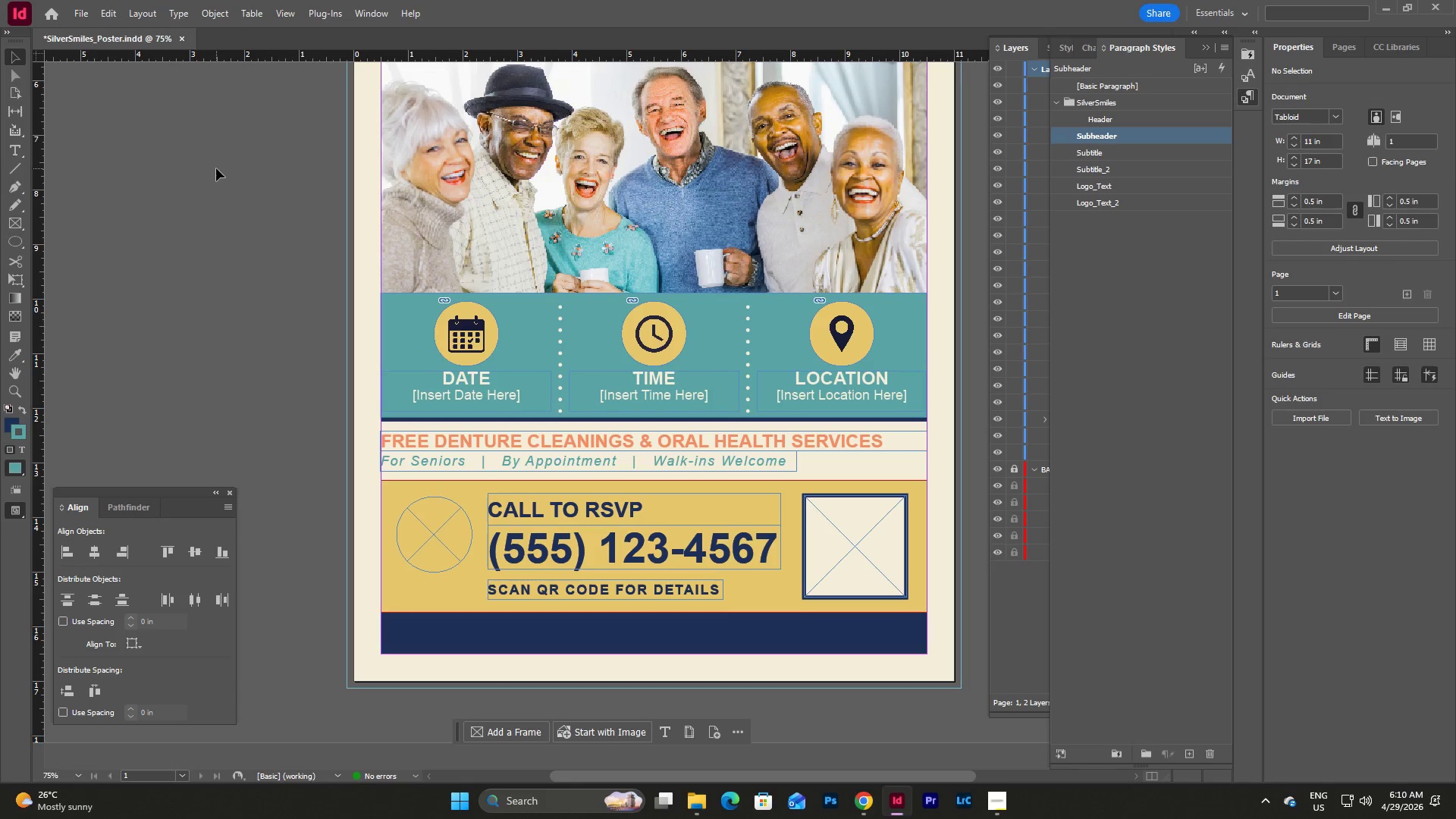 
left_click([17, 170])
 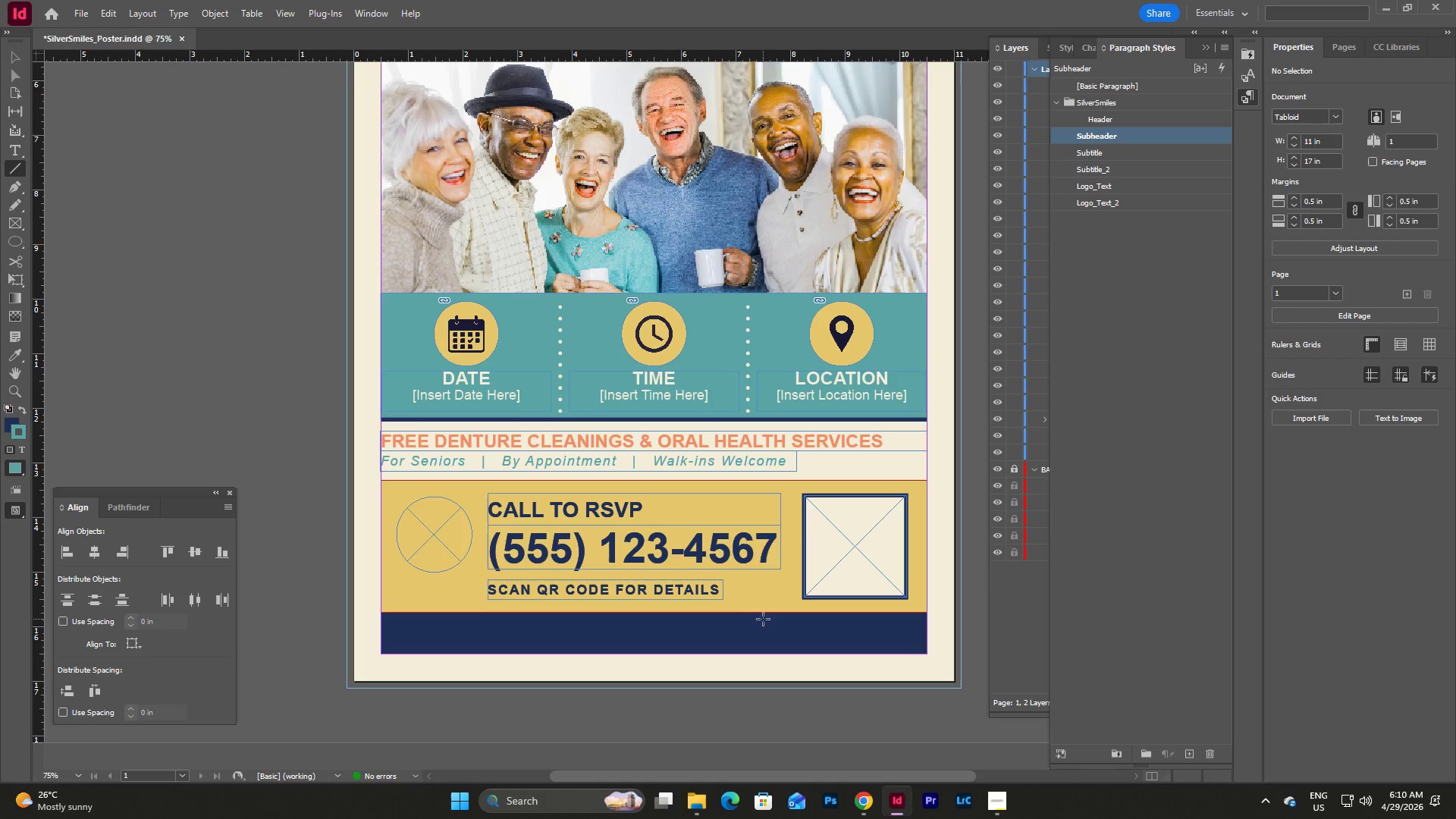 
wait(6.2)
 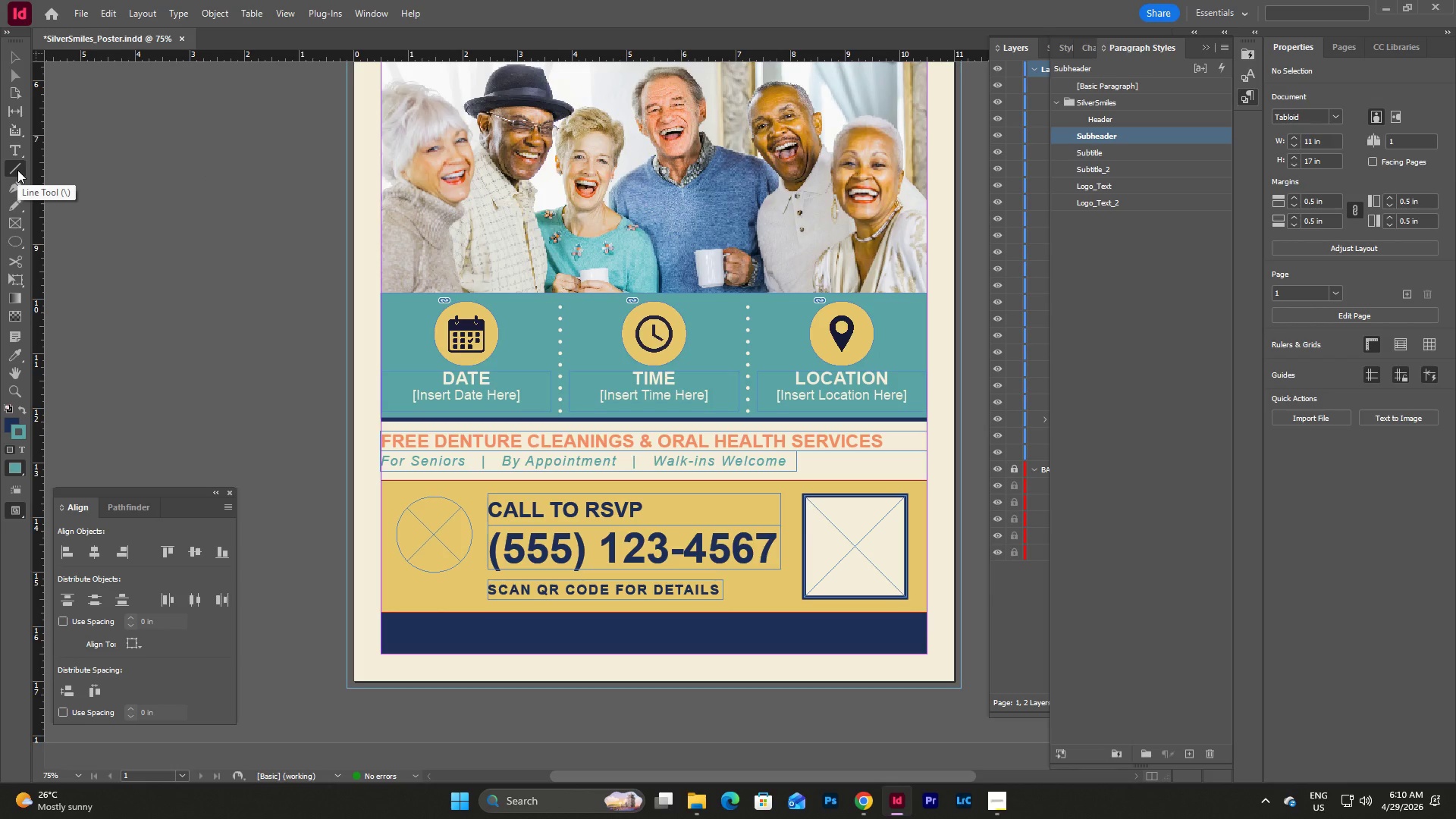 
left_click([81, 776])
 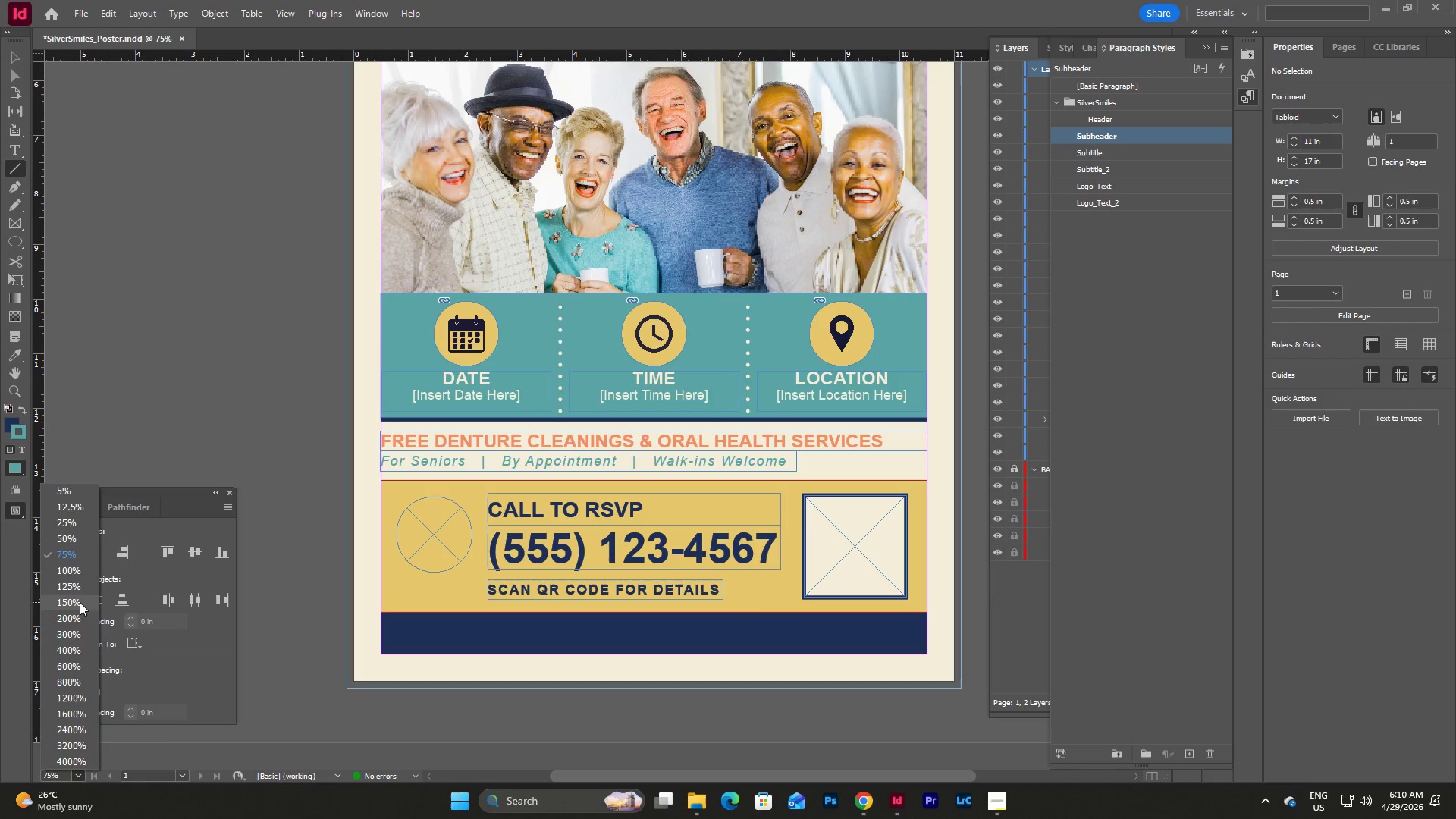 
left_click([80, 618])
 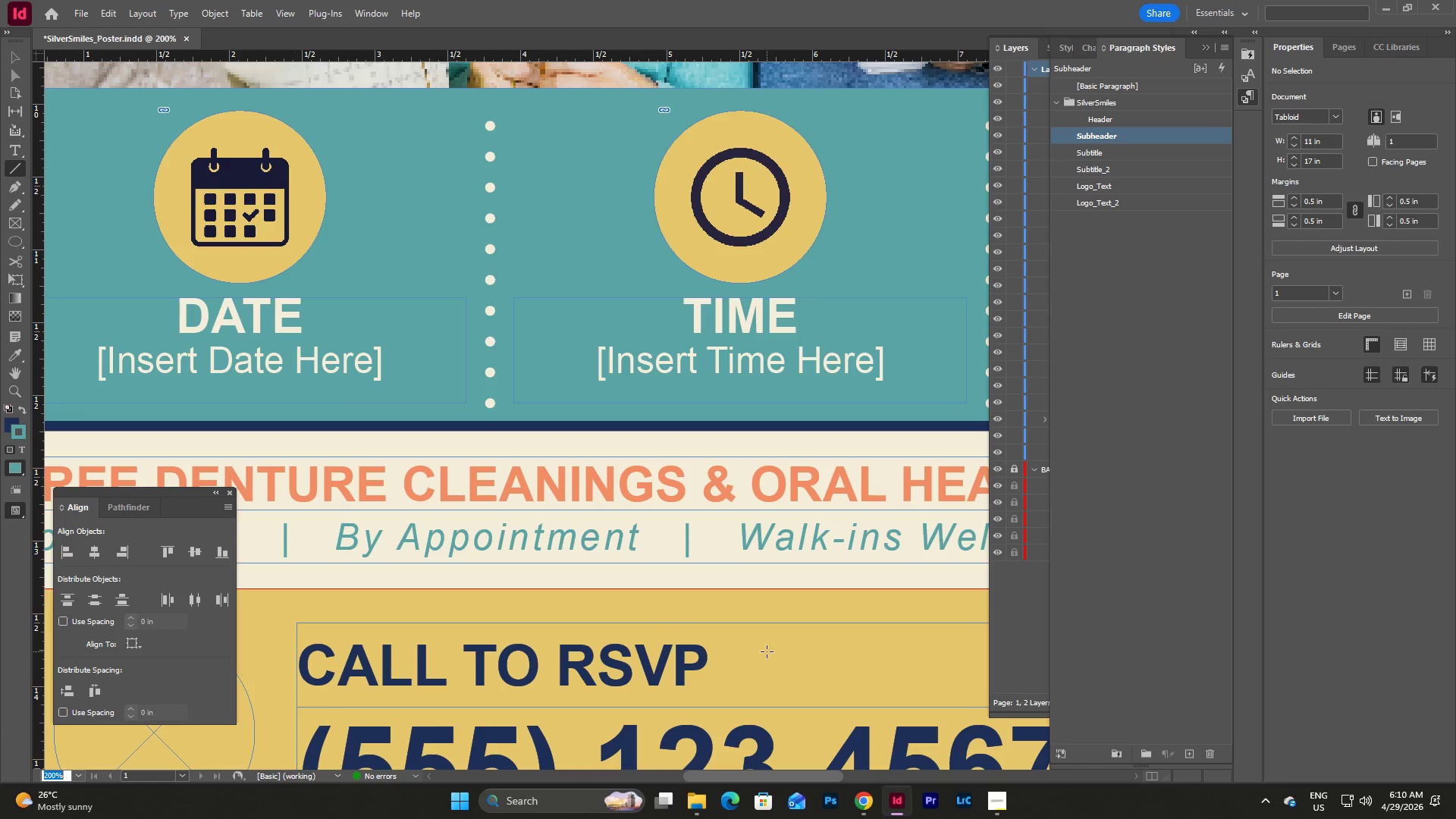 
scroll: coordinate [686, 612], scroll_direction: down, amount: 5.0
 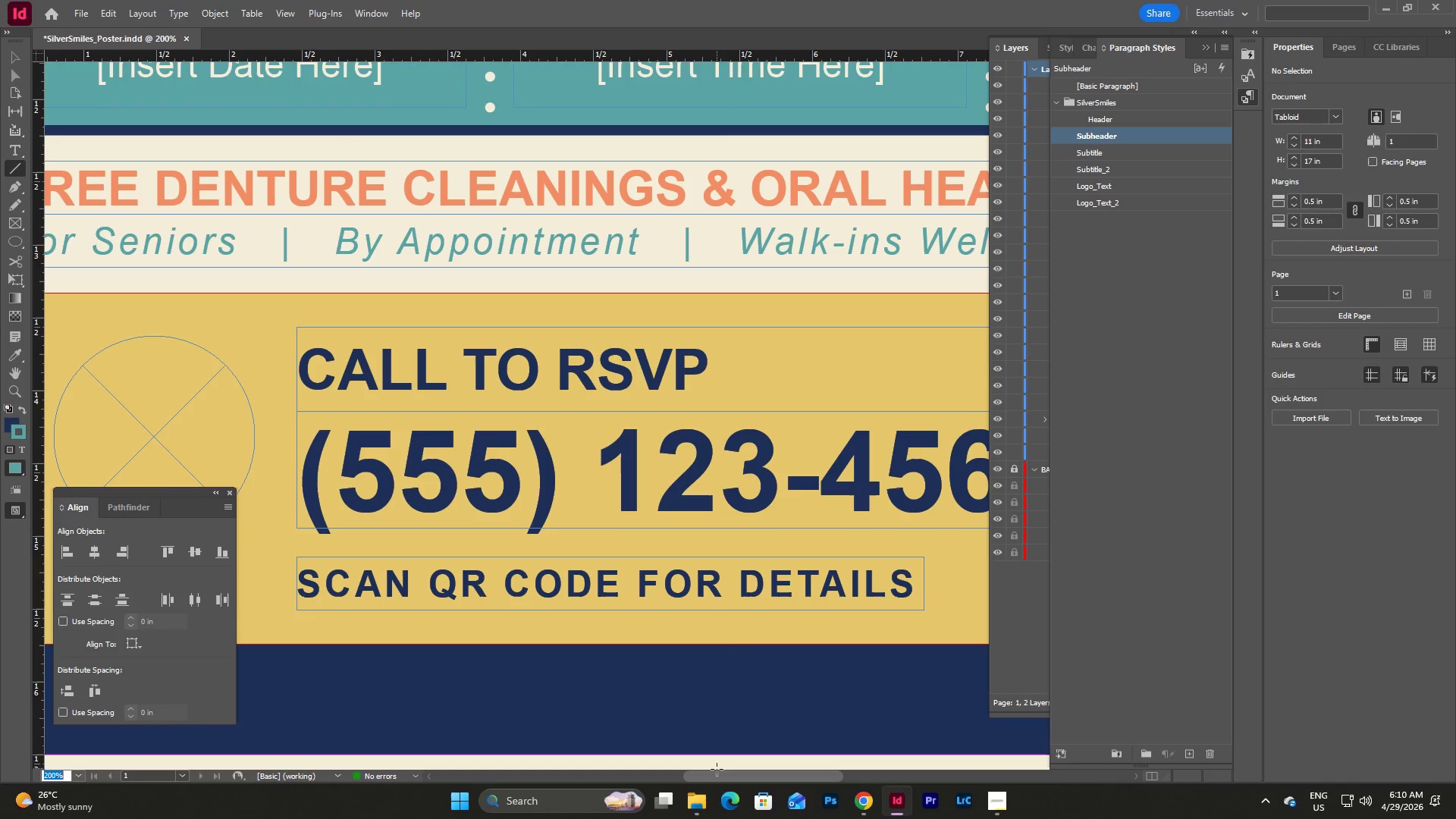 
left_click_drag(start_coordinate=[717, 776], to_coordinate=[764, 770])
 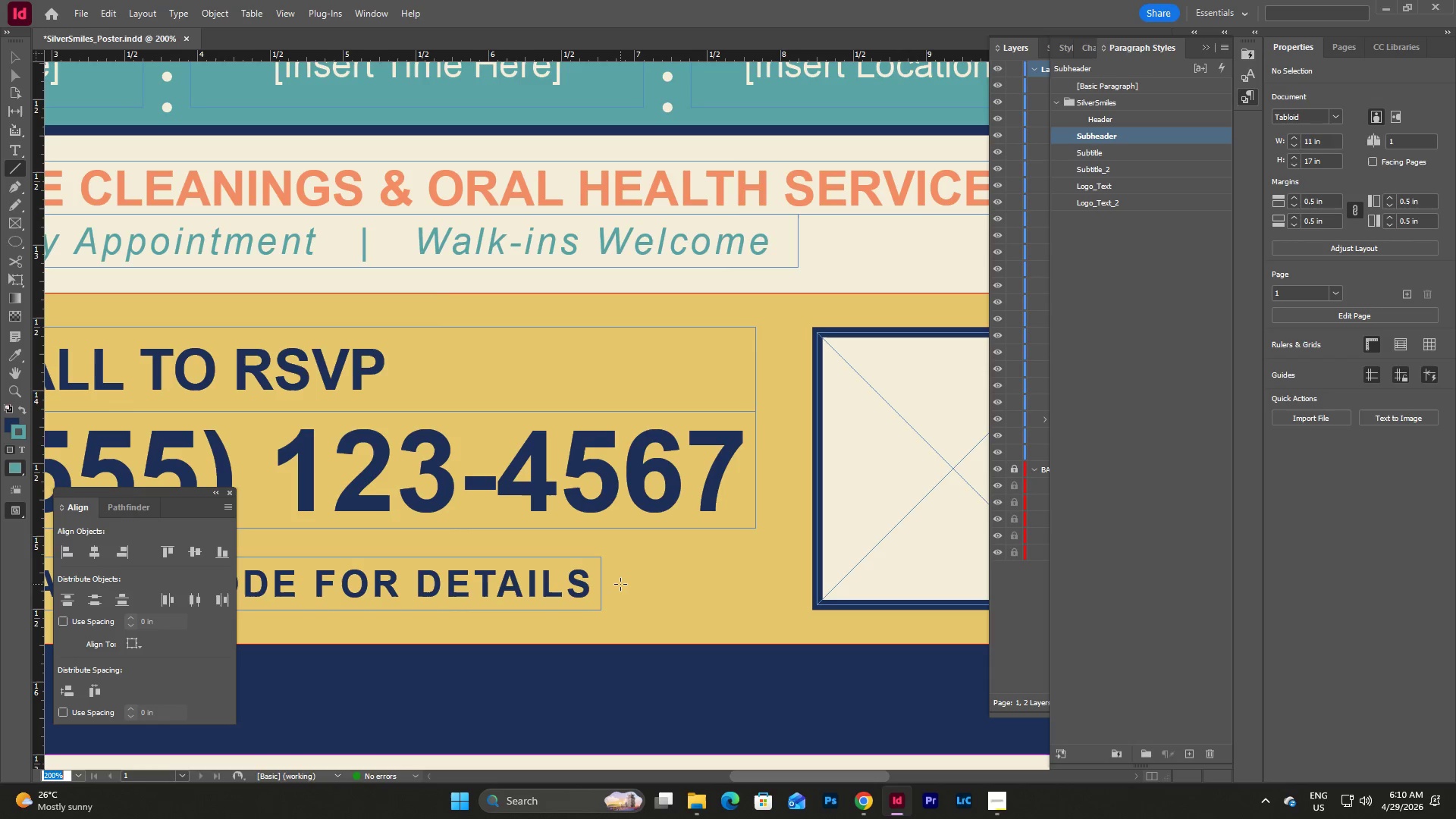 
left_click_drag(start_coordinate=[620, 582], to_coordinate=[785, 582])
 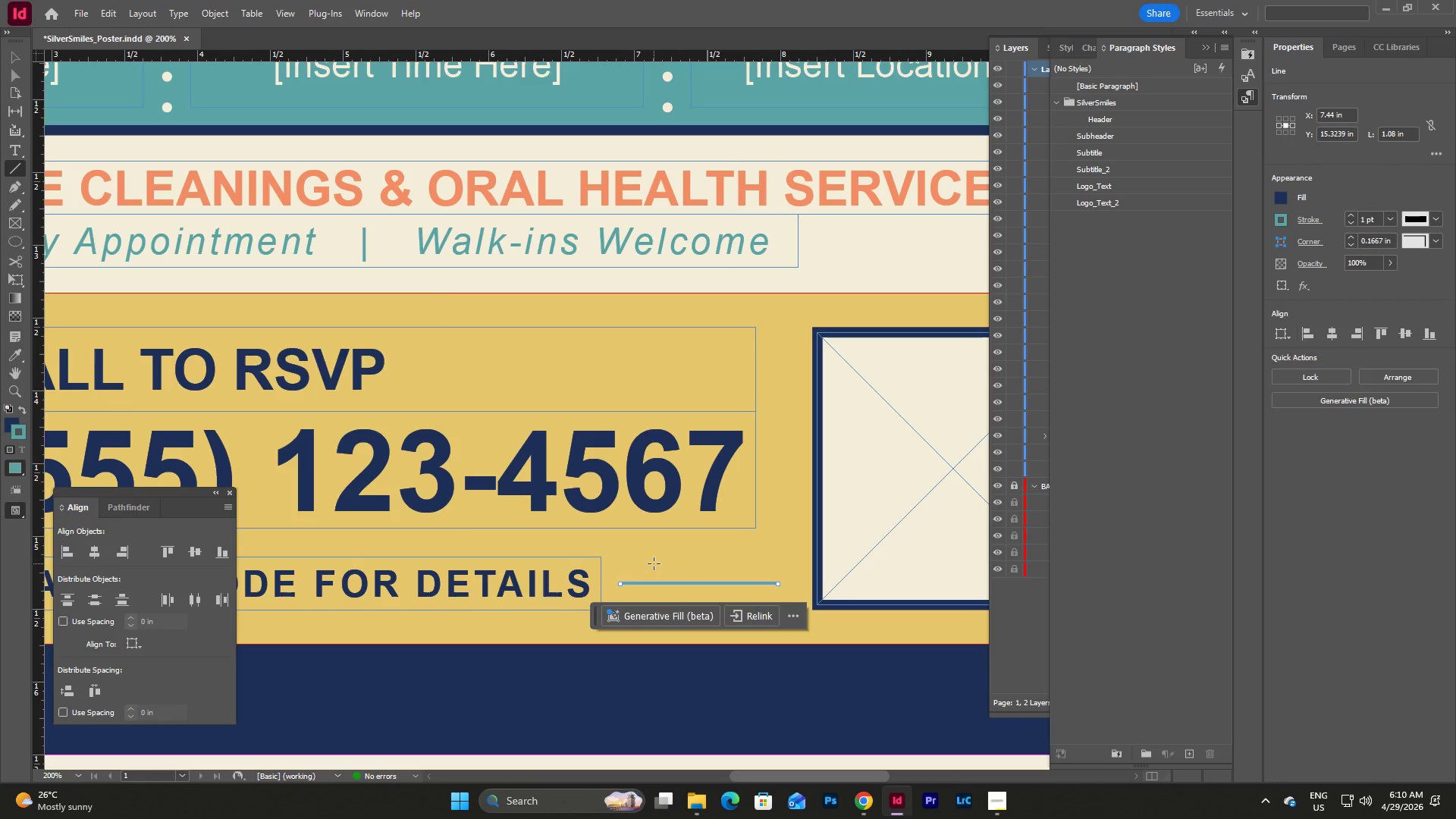 
key(V)
 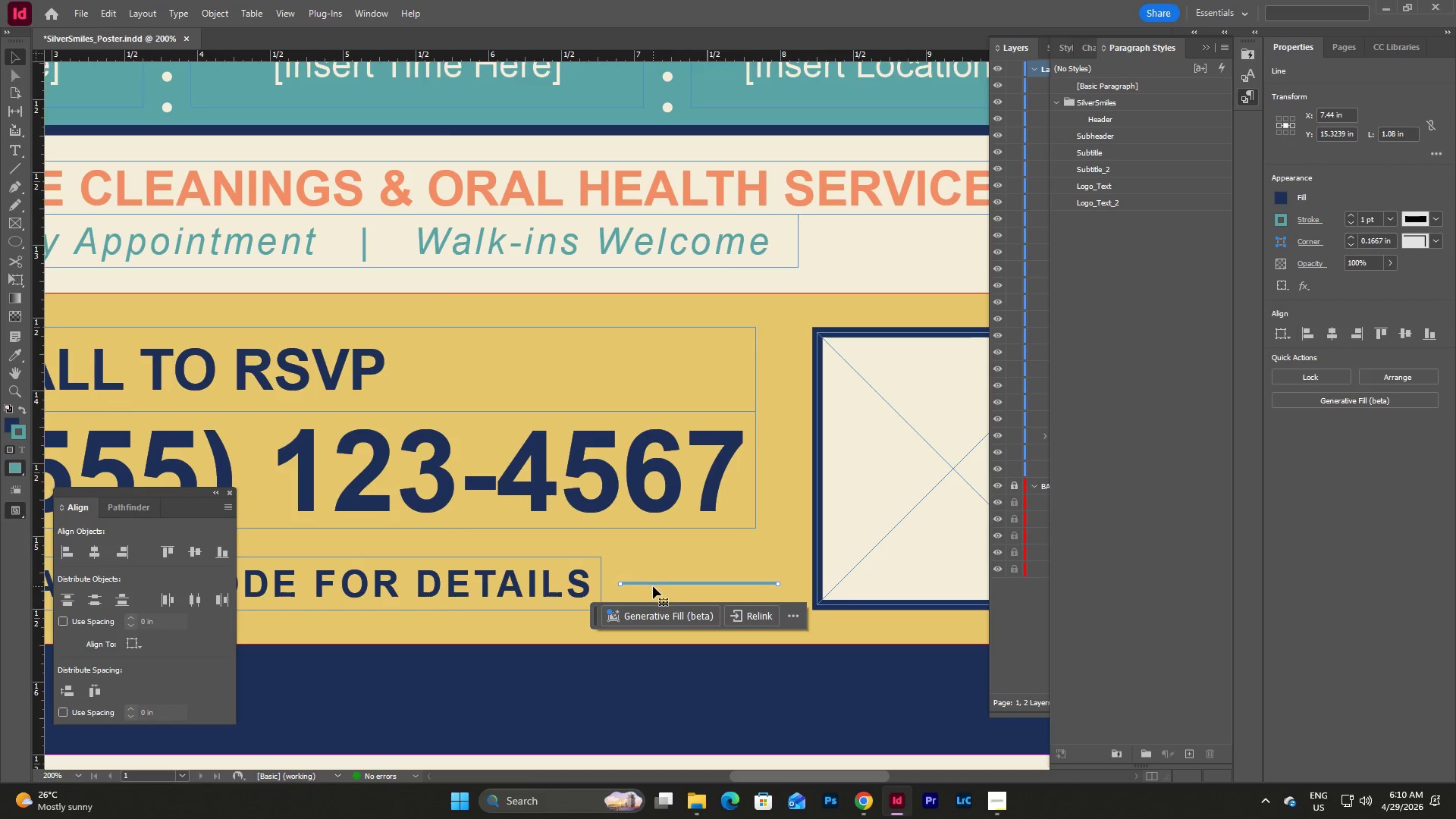 
left_click([653, 580])
 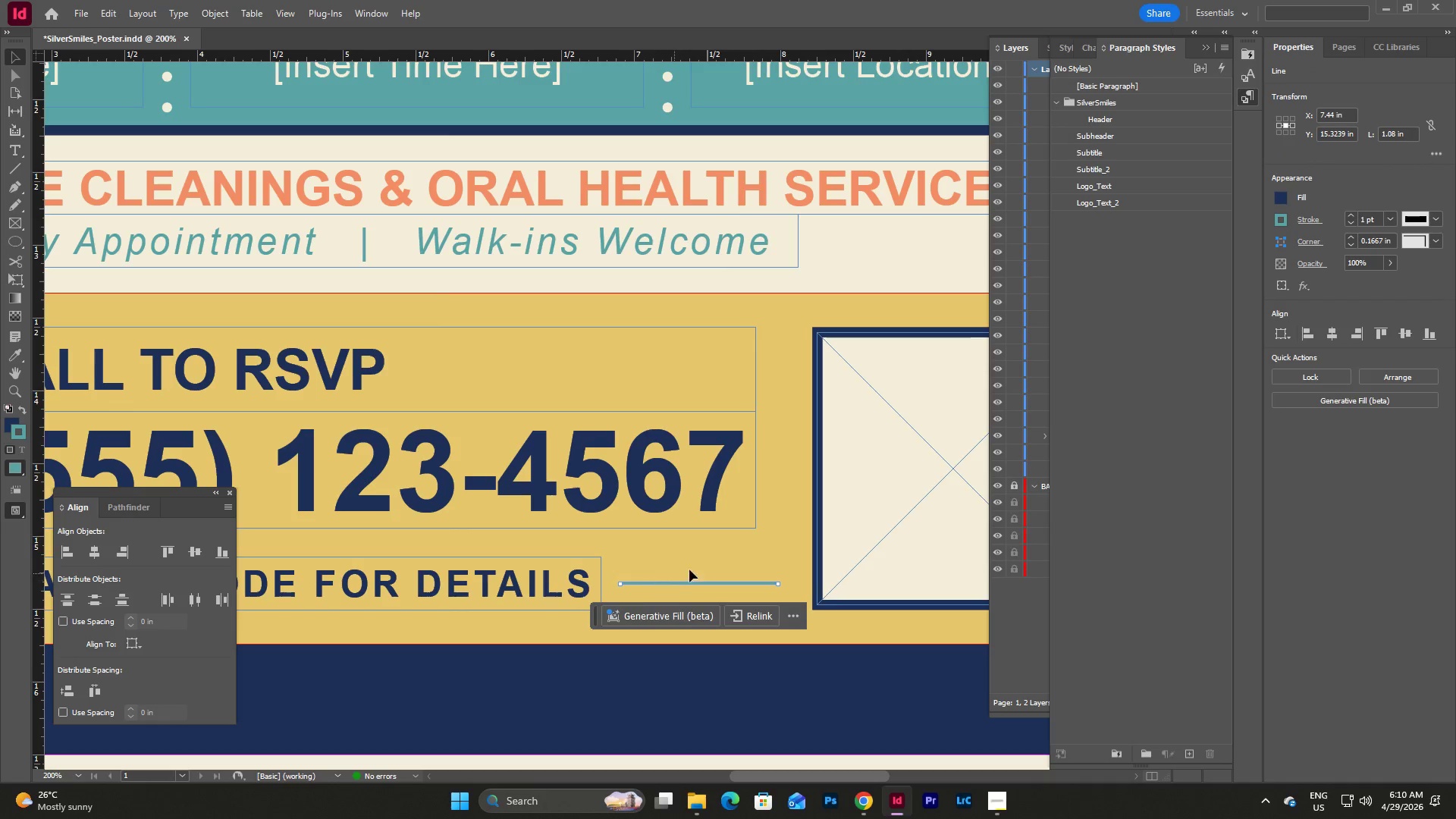 
double_click([803, 570])
 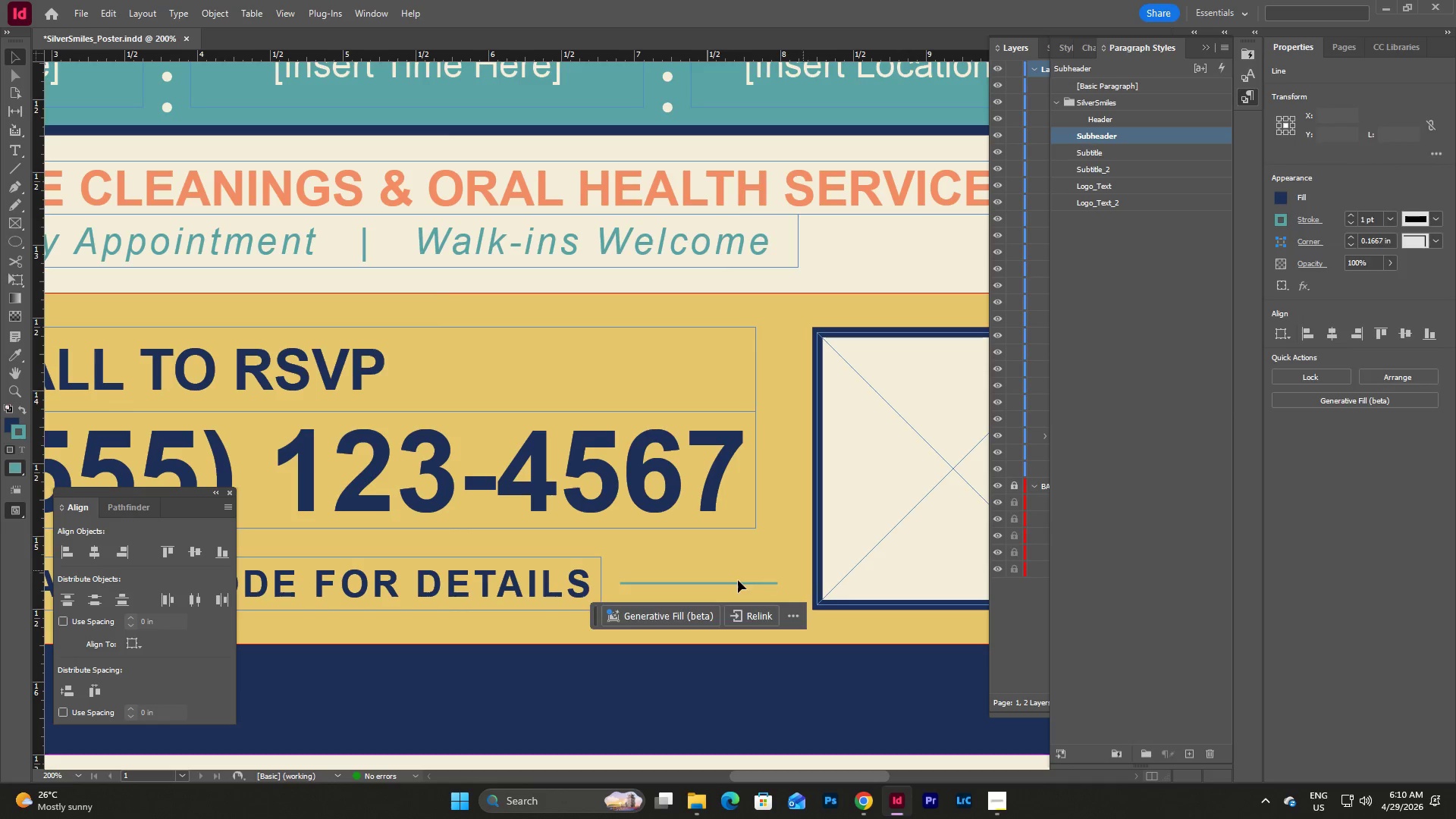 
triple_click([736, 581])
 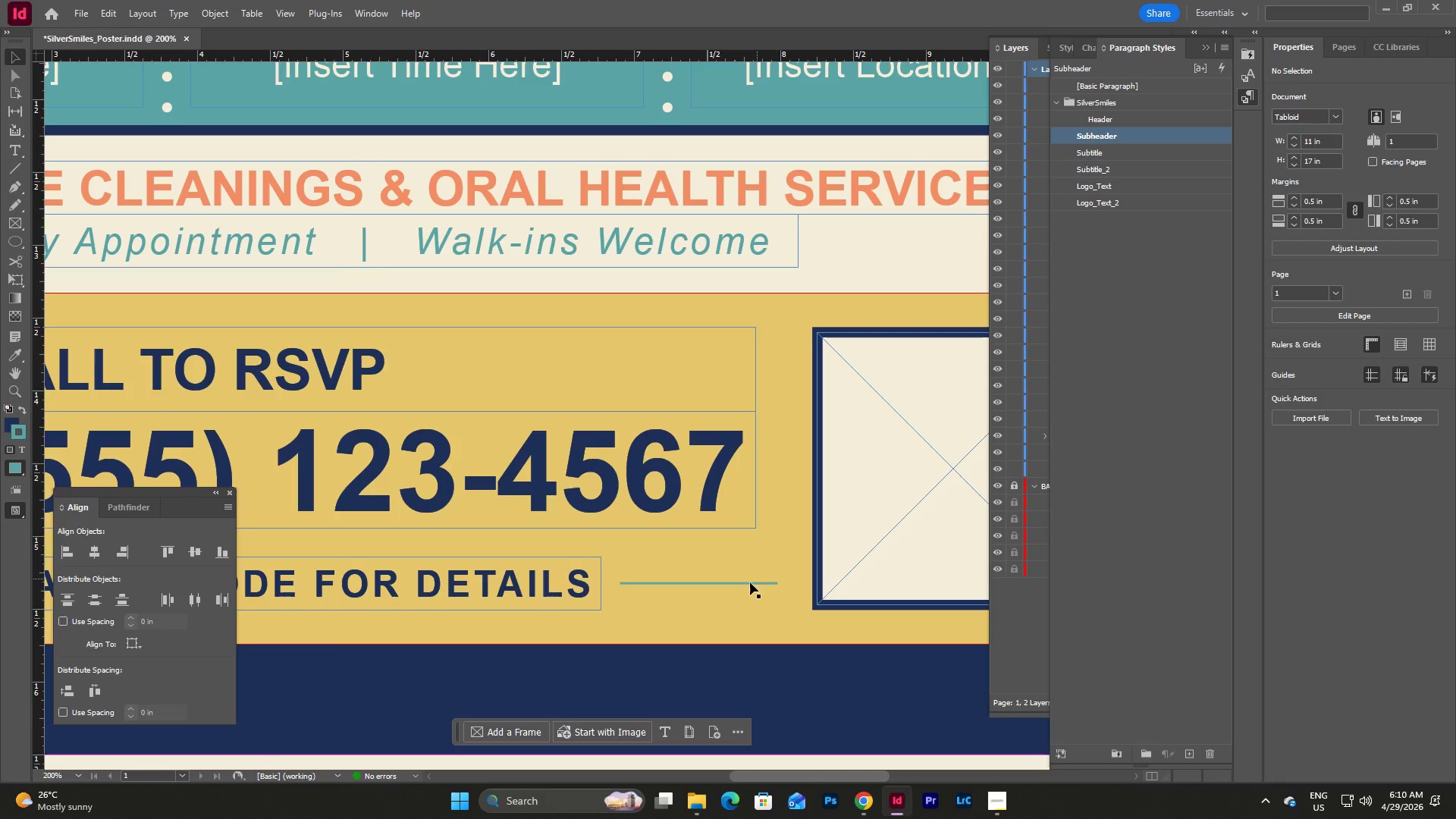 
left_click([750, 582])
 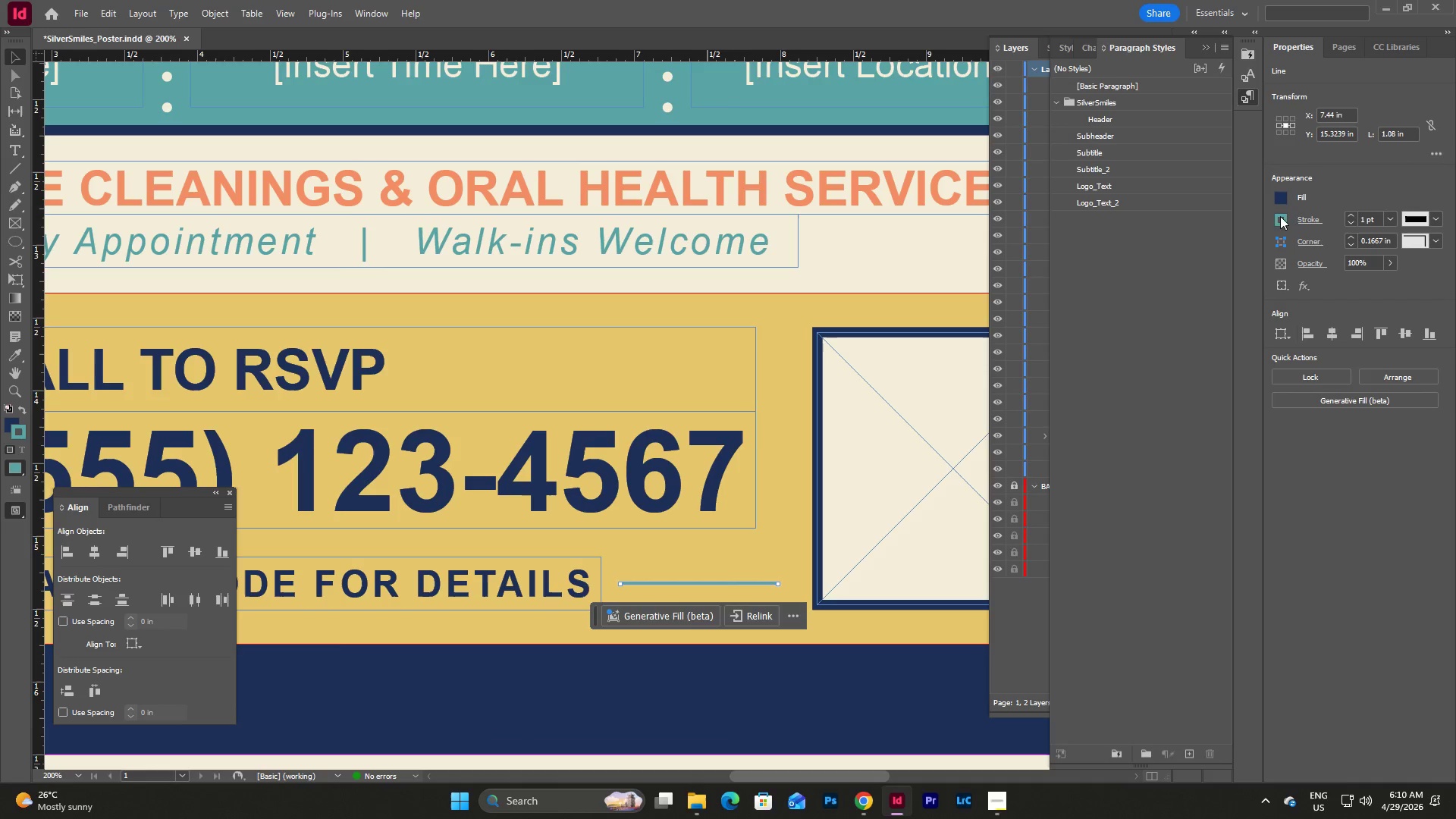 
left_click([1283, 196])
 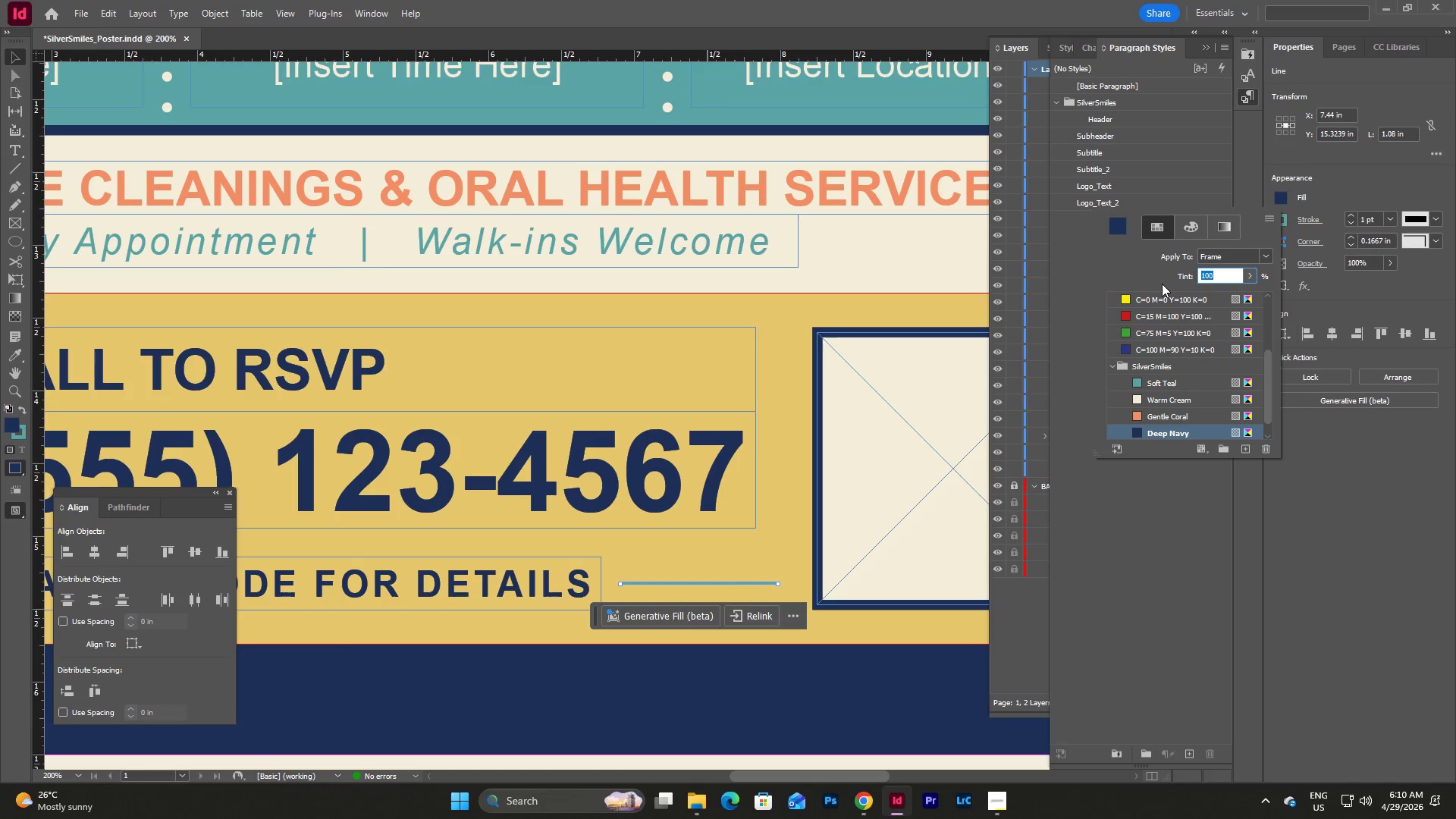 
left_click([1169, 300])
 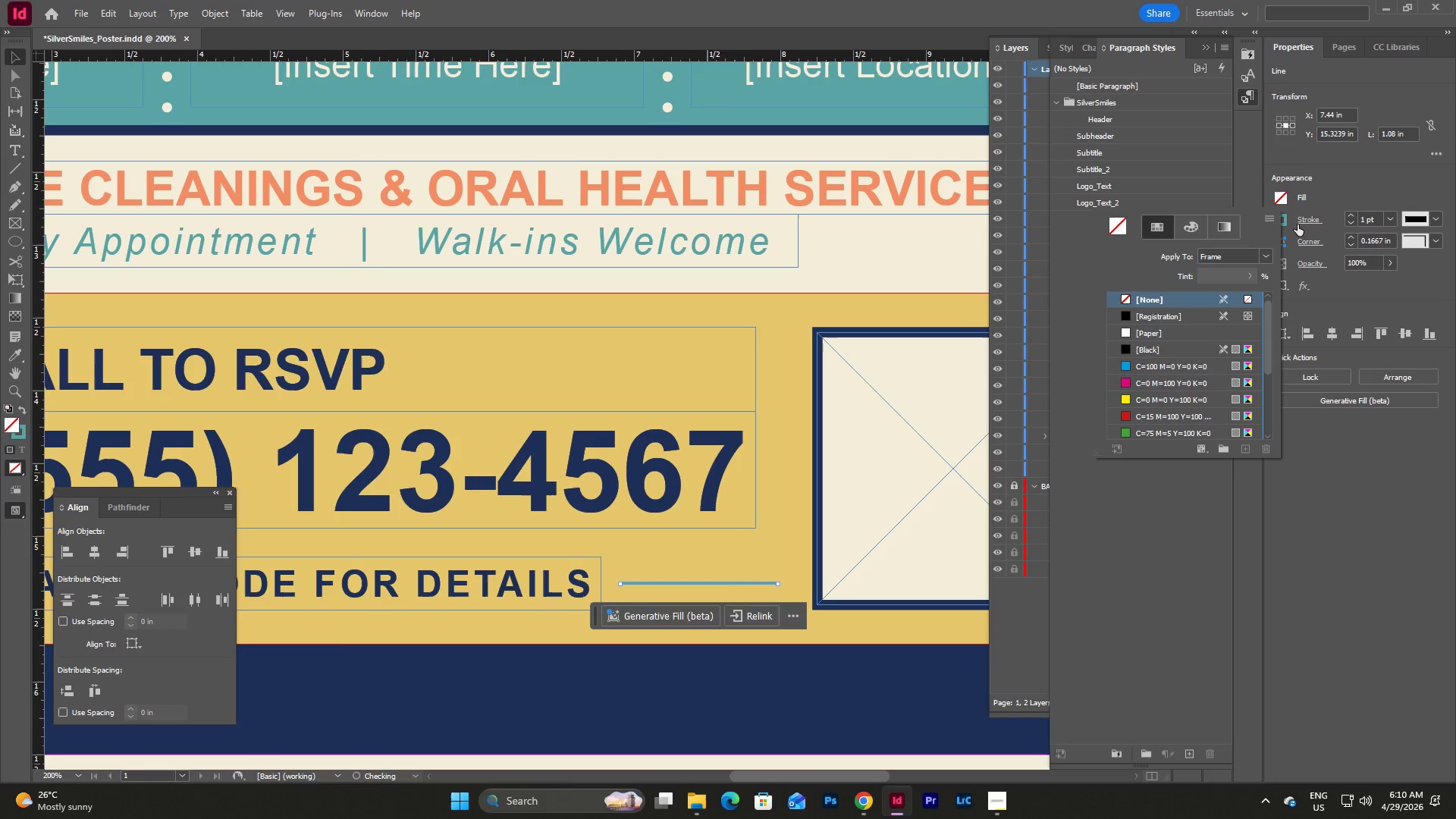 
scroll: coordinate [1170, 328], scroll_direction: up, amount: 7.0
 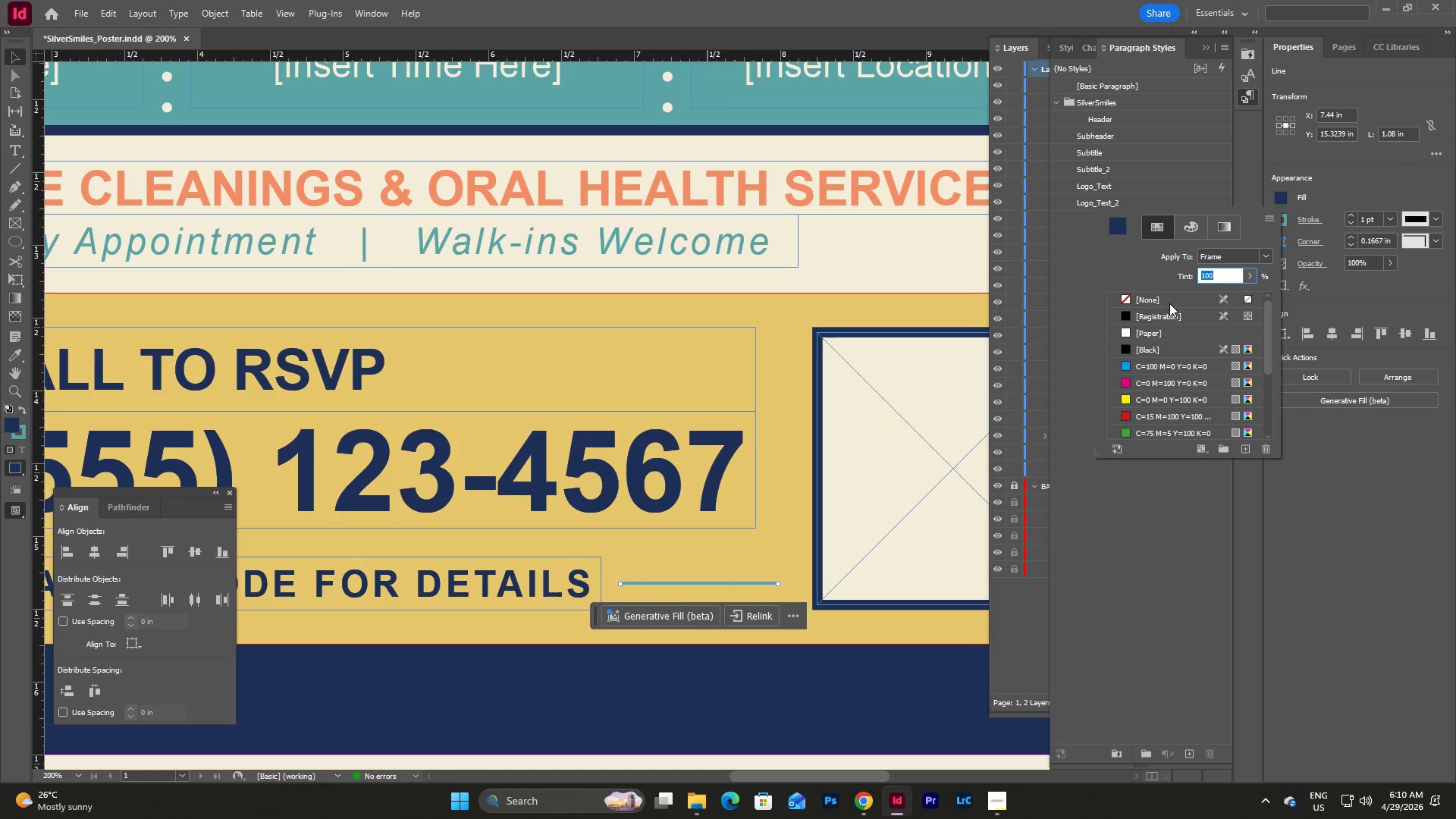 
left_click([1290, 223])
 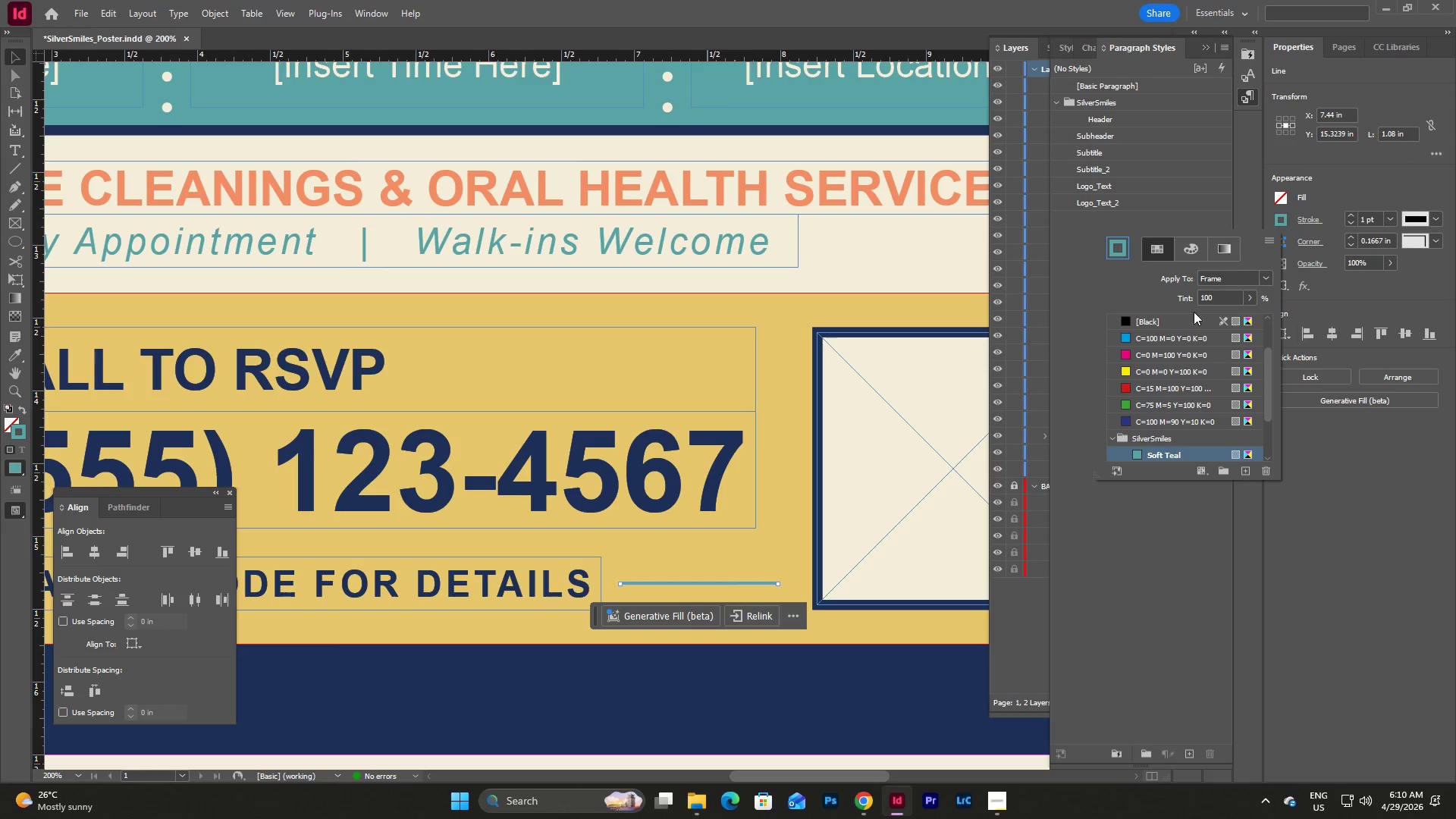 
left_click([1162, 438])
 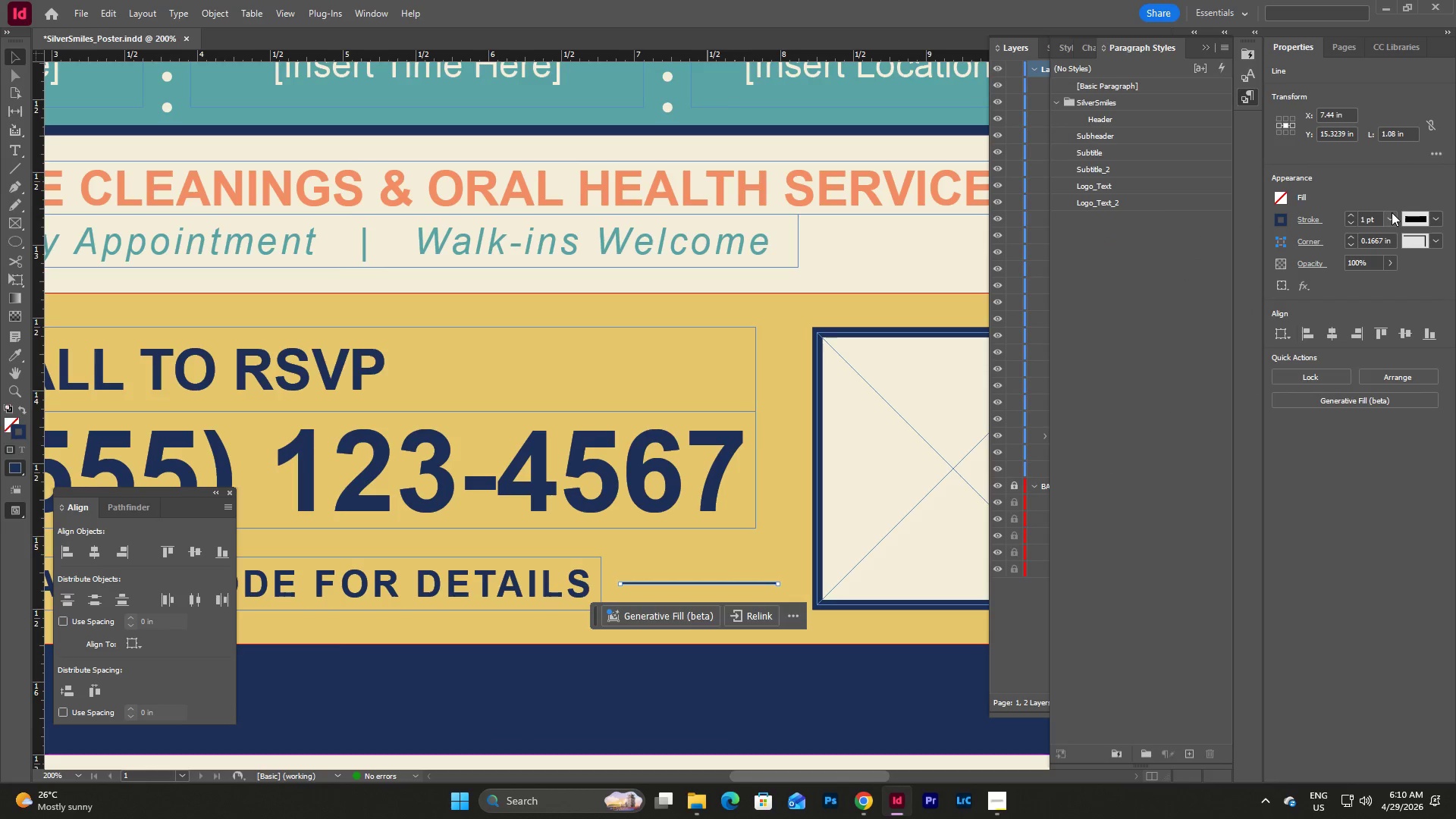 
scroll: coordinate [1159, 439], scroll_direction: down, amount: 9.0
 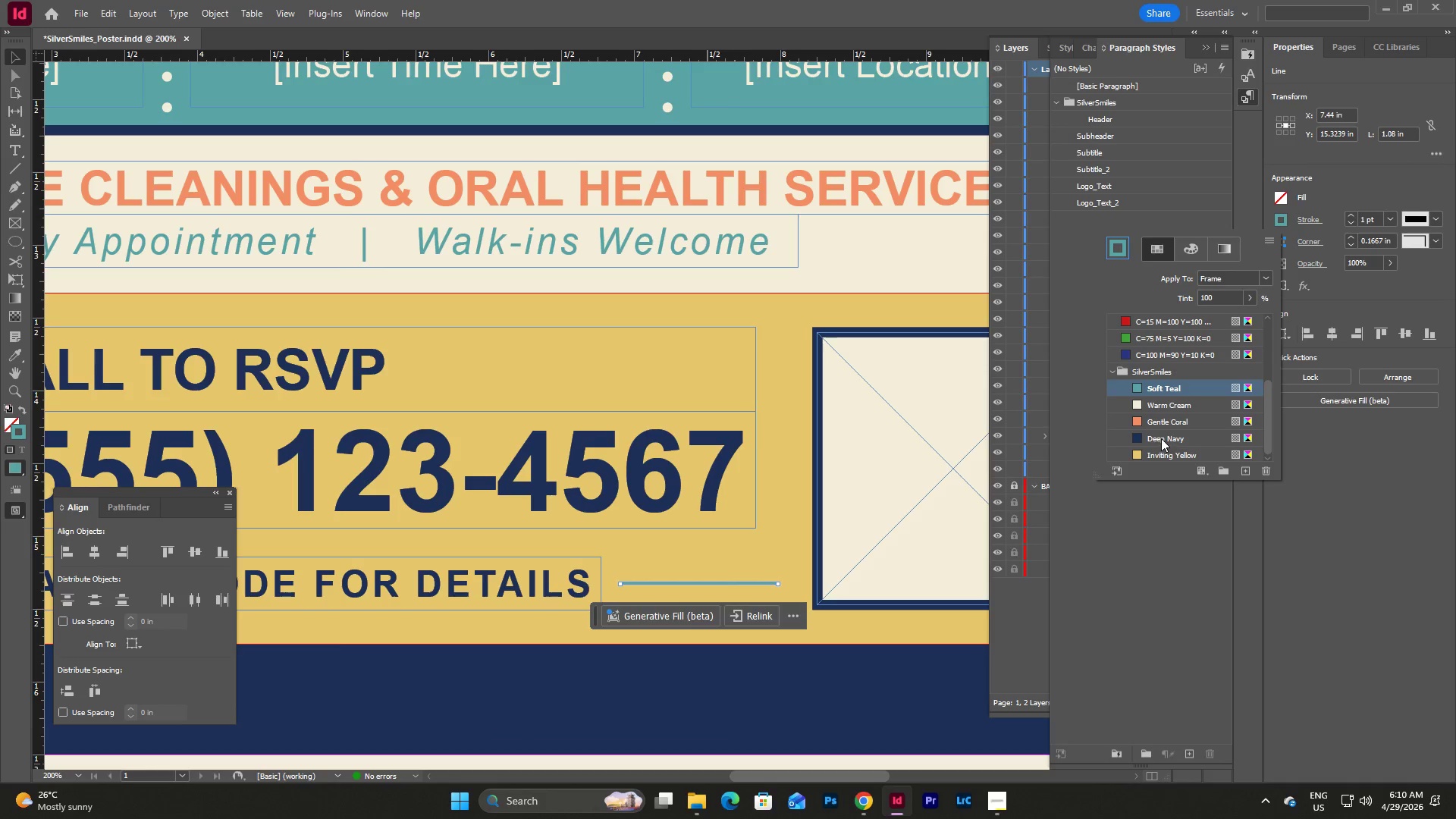 
double_click([1387, 219])
 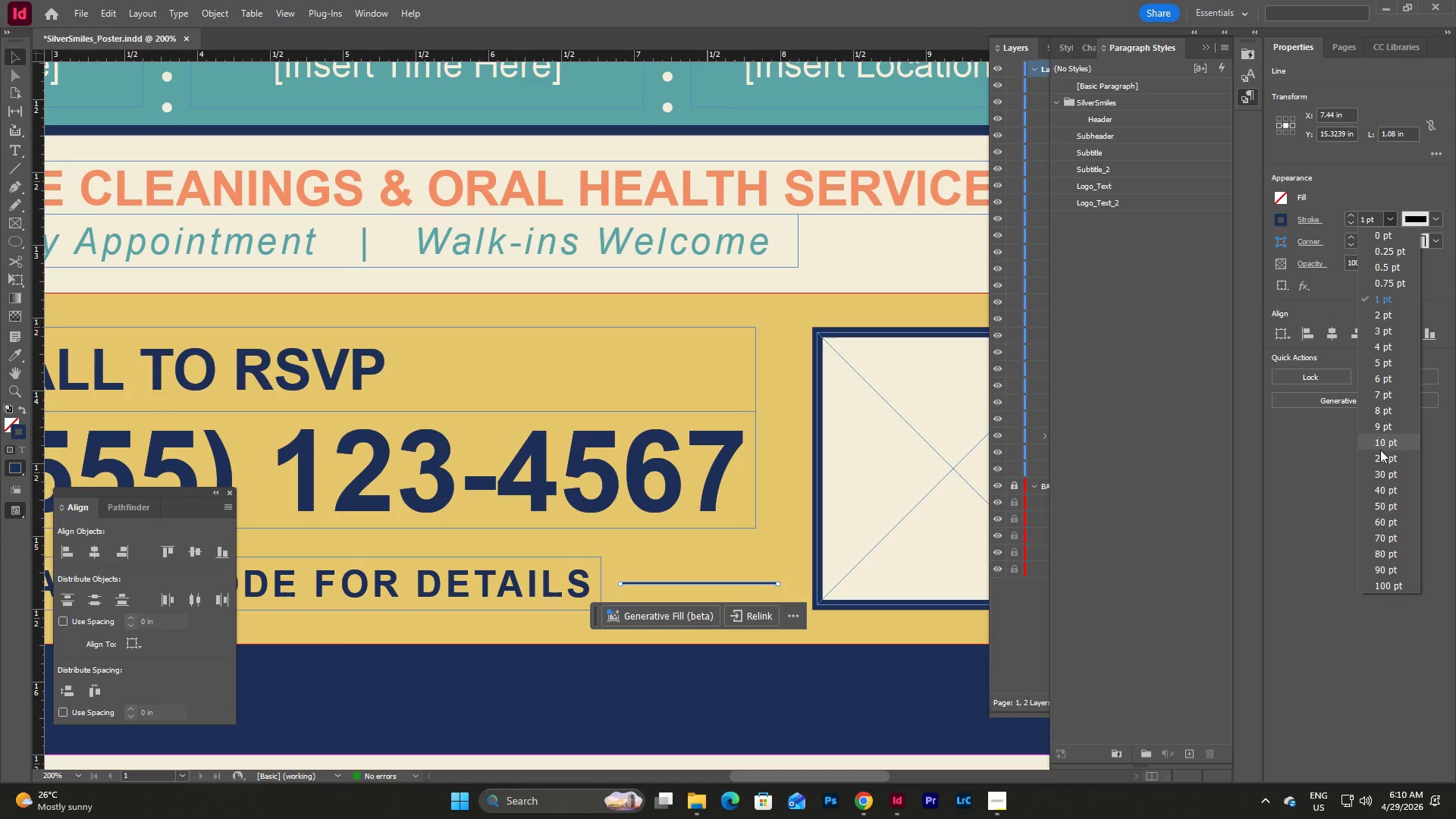 
left_click([1381, 438])
 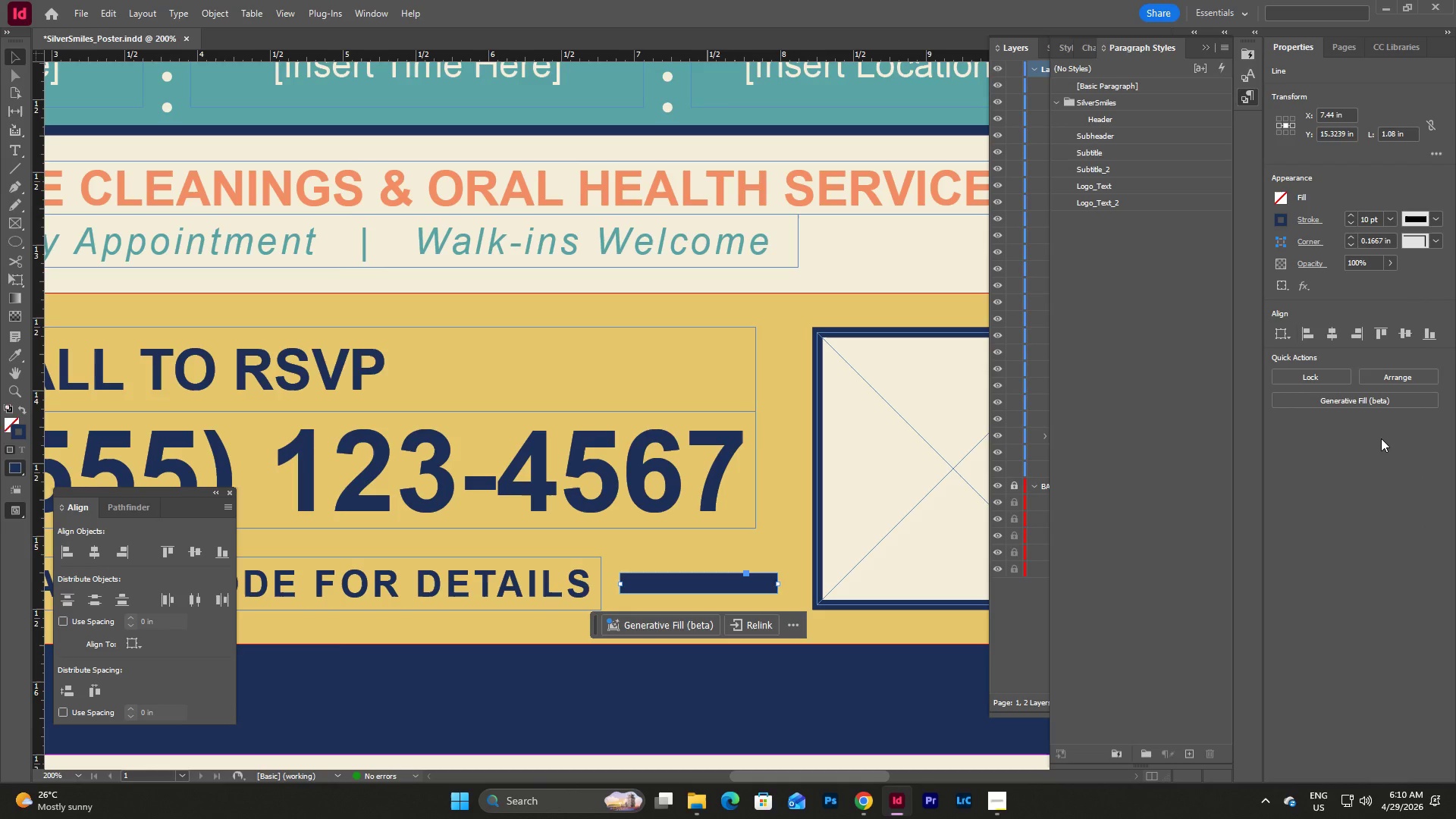 
wait(6.06)
 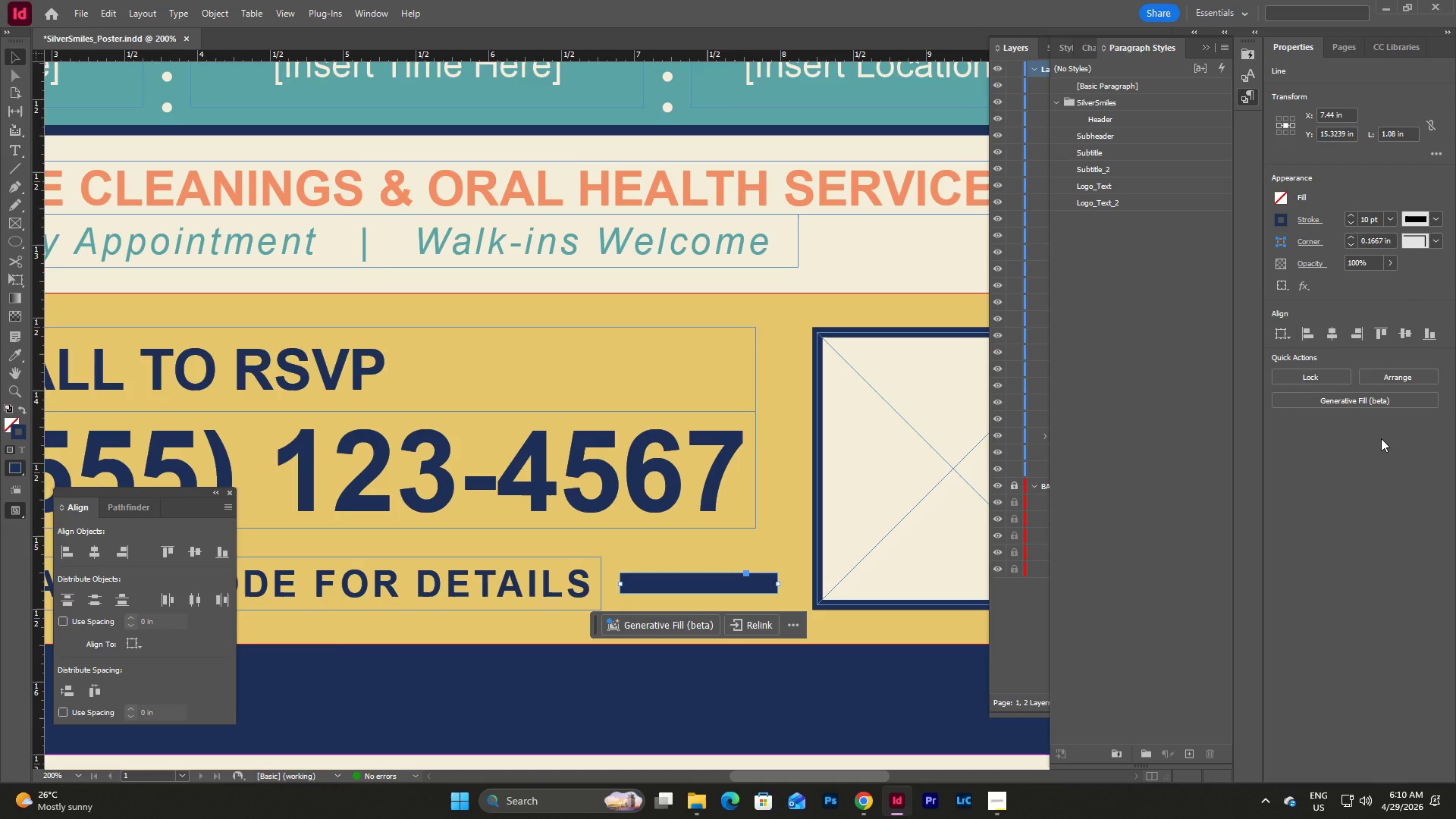 
double_click([651, 584])
 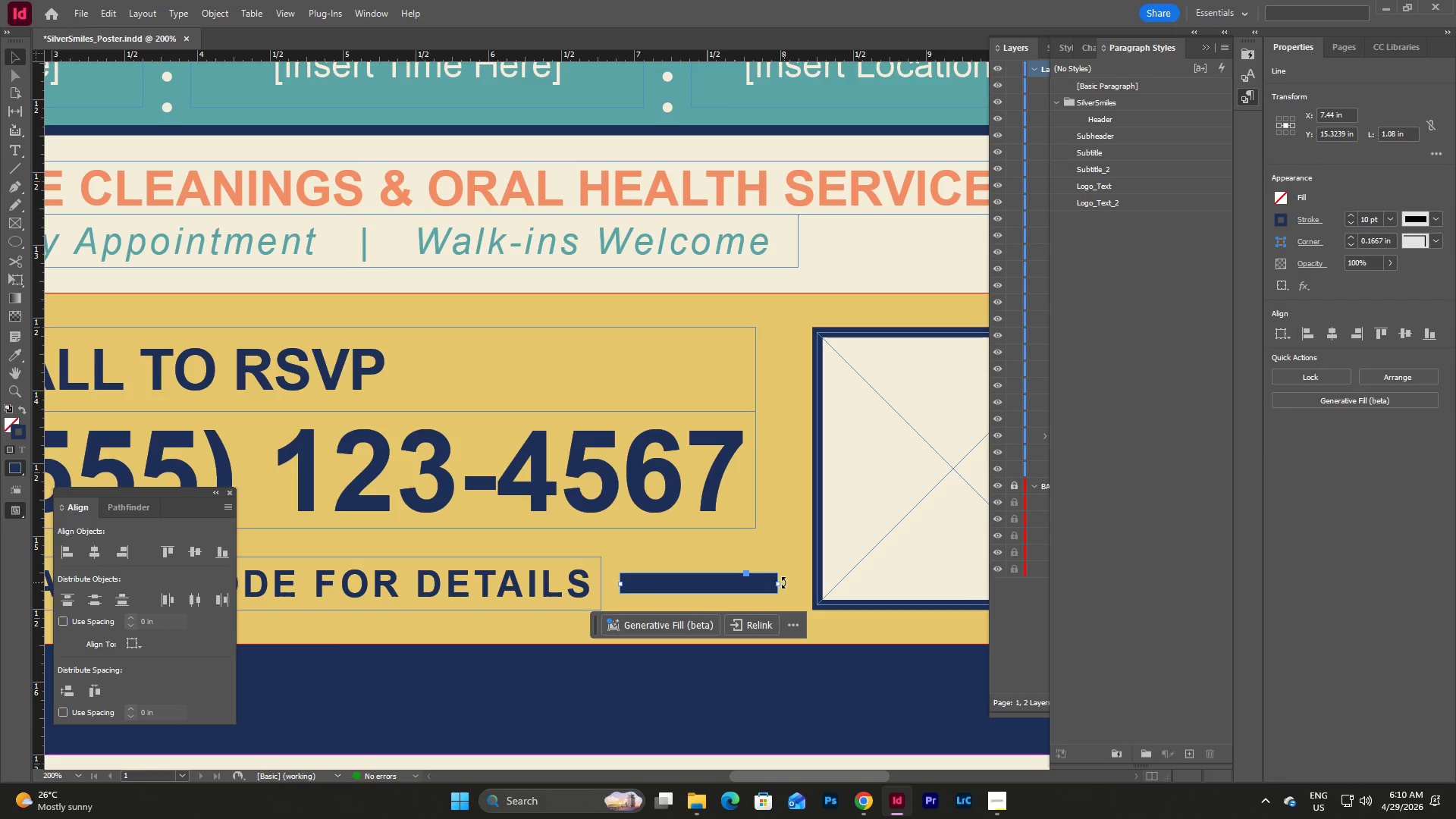 
left_click_drag(start_coordinate=[780, 584], to_coordinate=[732, 585])
 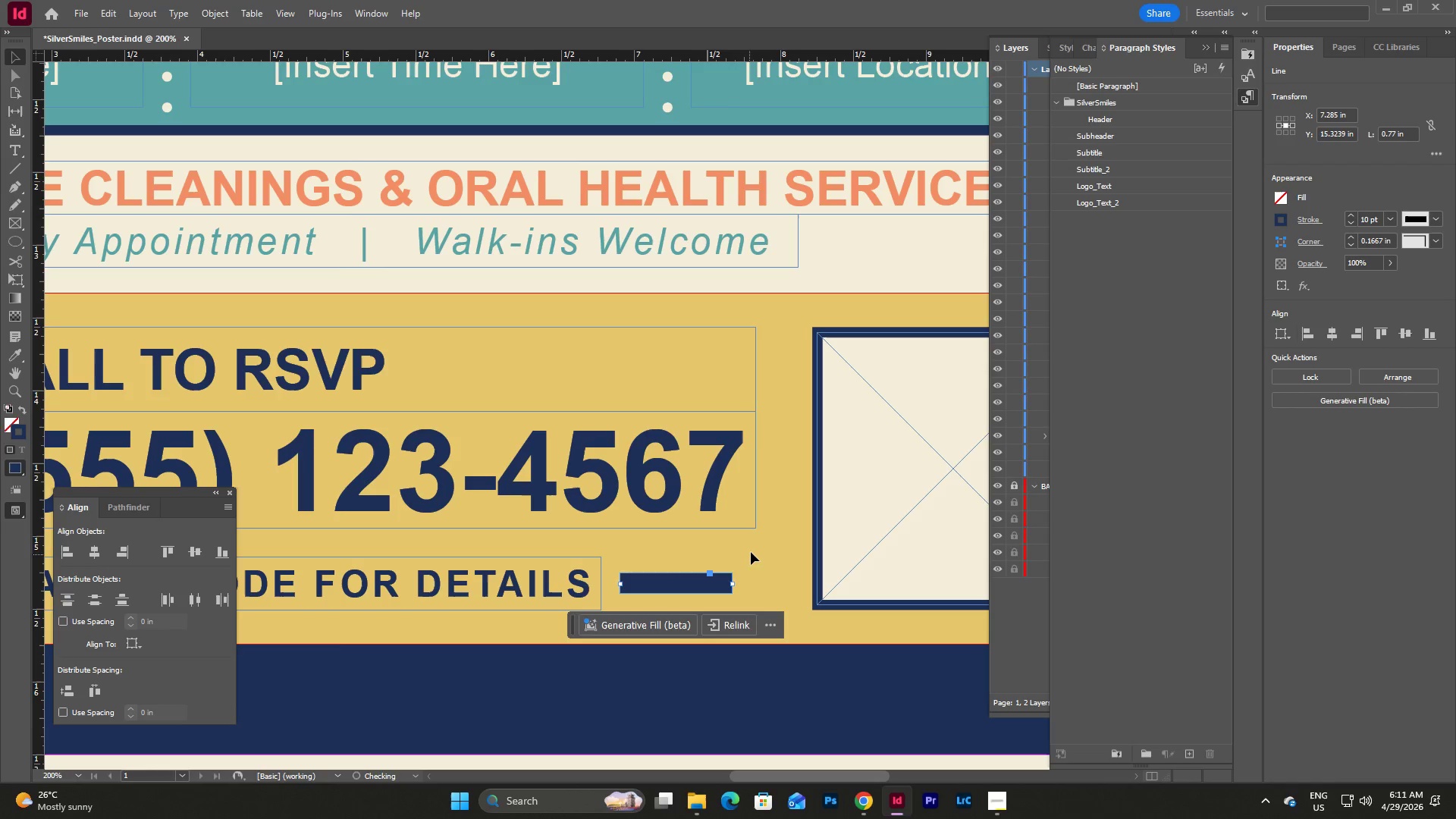 
left_click([752, 549])
 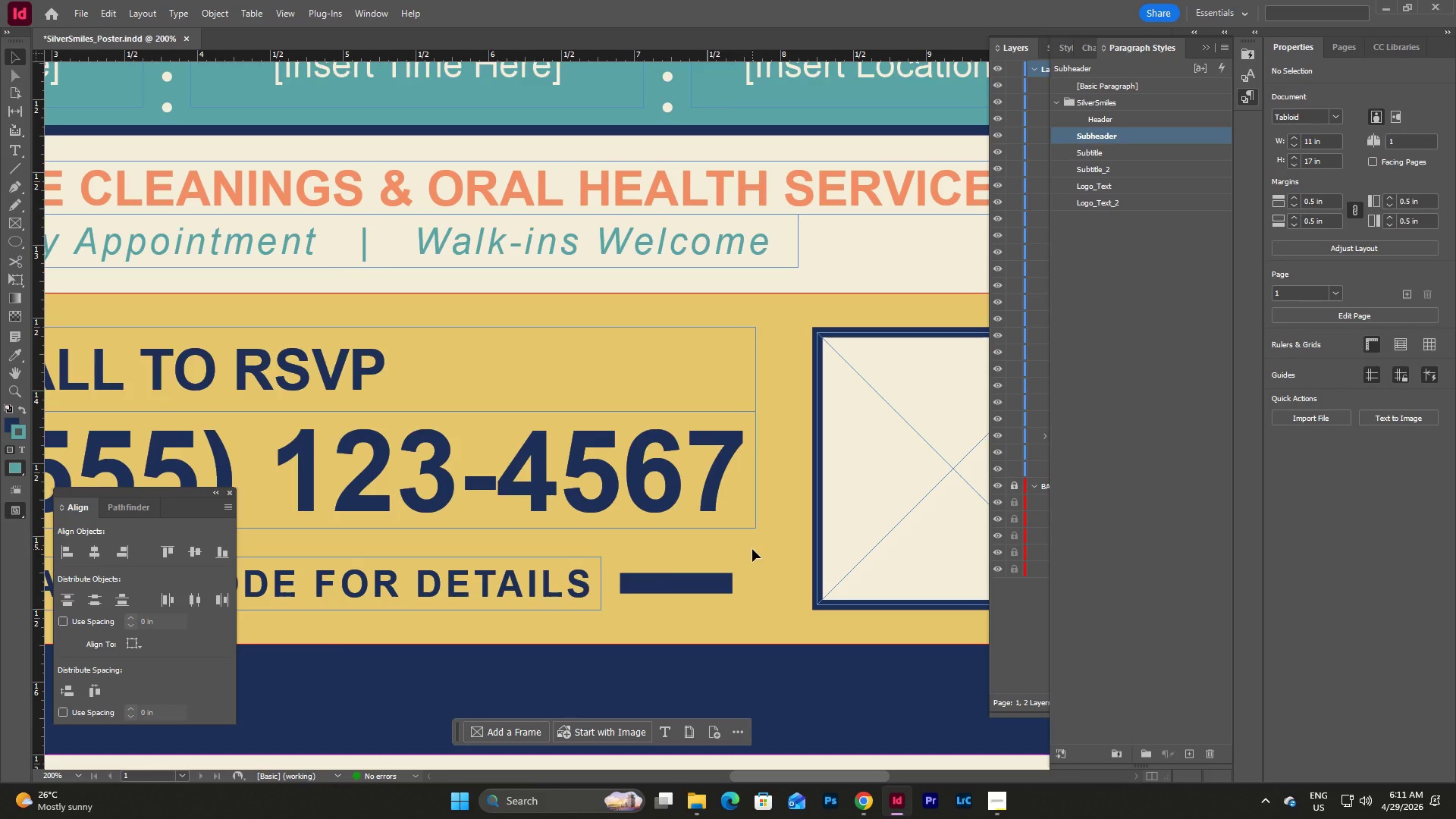 
scroll: coordinate [752, 549], scroll_direction: down, amount: 2.0
 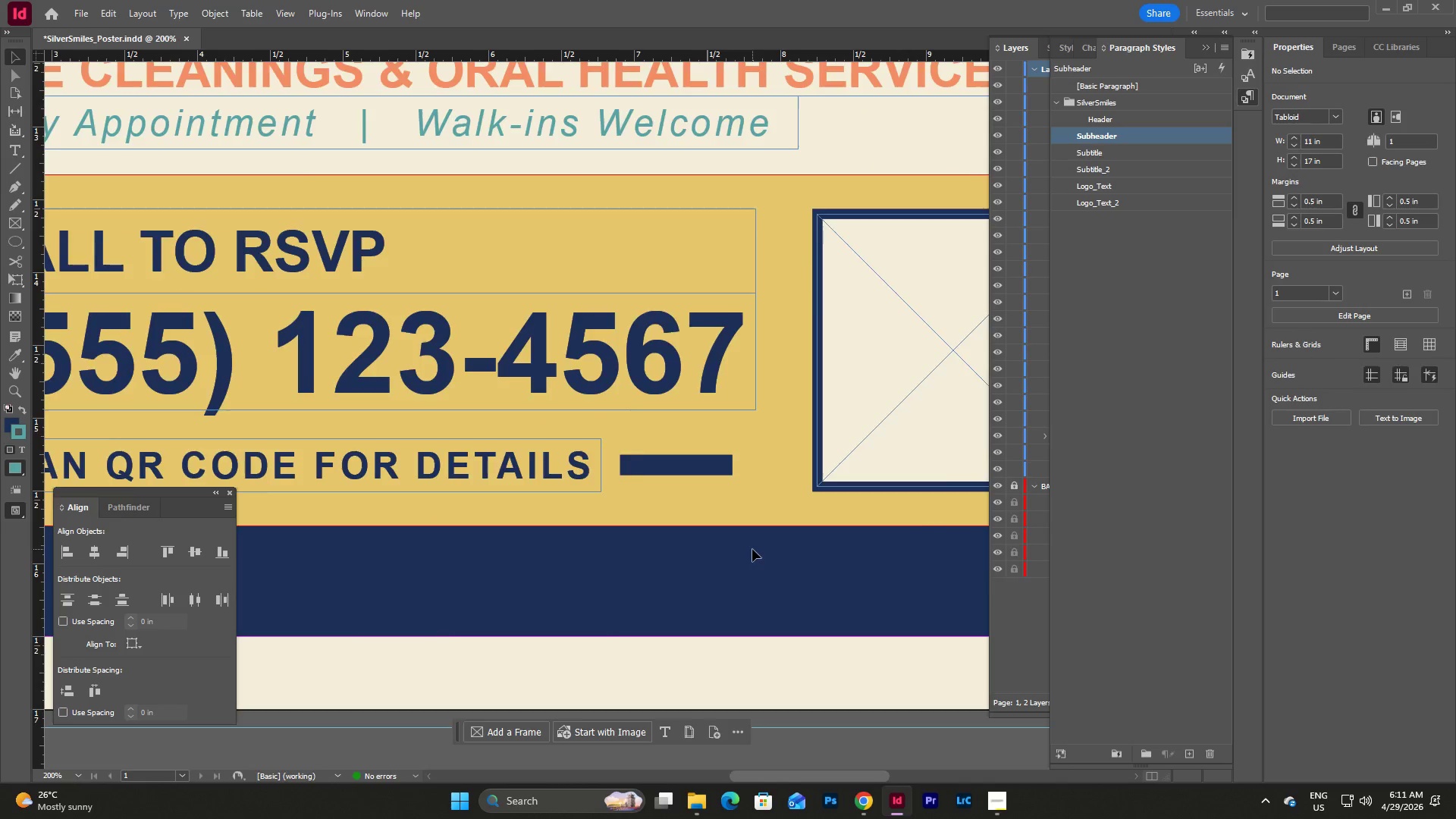 
scroll: coordinate [752, 549], scroll_direction: up, amount: 2.0
 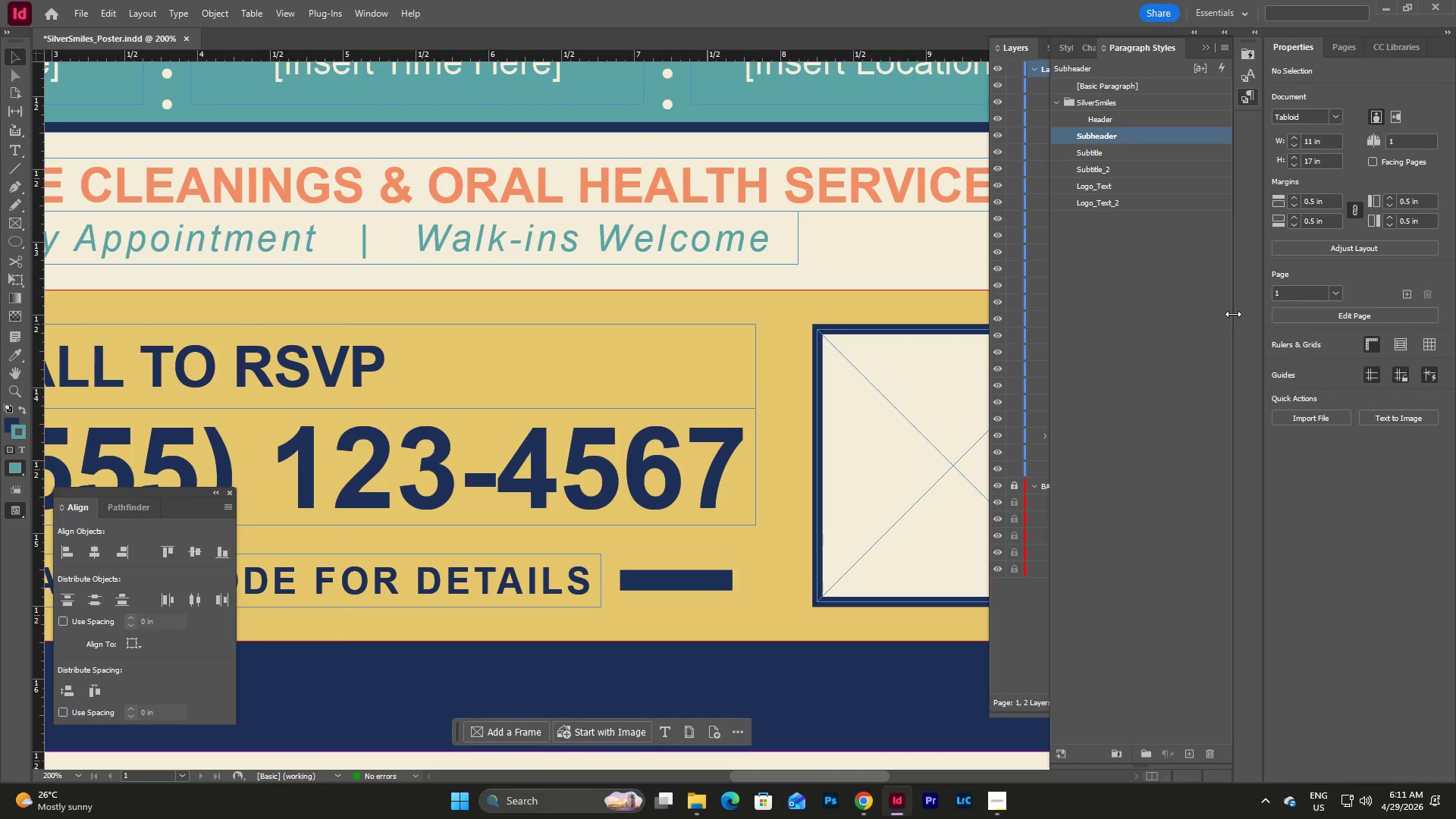 
left_click([670, 580])
 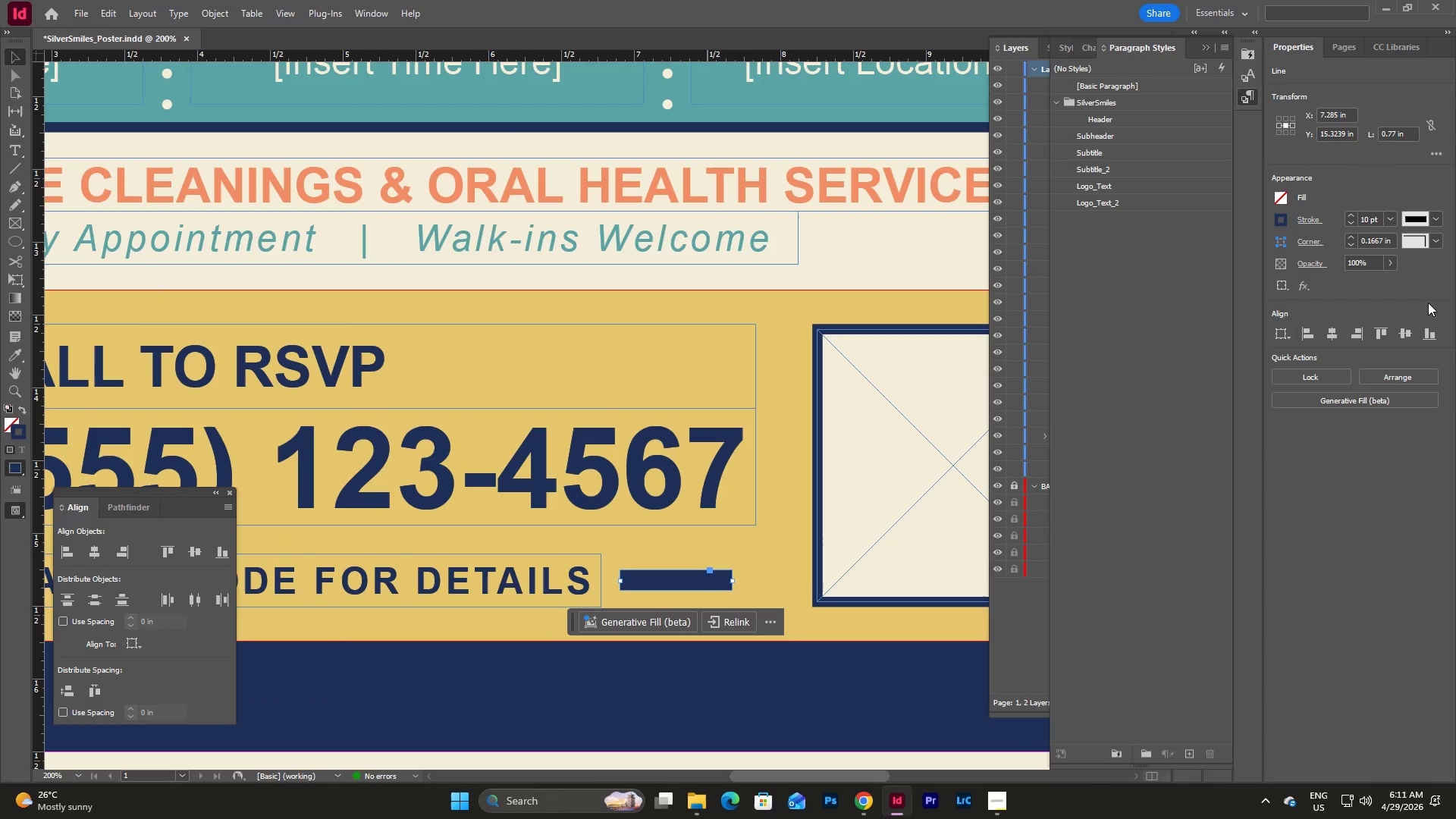 
left_click([1438, 212])
 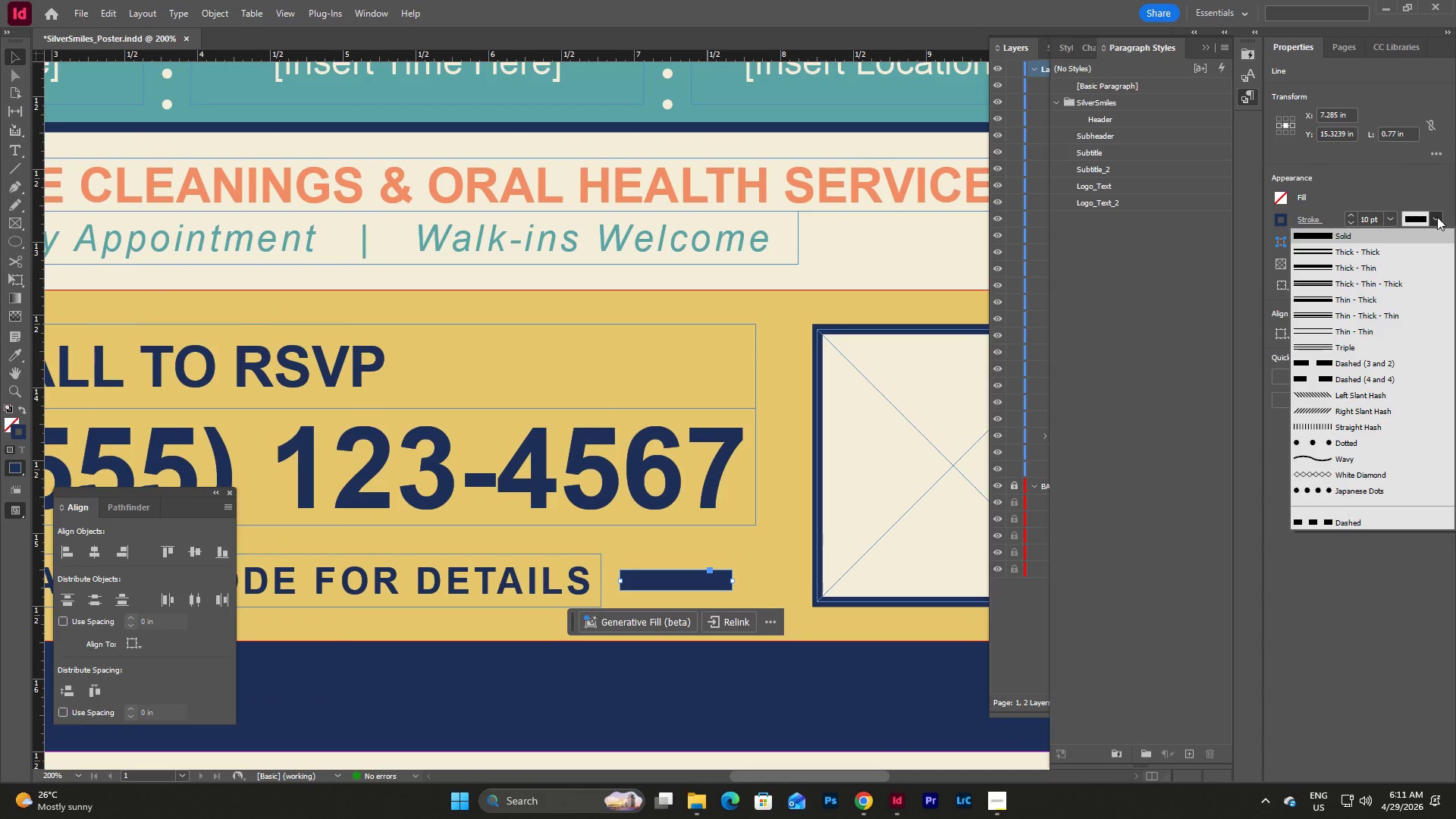 
left_click([1379, 246])
 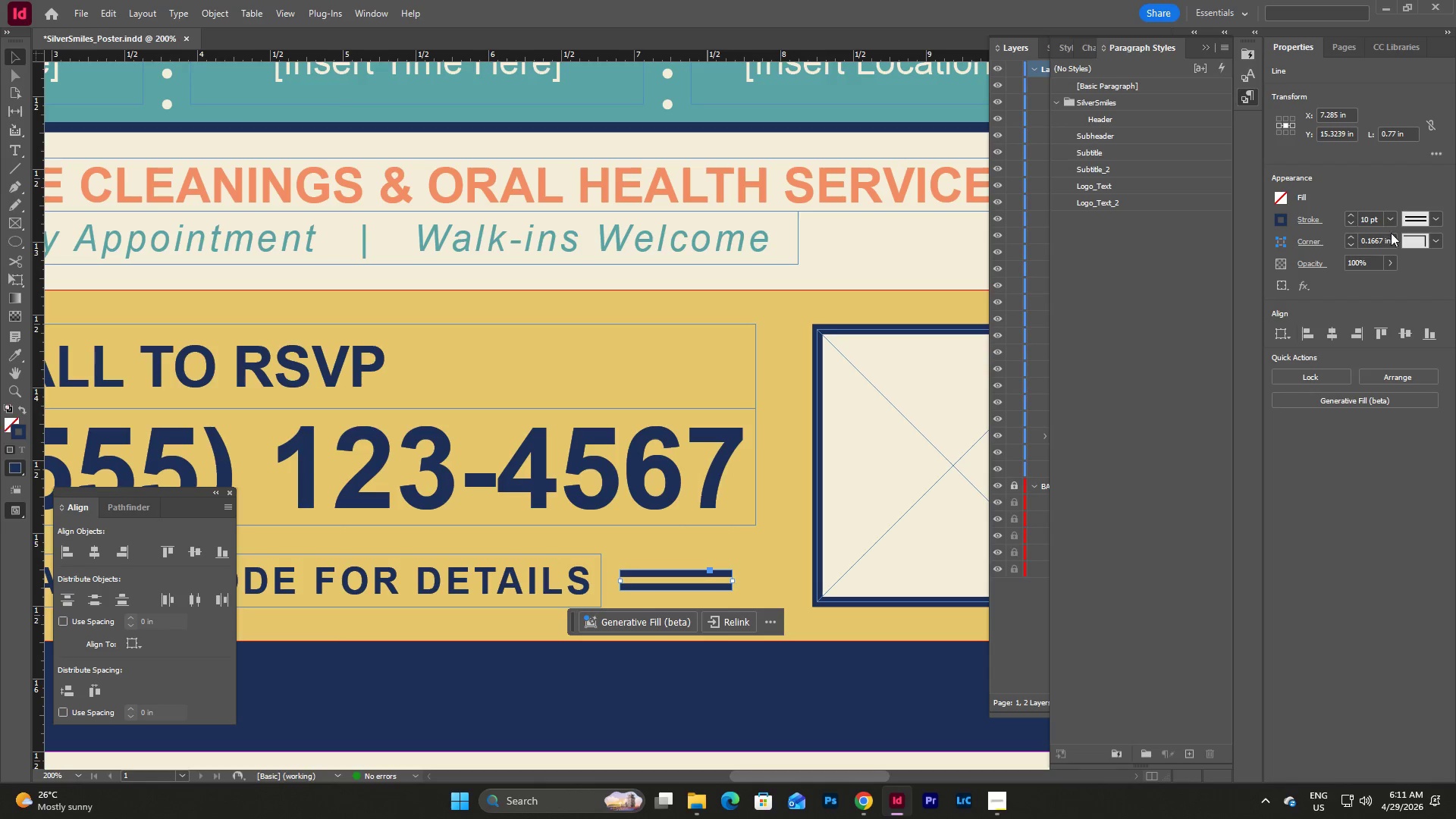 
left_click([1294, 573])
 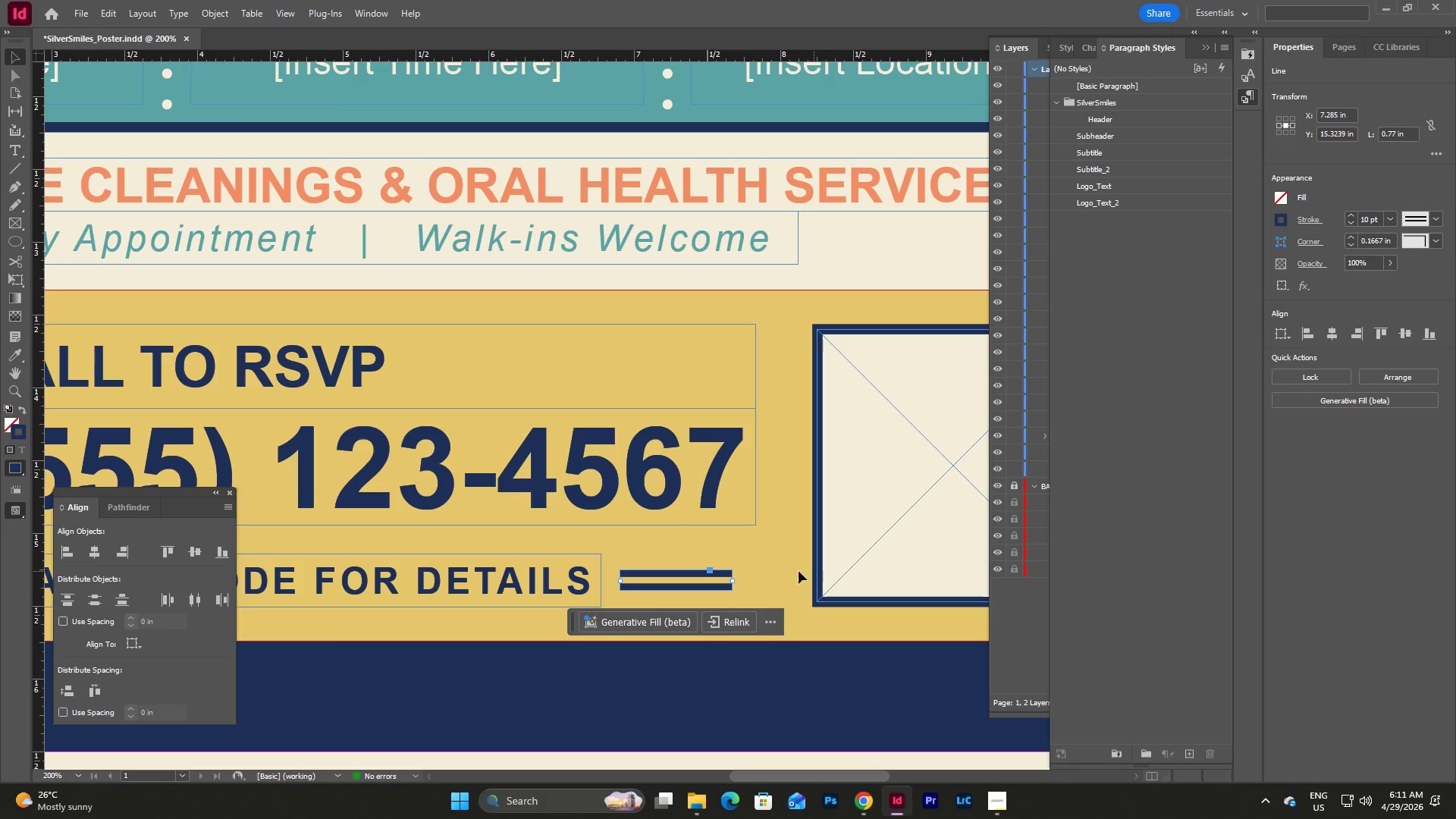 
left_click([763, 565])
 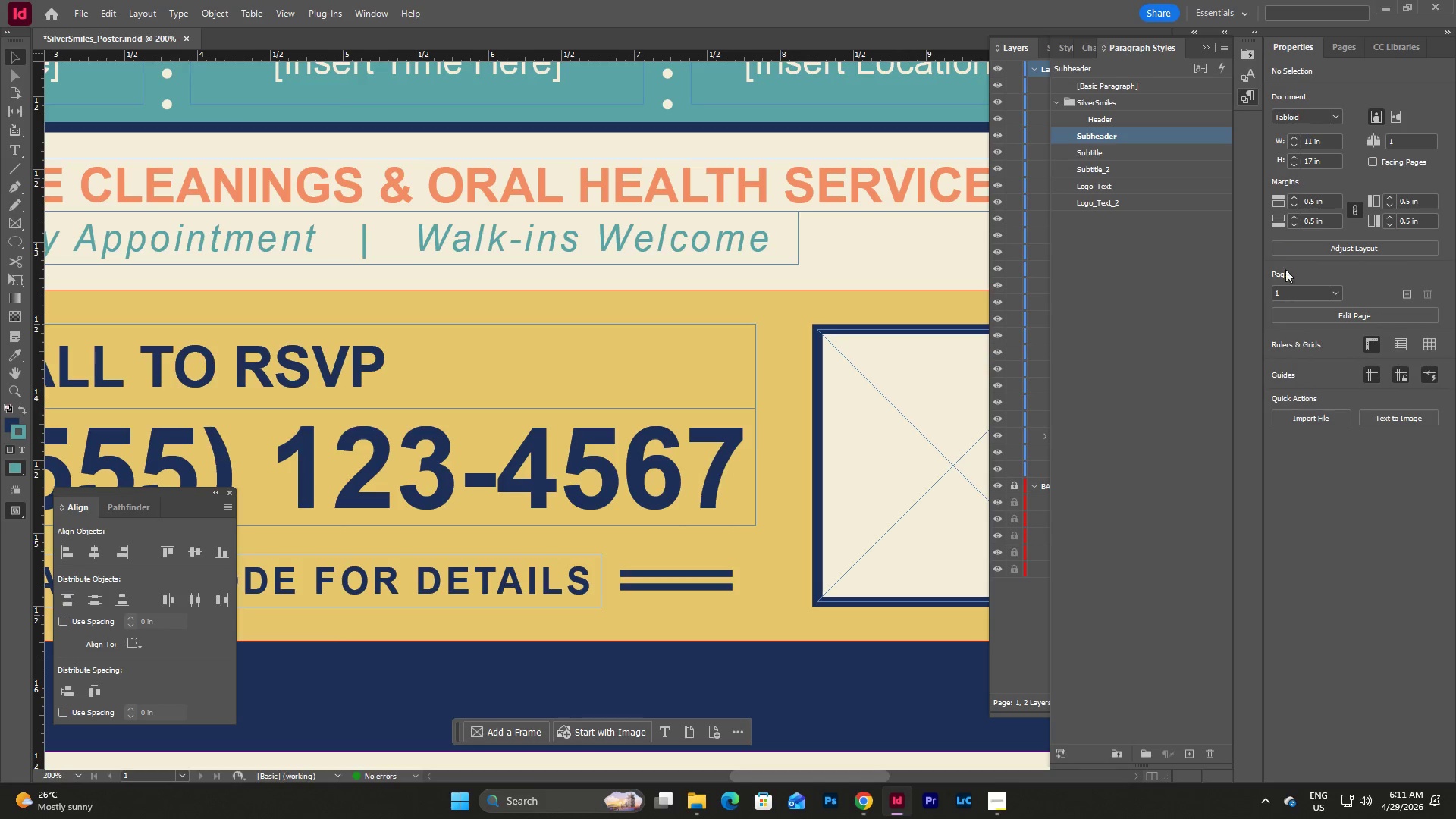 
key(Control+Z)
 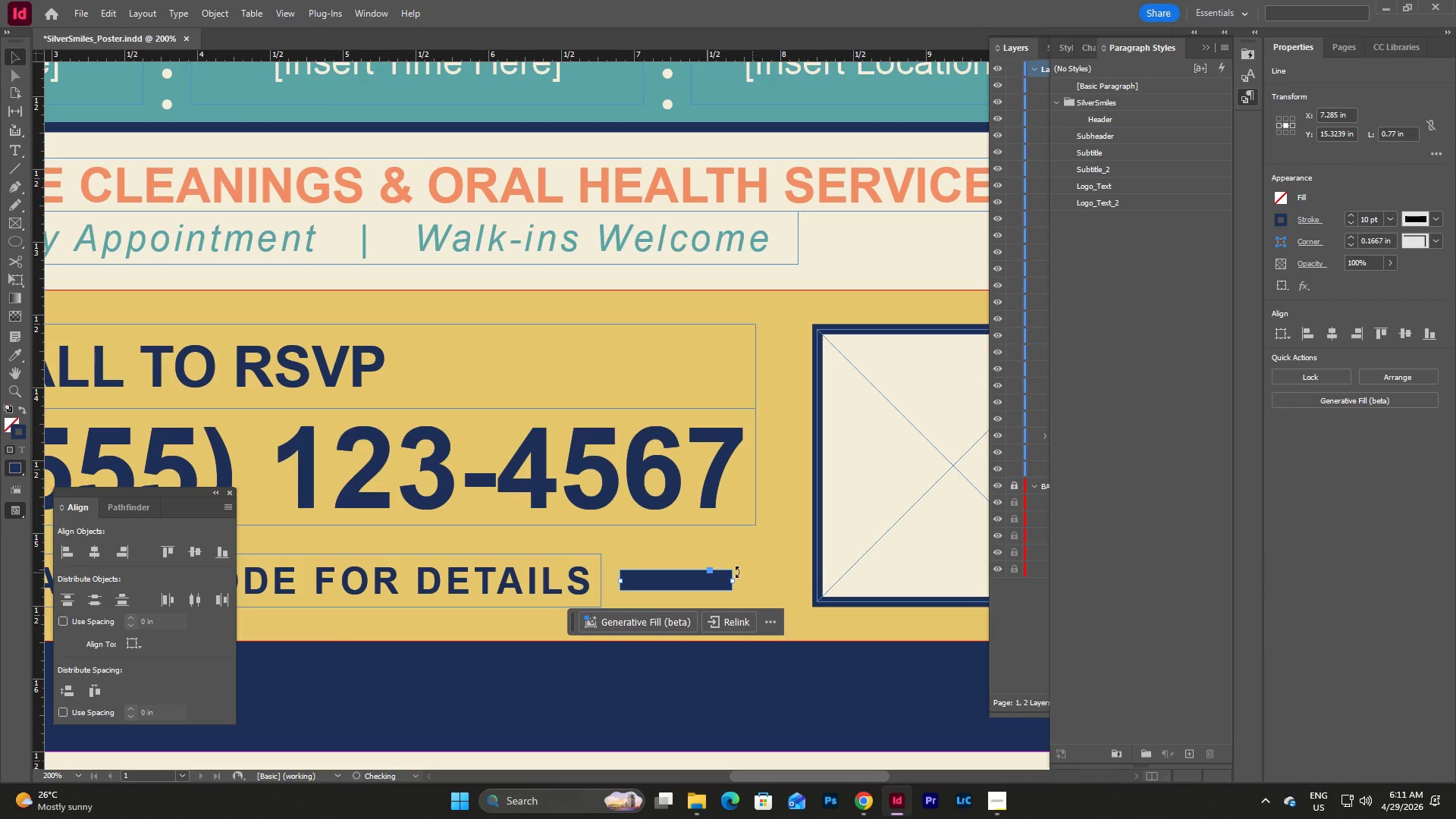 
left_click([756, 548])
 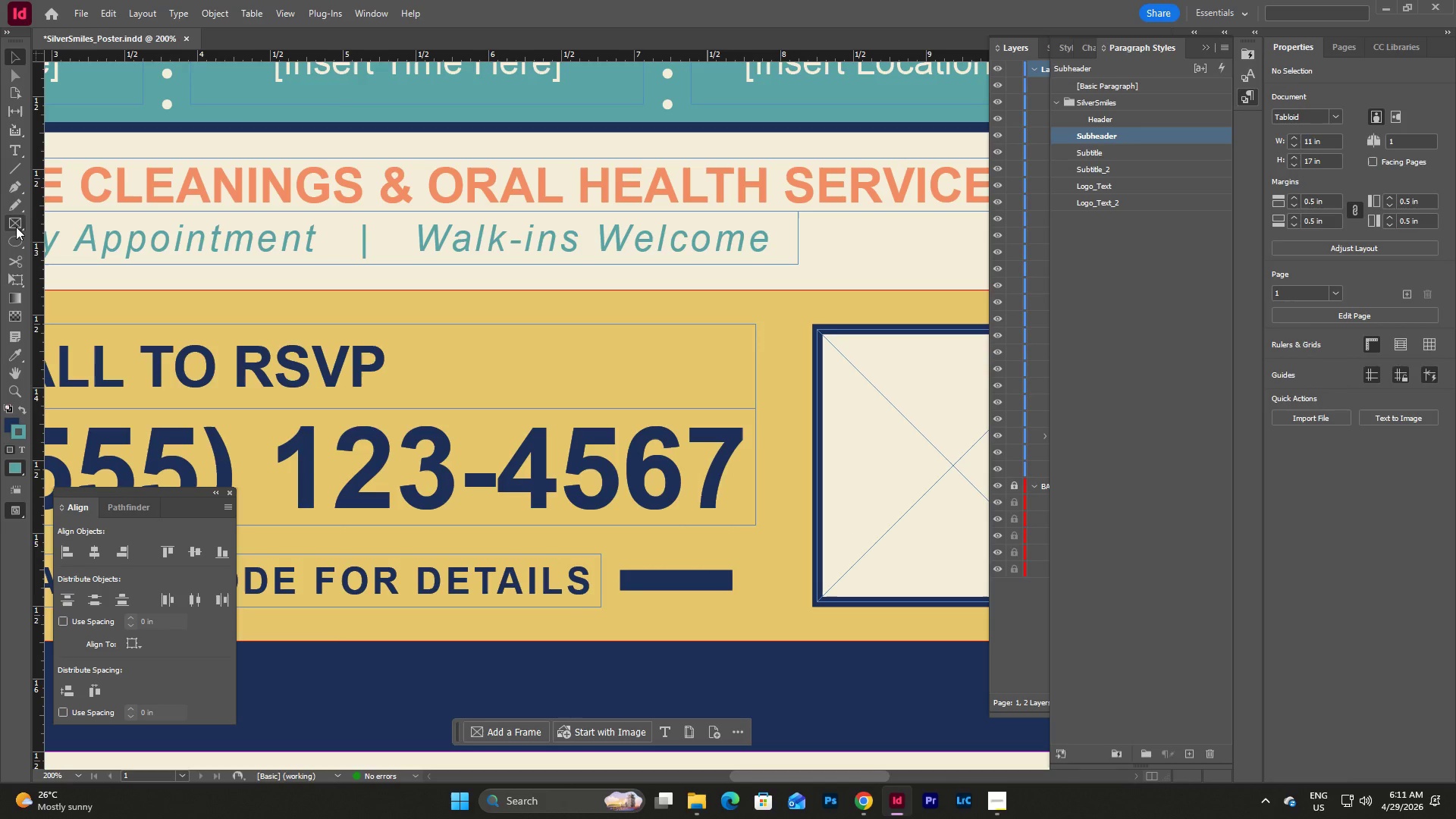 
left_click([16, 222])
 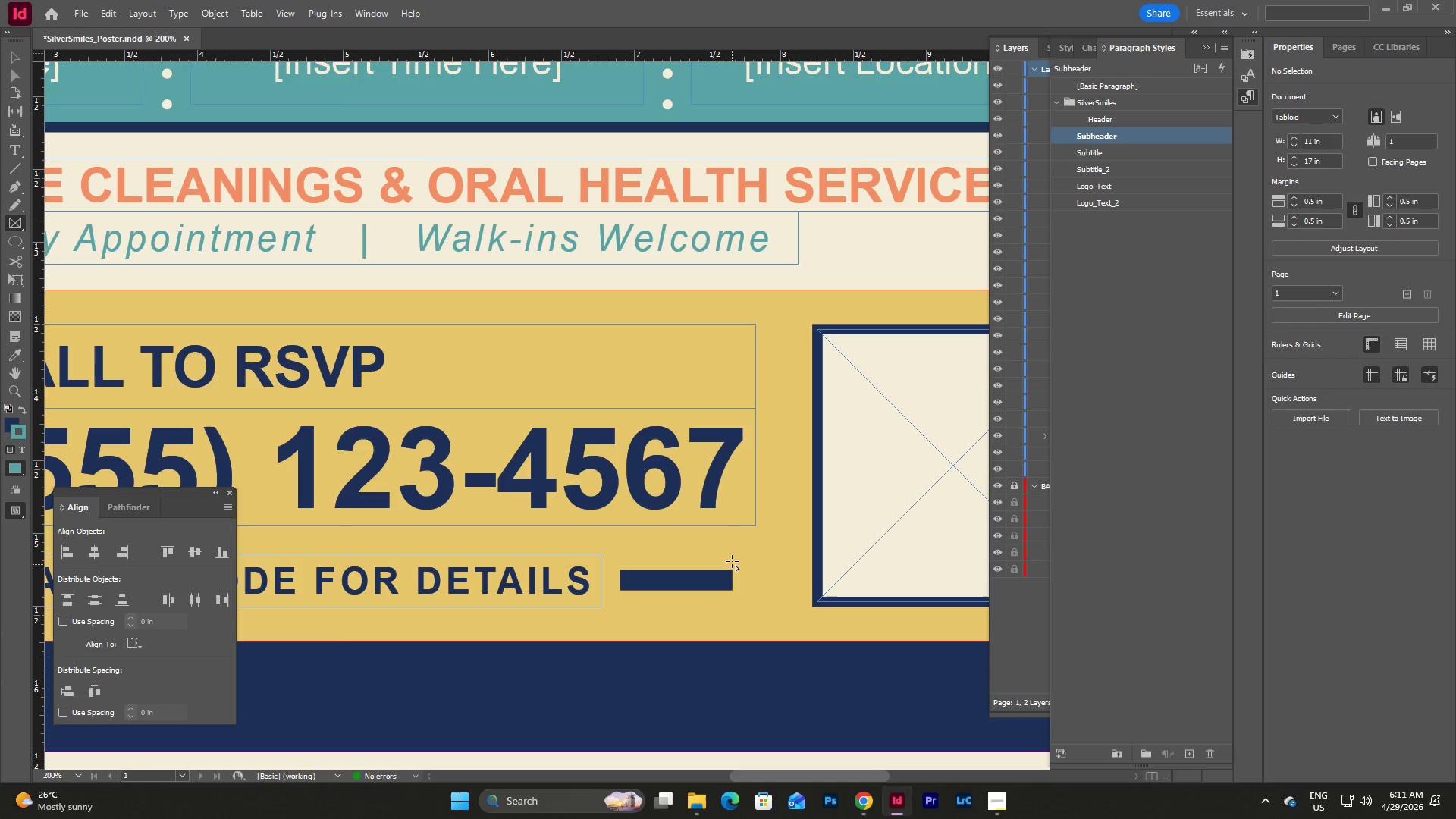 
hold_key(key=ShiftLeft, duration=4.2)
left_click_drag(start_coordinate=[733, 554], to_coordinate=[784, 610])
 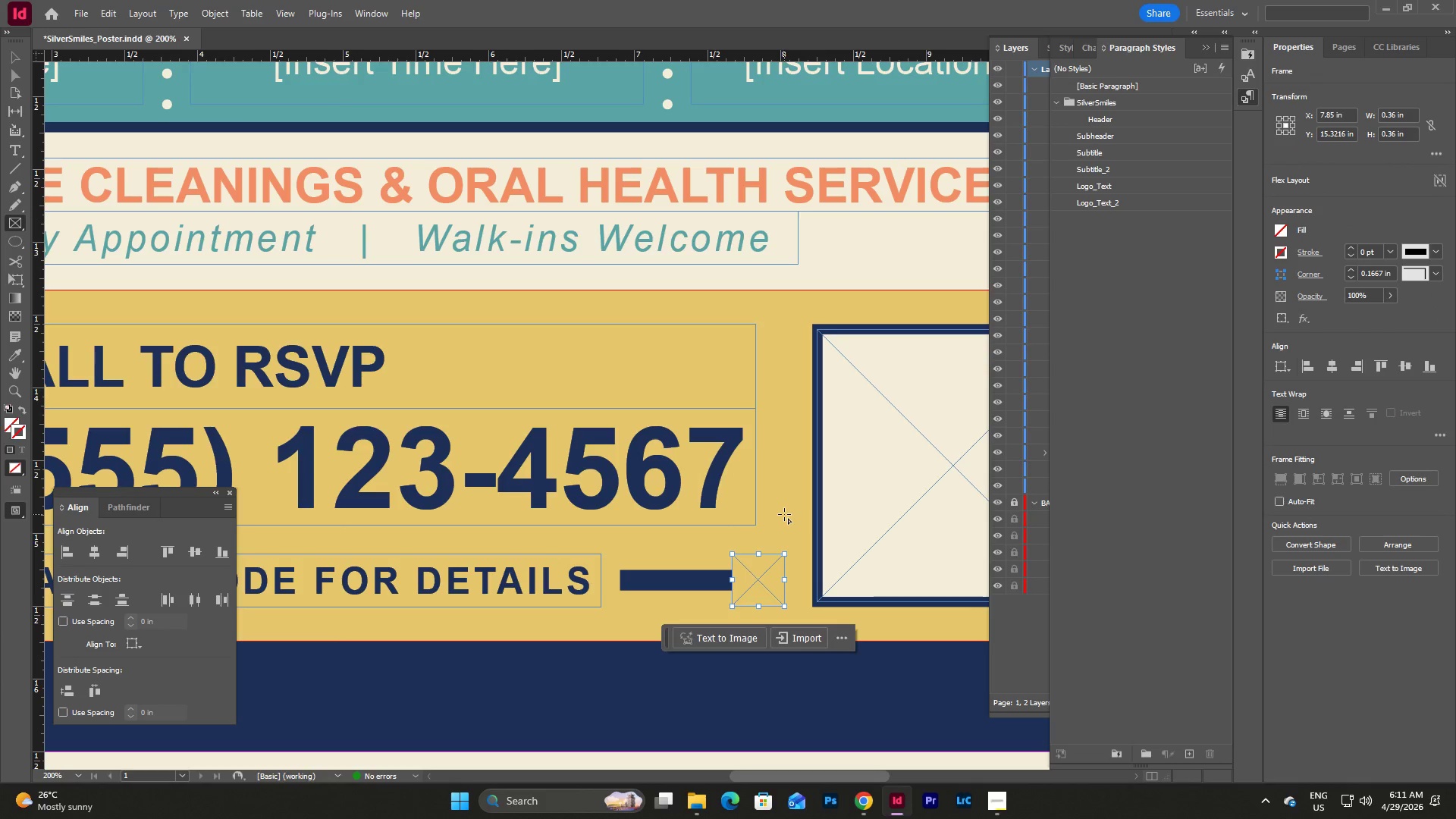 
key(Control+ControlLeft)
 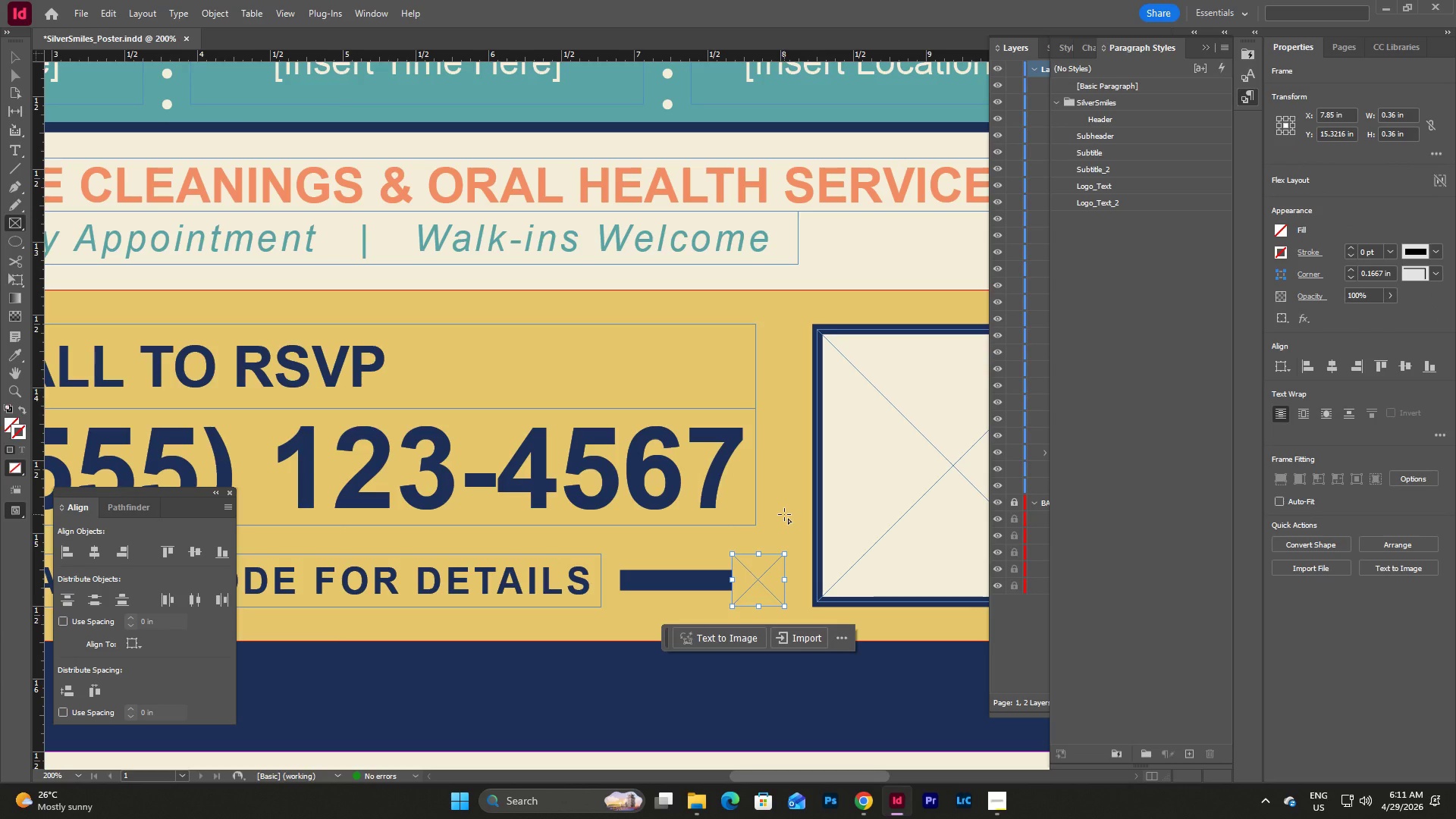 
key(V)
 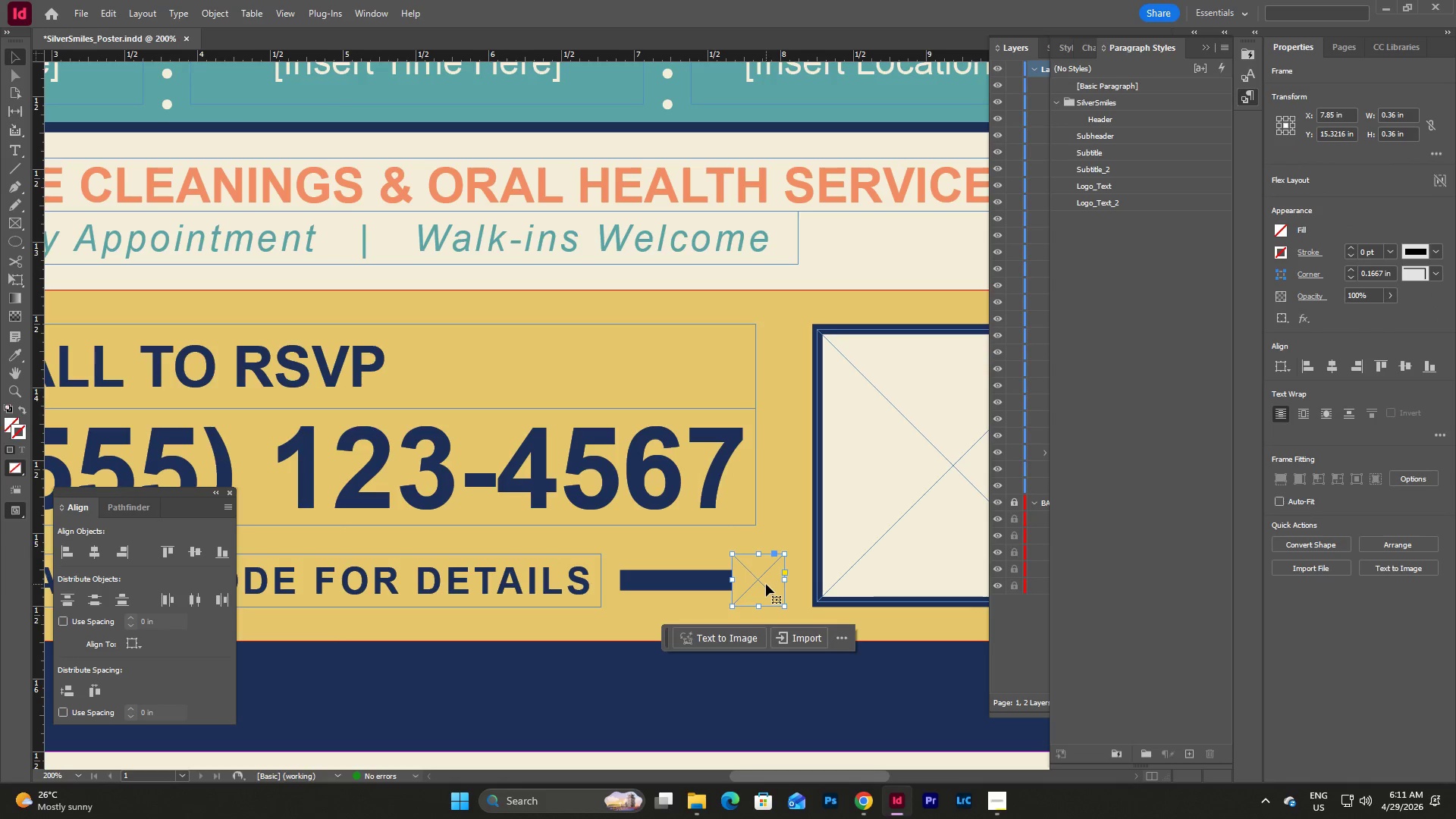 
left_click_drag(start_coordinate=[766, 582], to_coordinate=[737, 580])
 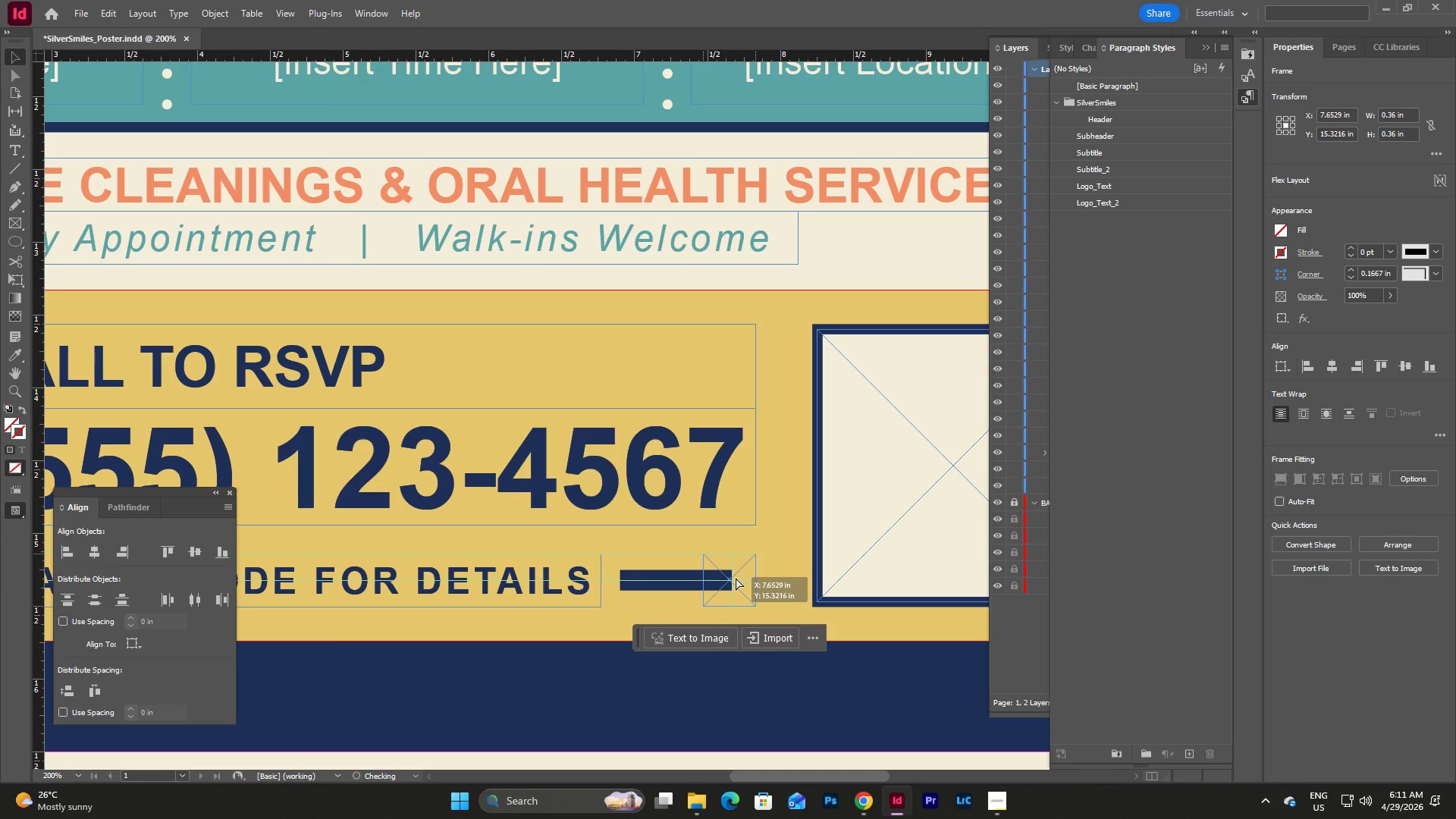 
wait(7.62)
 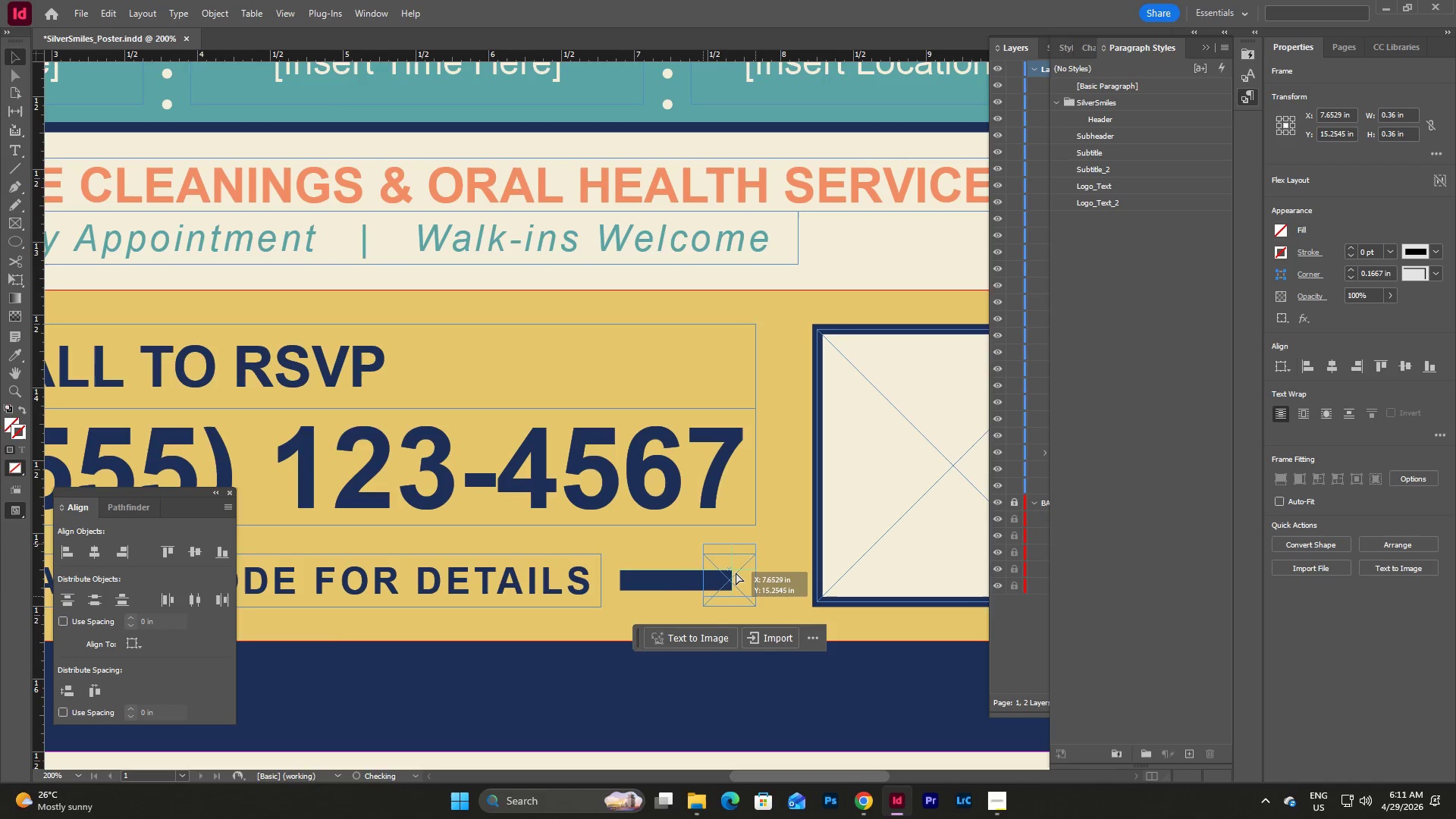 
left_click([736, 578])
 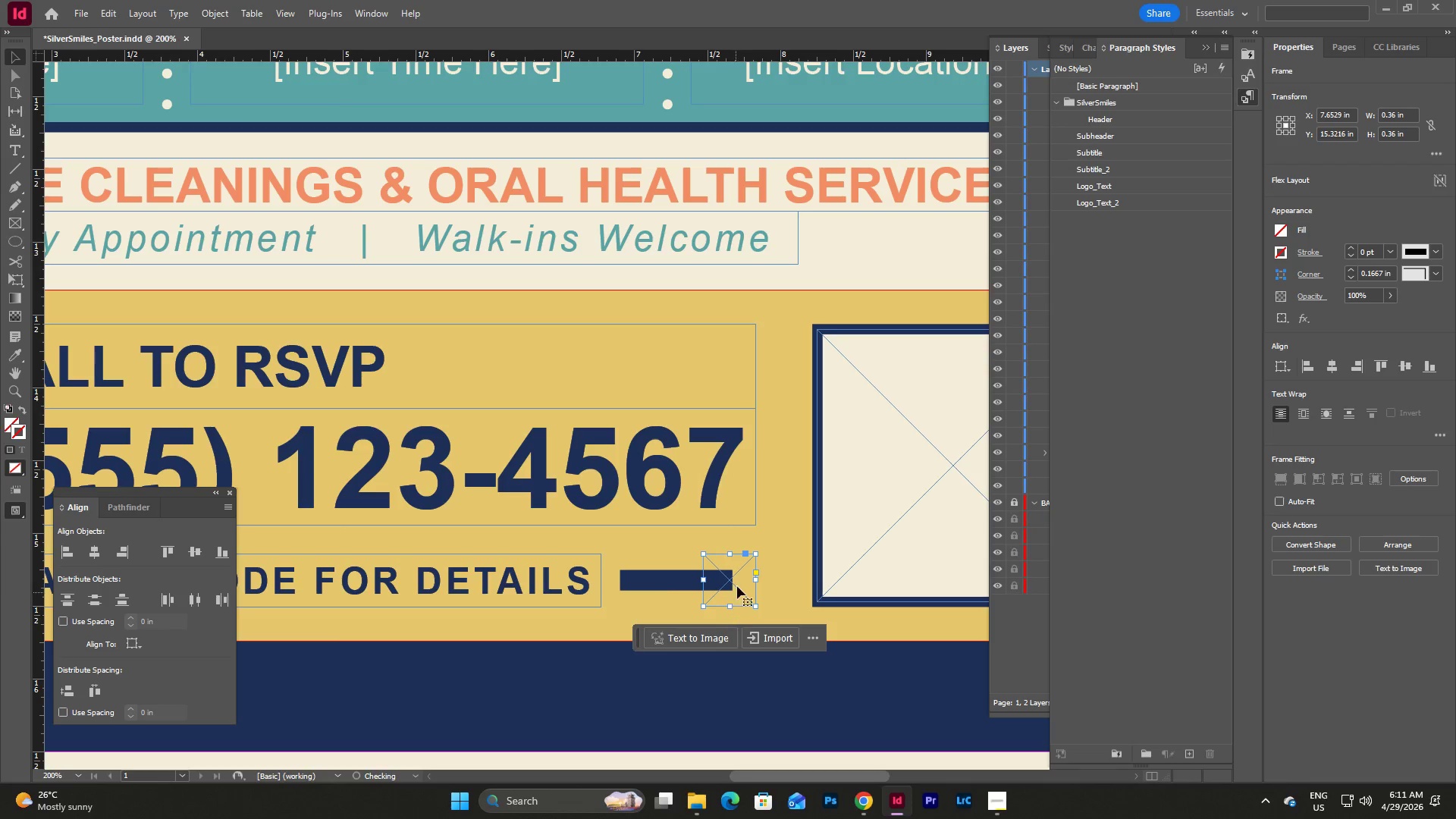 
left_click_drag(start_coordinate=[738, 581], to_coordinate=[738, 577])
 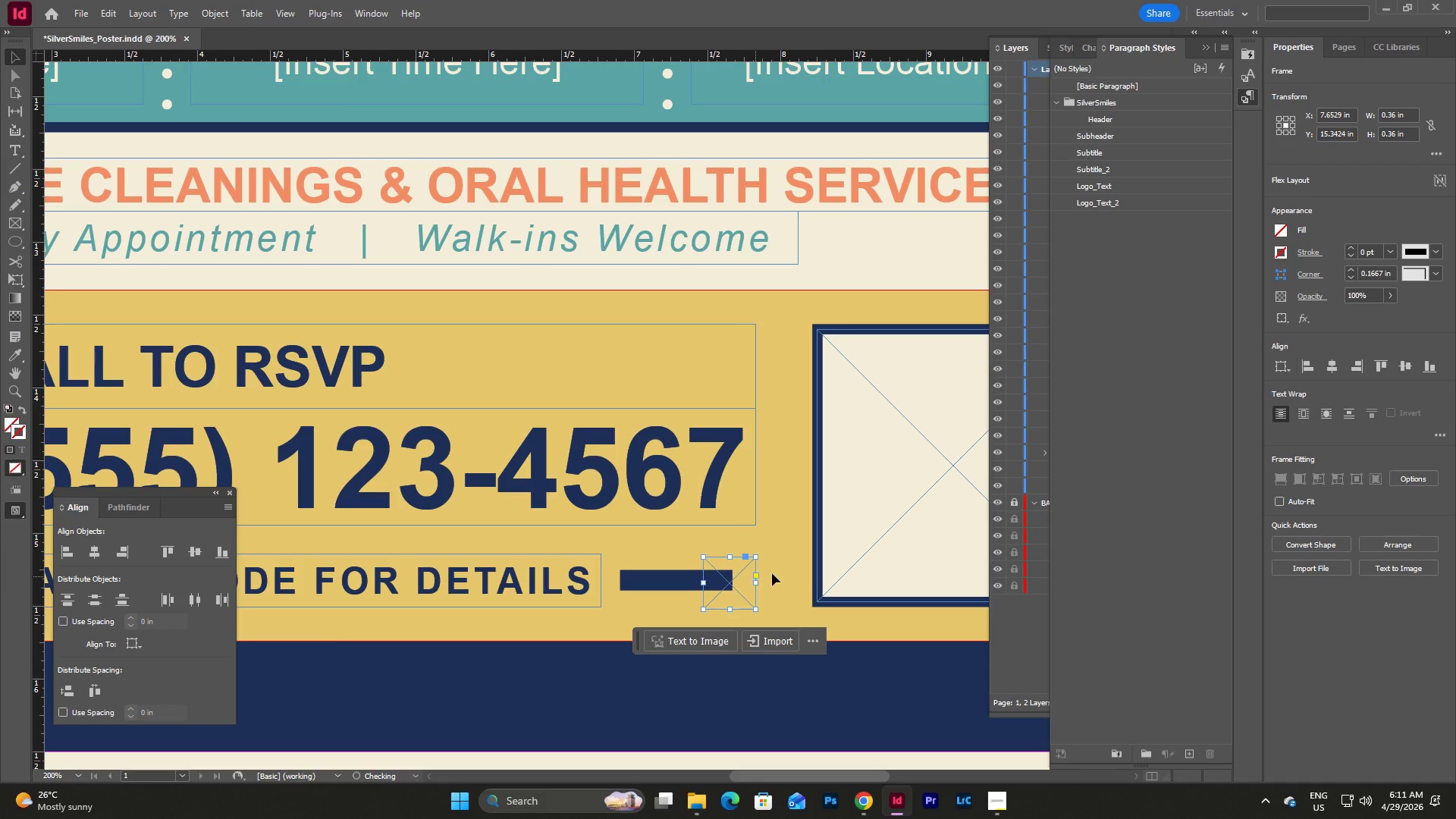 
left_click([774, 573])
 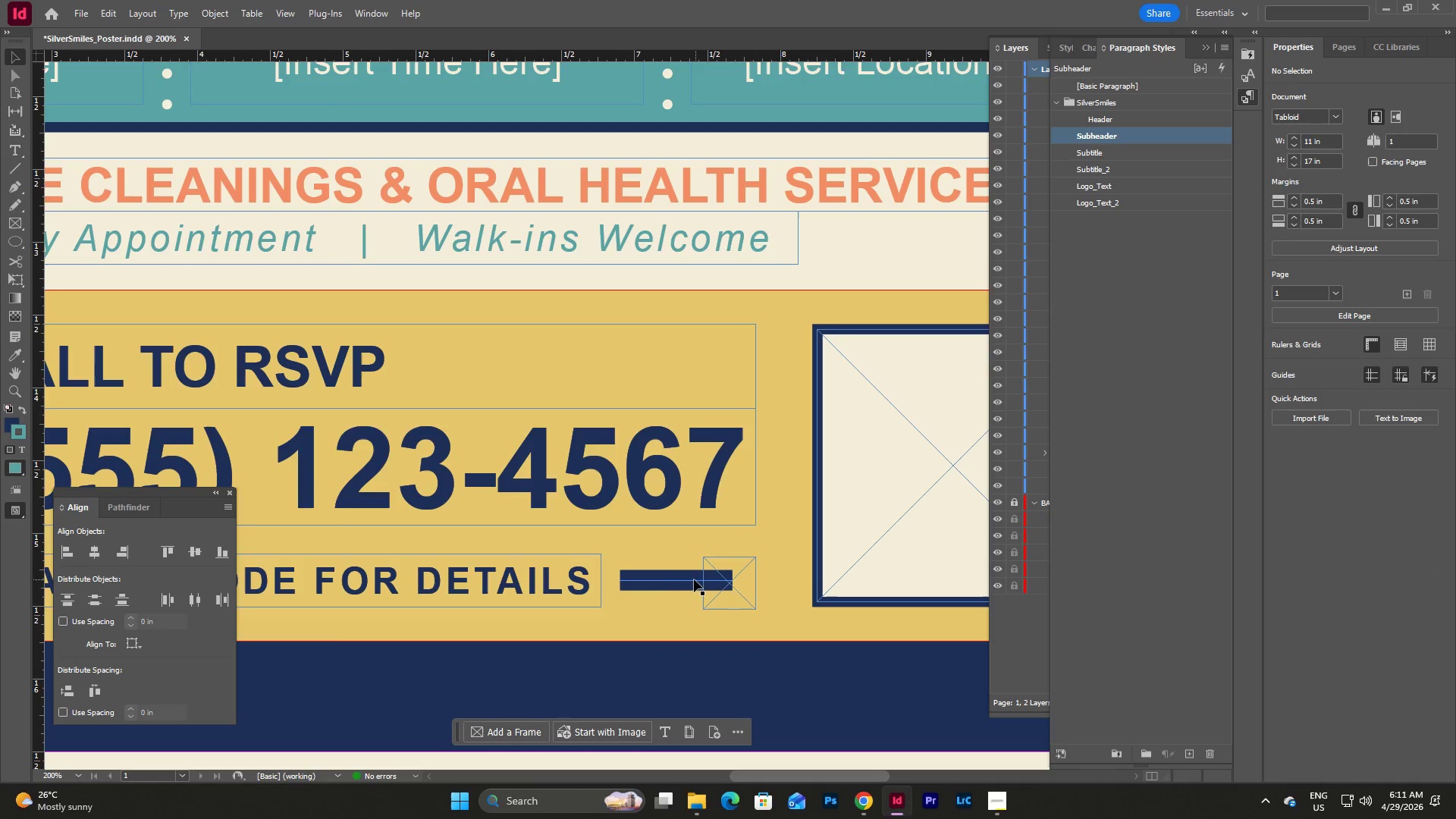 
left_click([671, 576])
 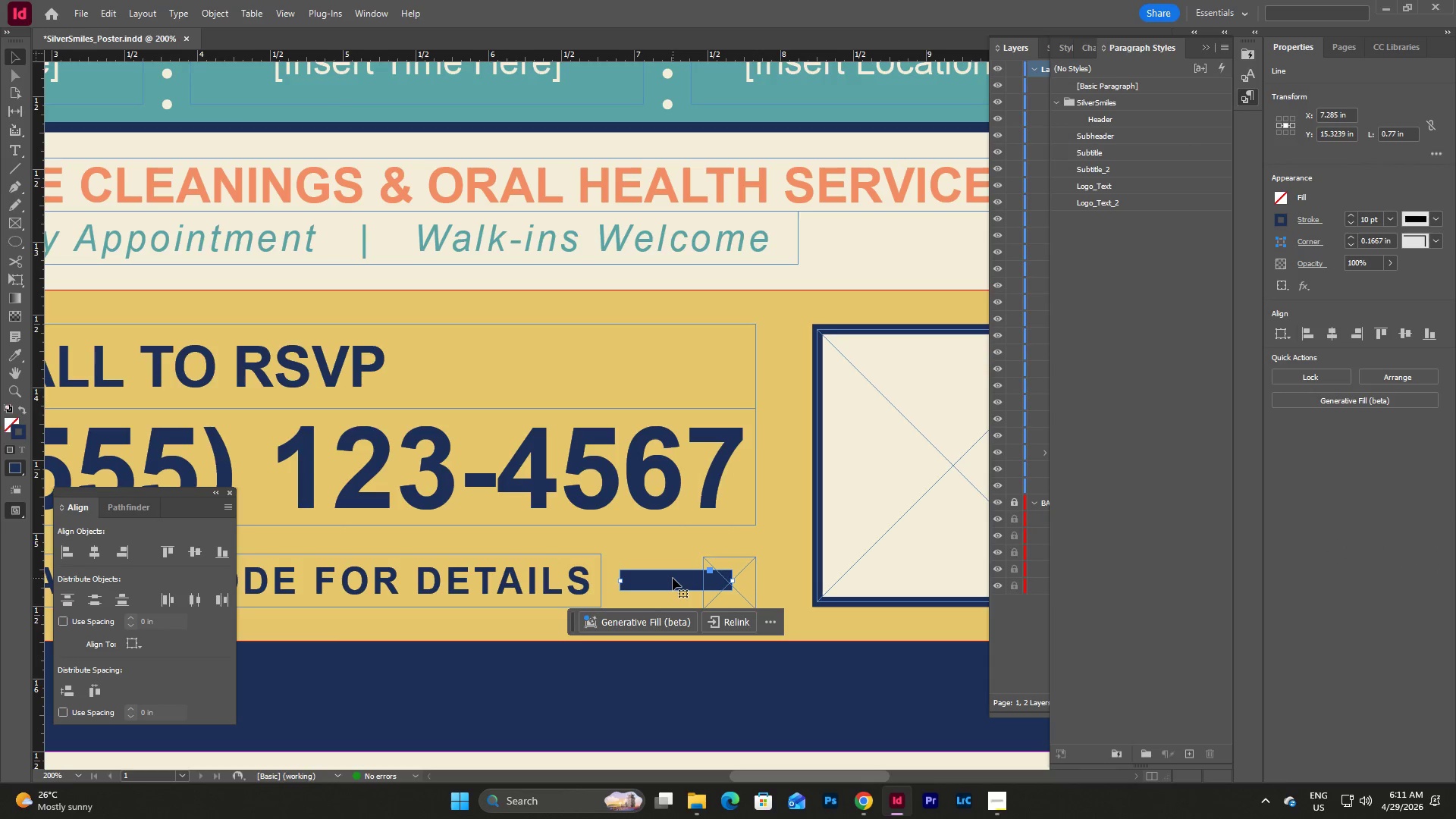 
left_click_drag(start_coordinate=[673, 578], to_coordinate=[673, 582])
 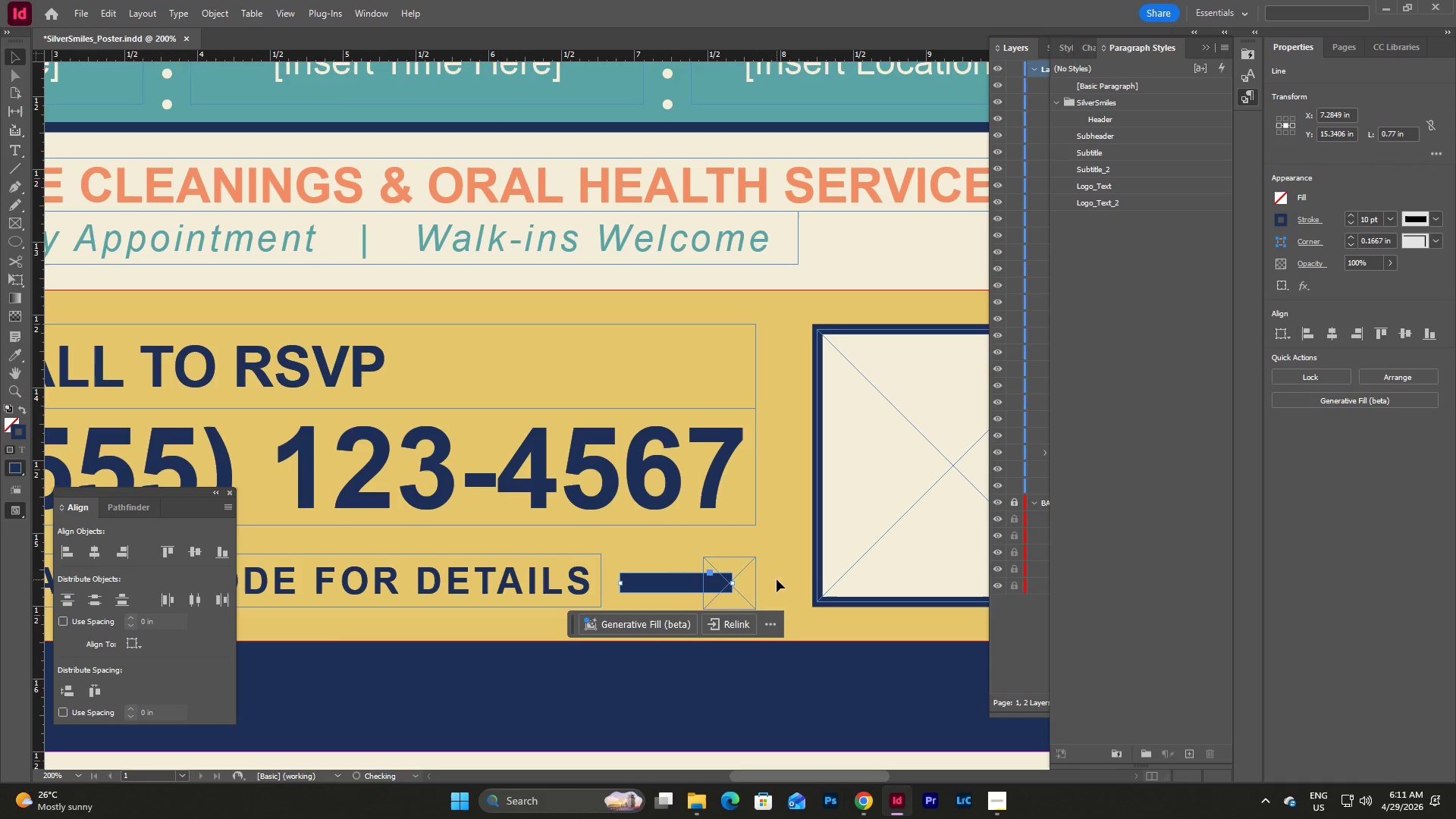 
left_click([777, 579])
 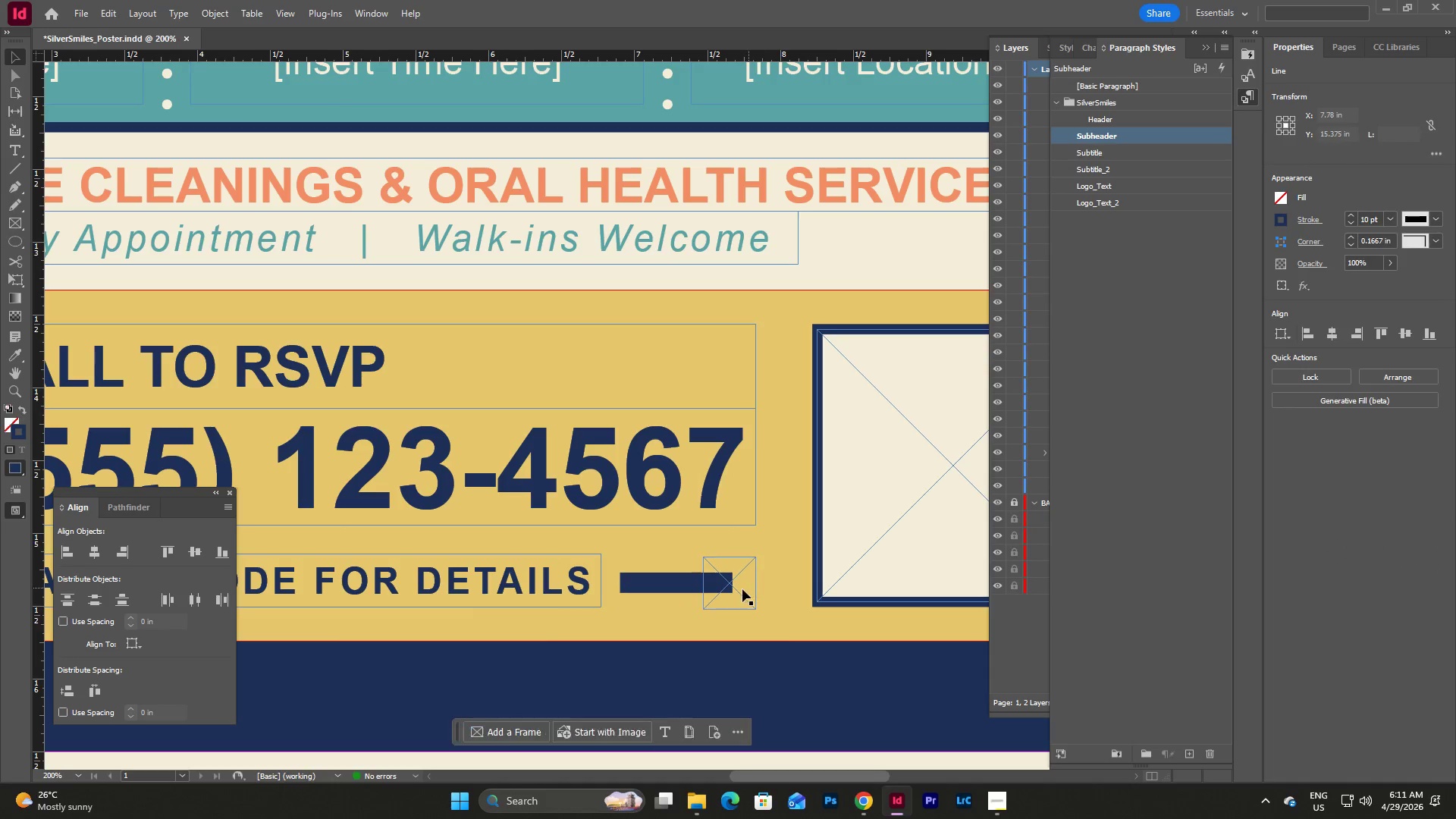 
left_click_drag(start_coordinate=[742, 589], to_coordinate=[742, 585])
 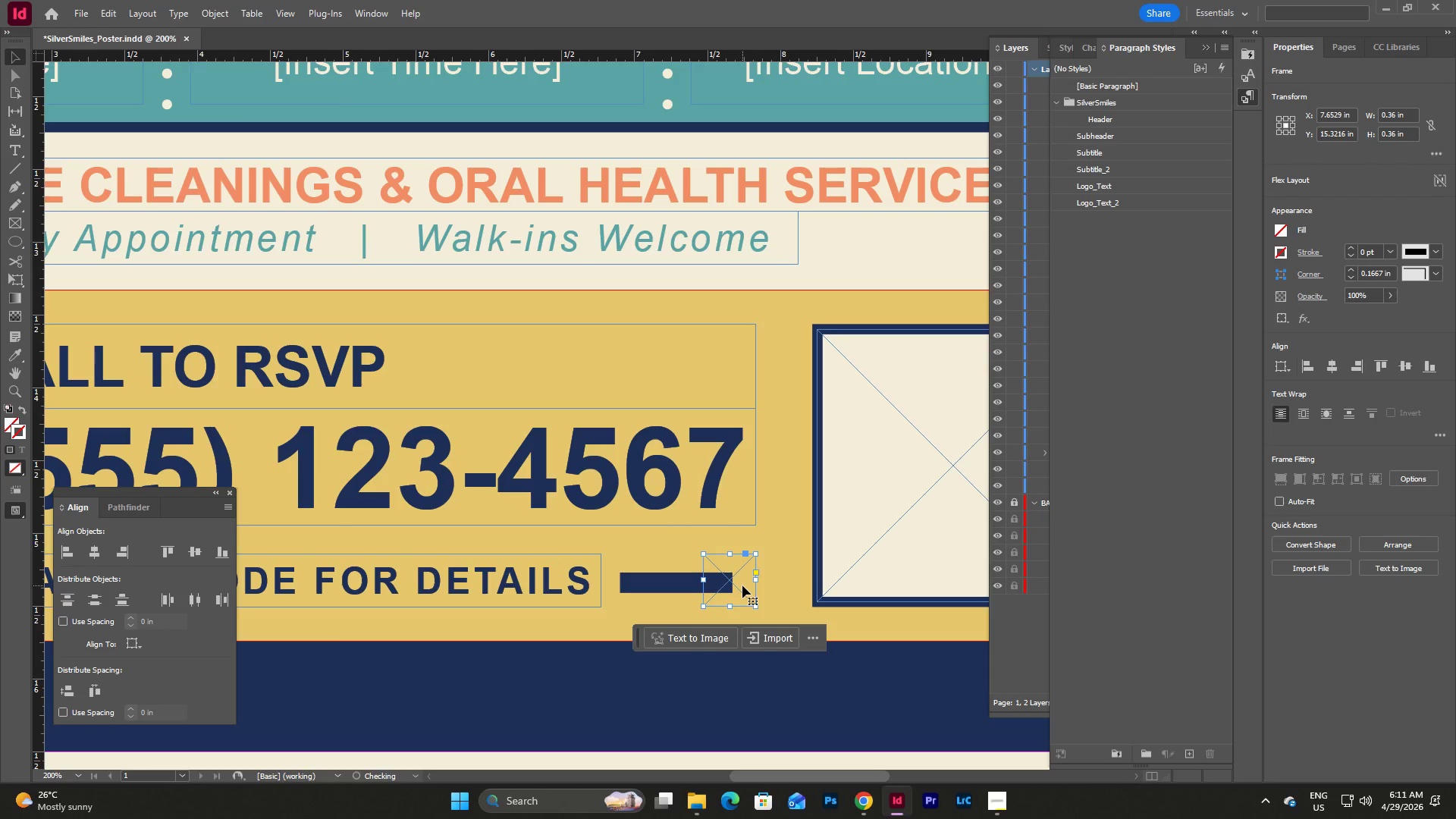 
left_click_drag(start_coordinate=[742, 585], to_coordinate=[746, 585])
 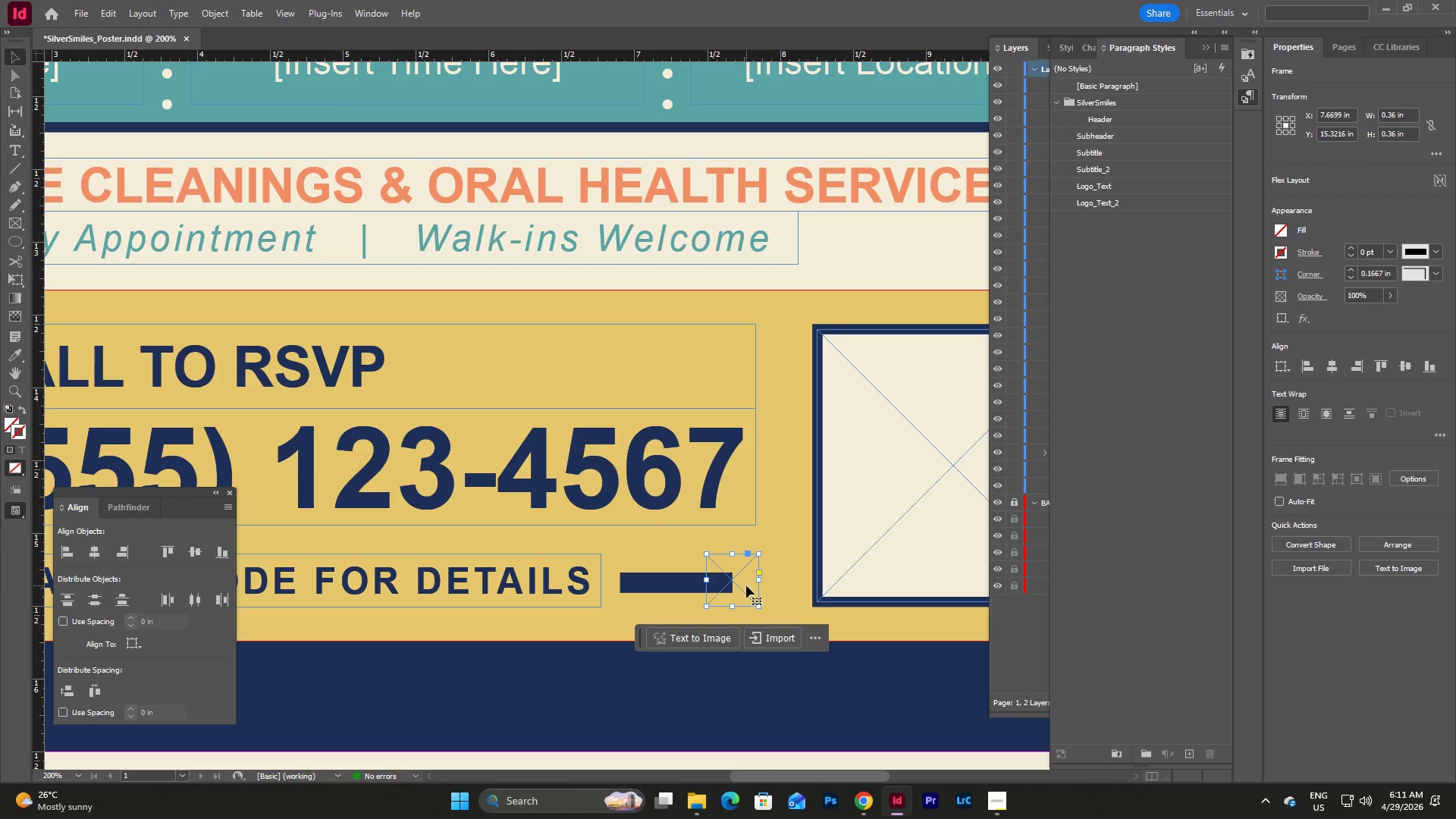 
left_click_drag(start_coordinate=[746, 585], to_coordinate=[742, 585])
 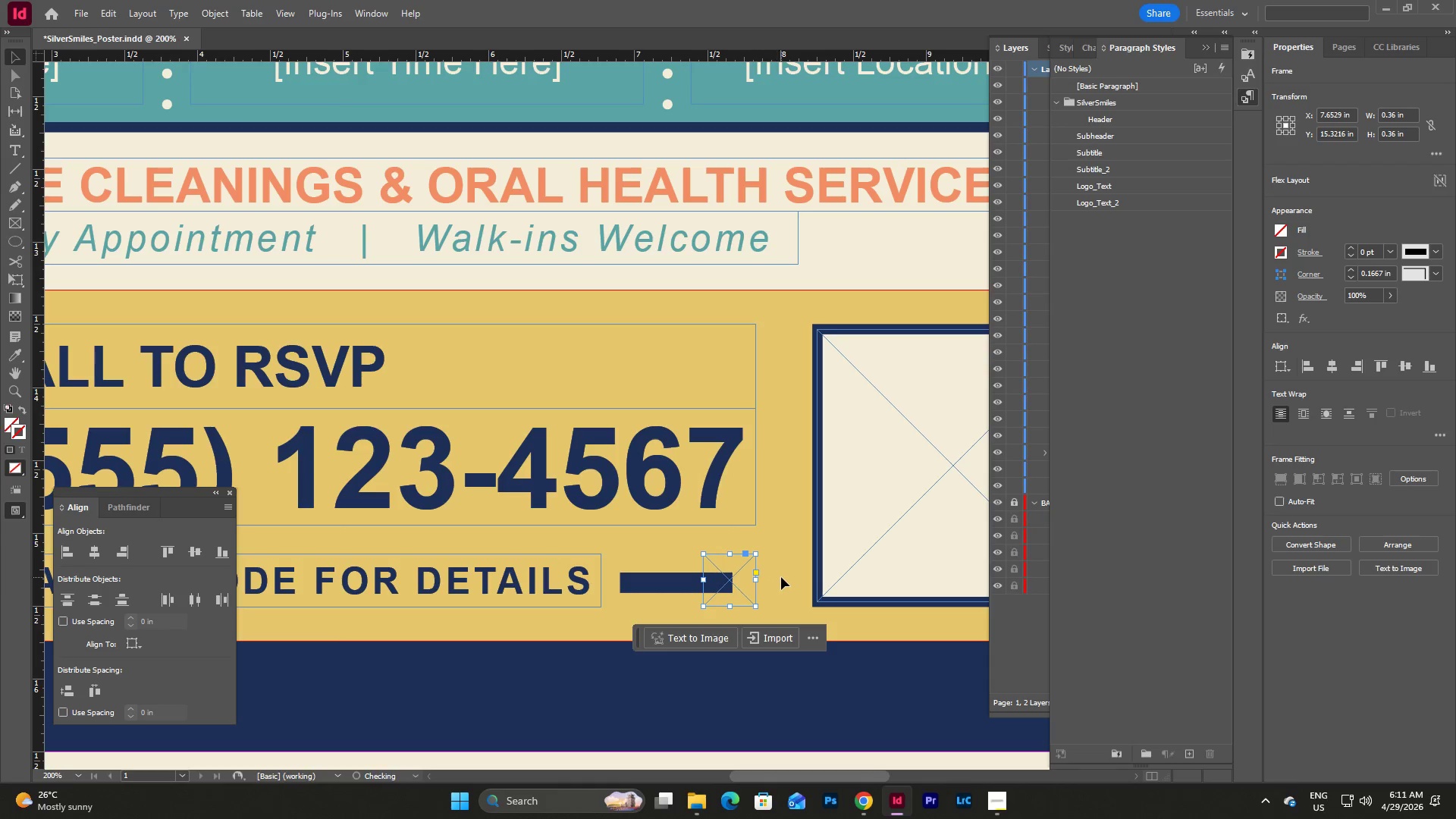 
left_click([781, 577])
 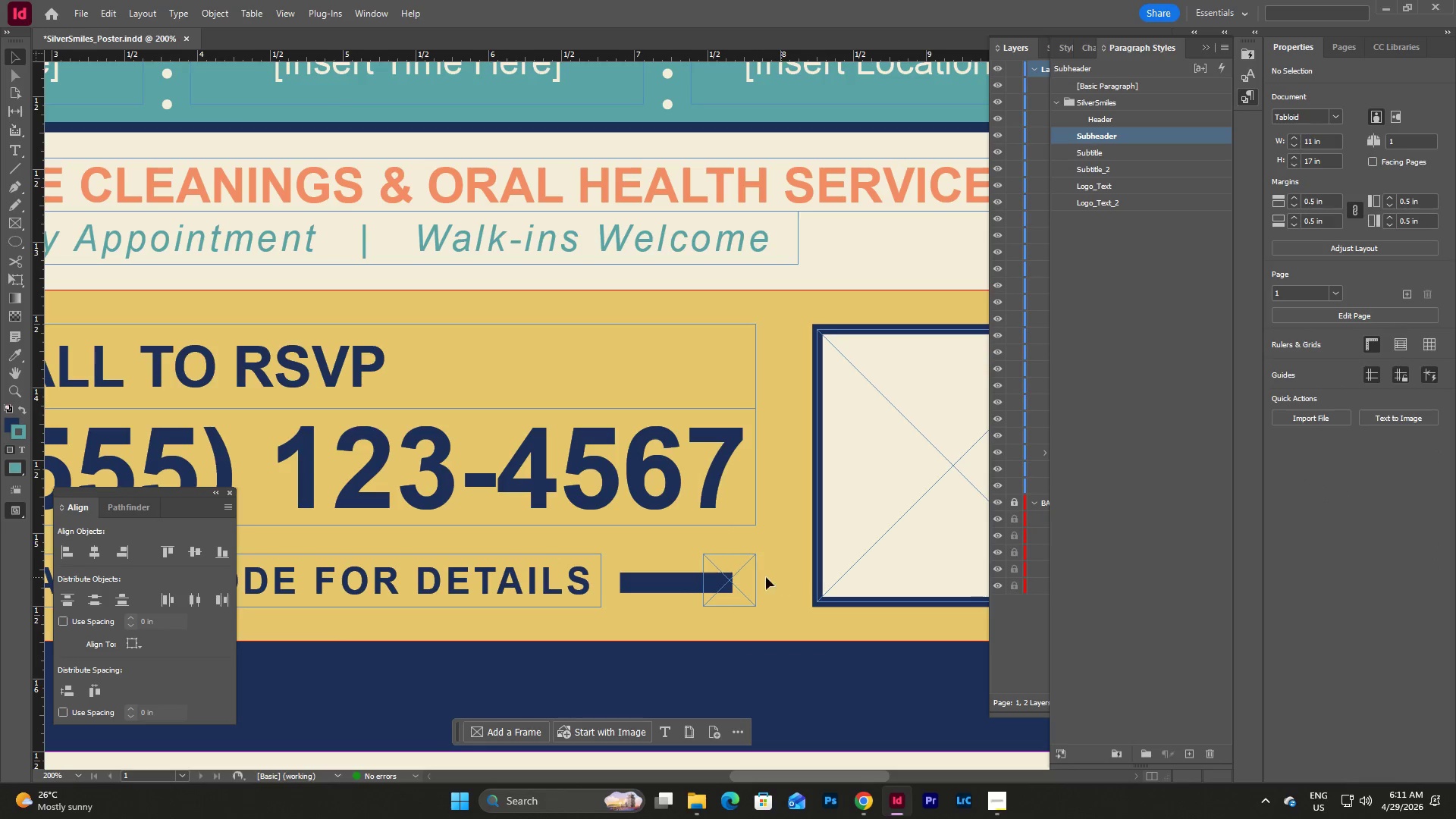 
left_click([747, 580])
 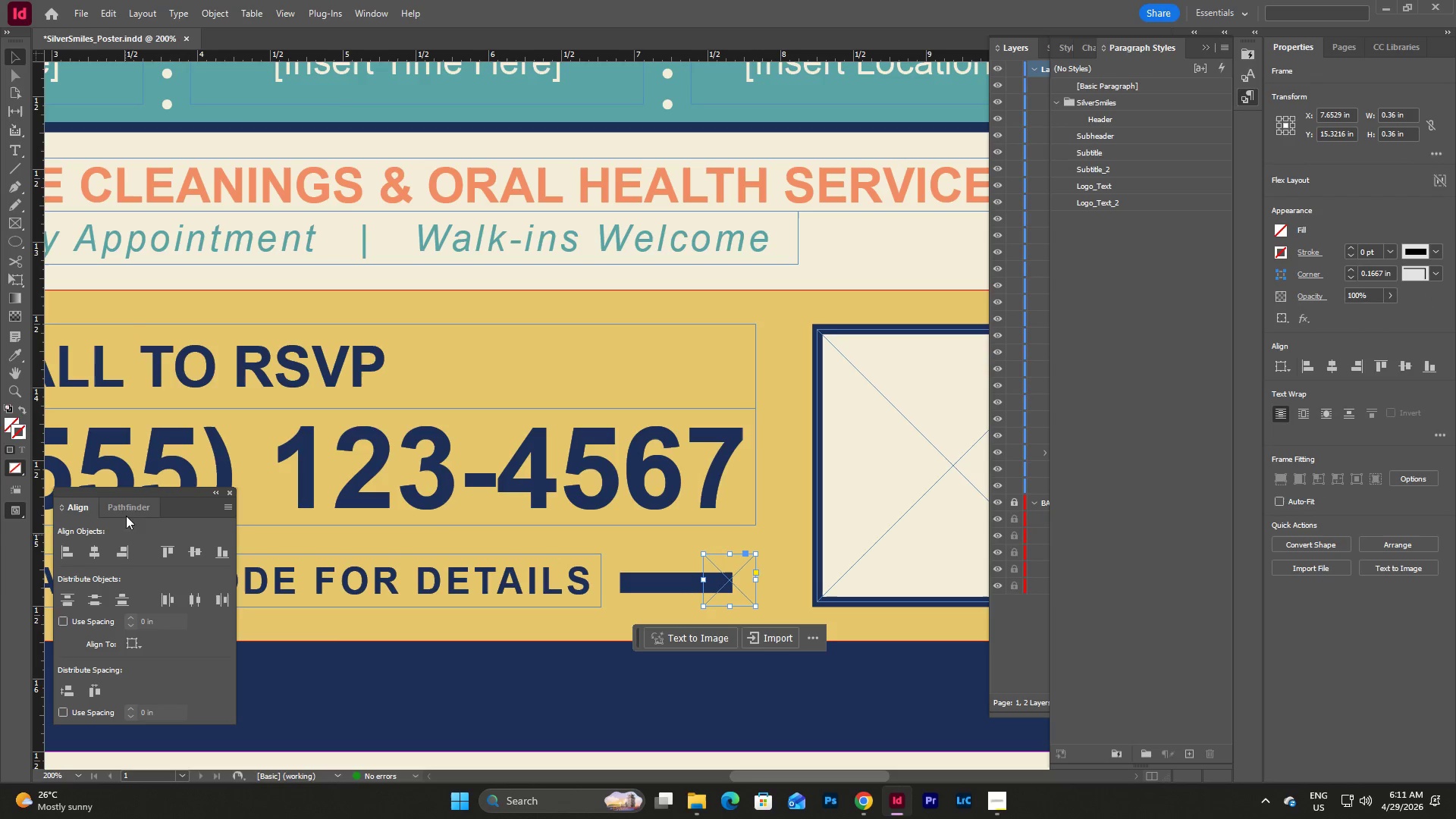 
left_click([129, 502])
 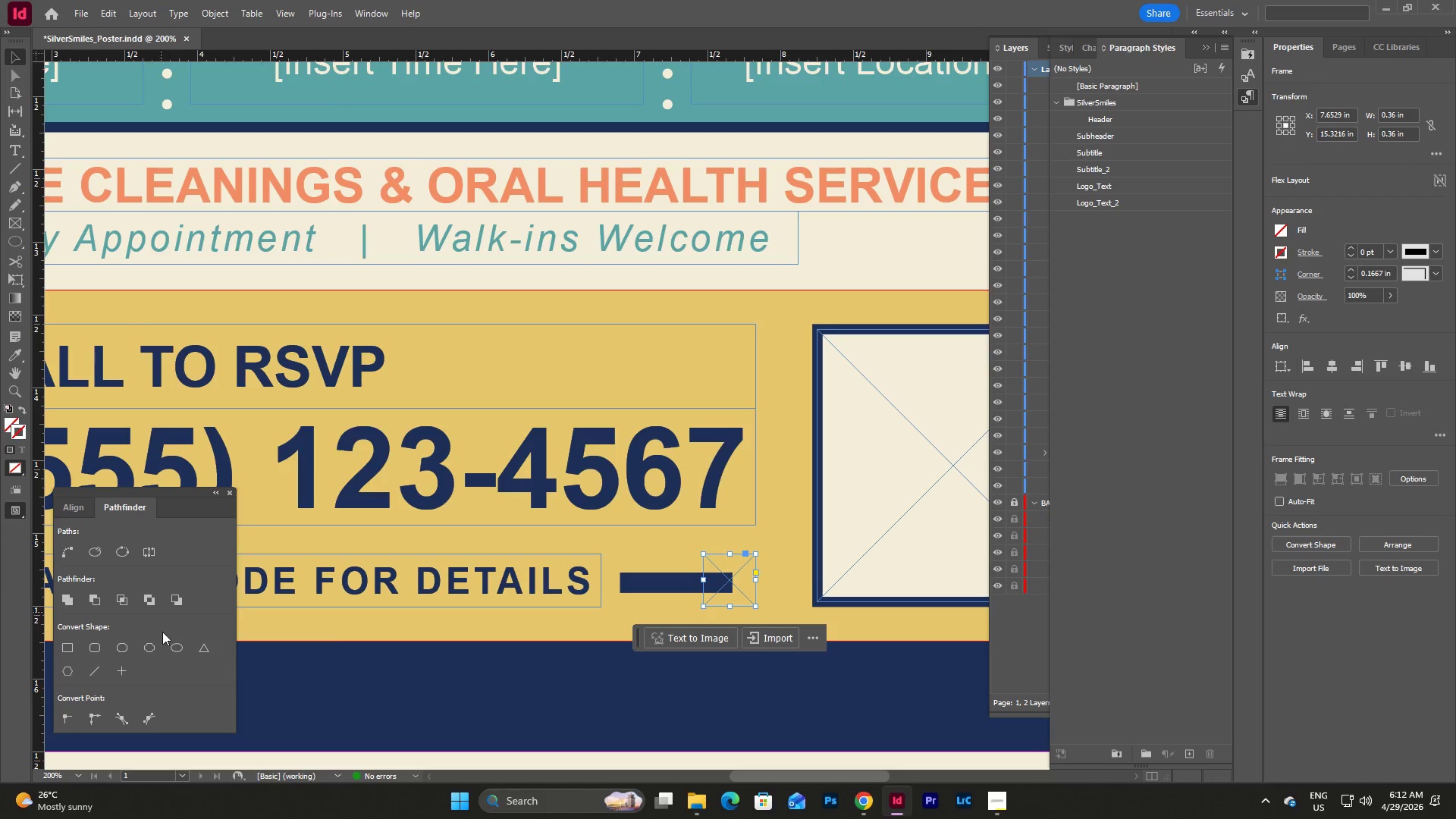 
left_click([206, 647])
 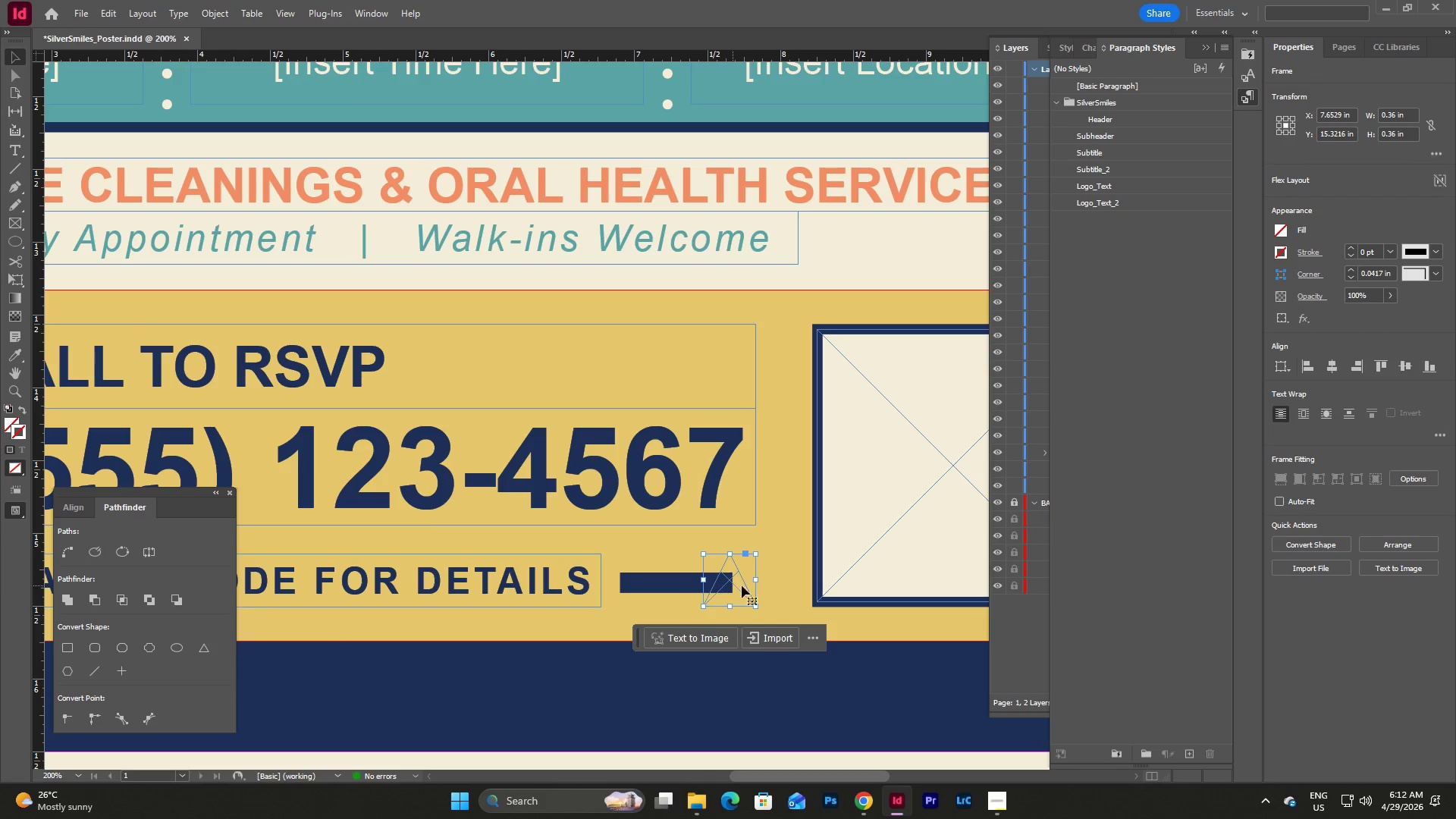 
left_click([775, 583])
 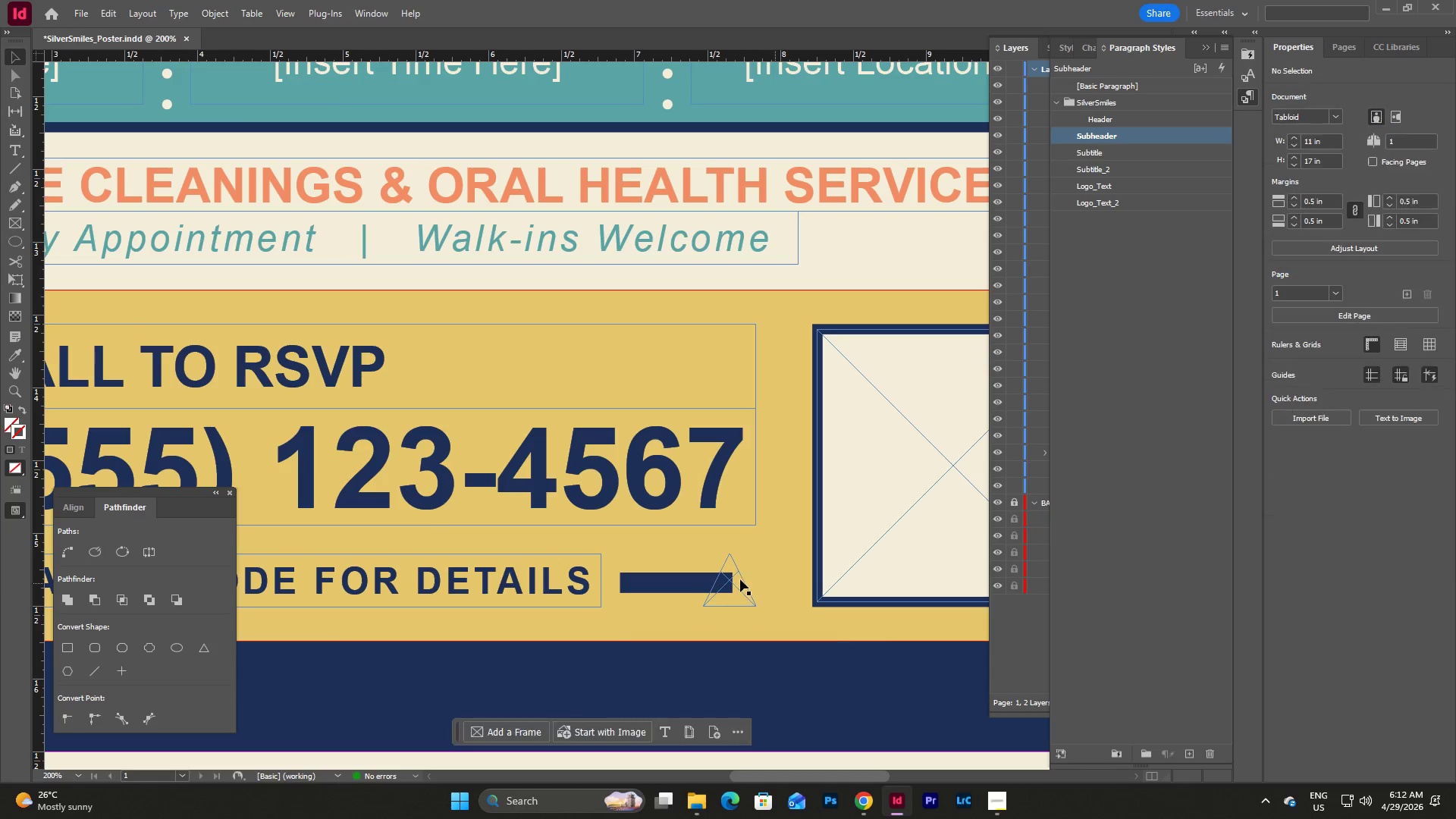 
left_click([738, 579])
 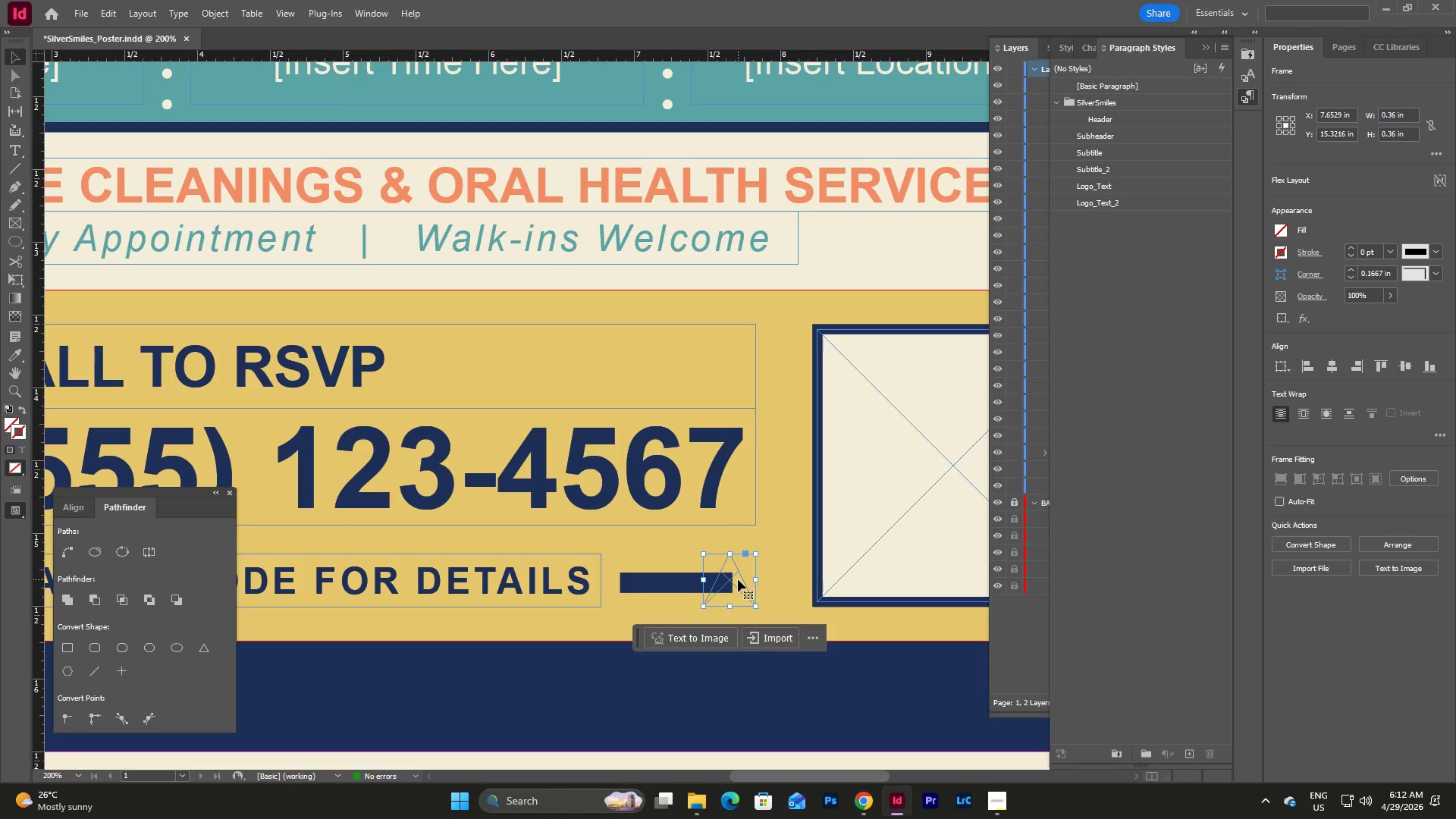 
key(Control+Z)
 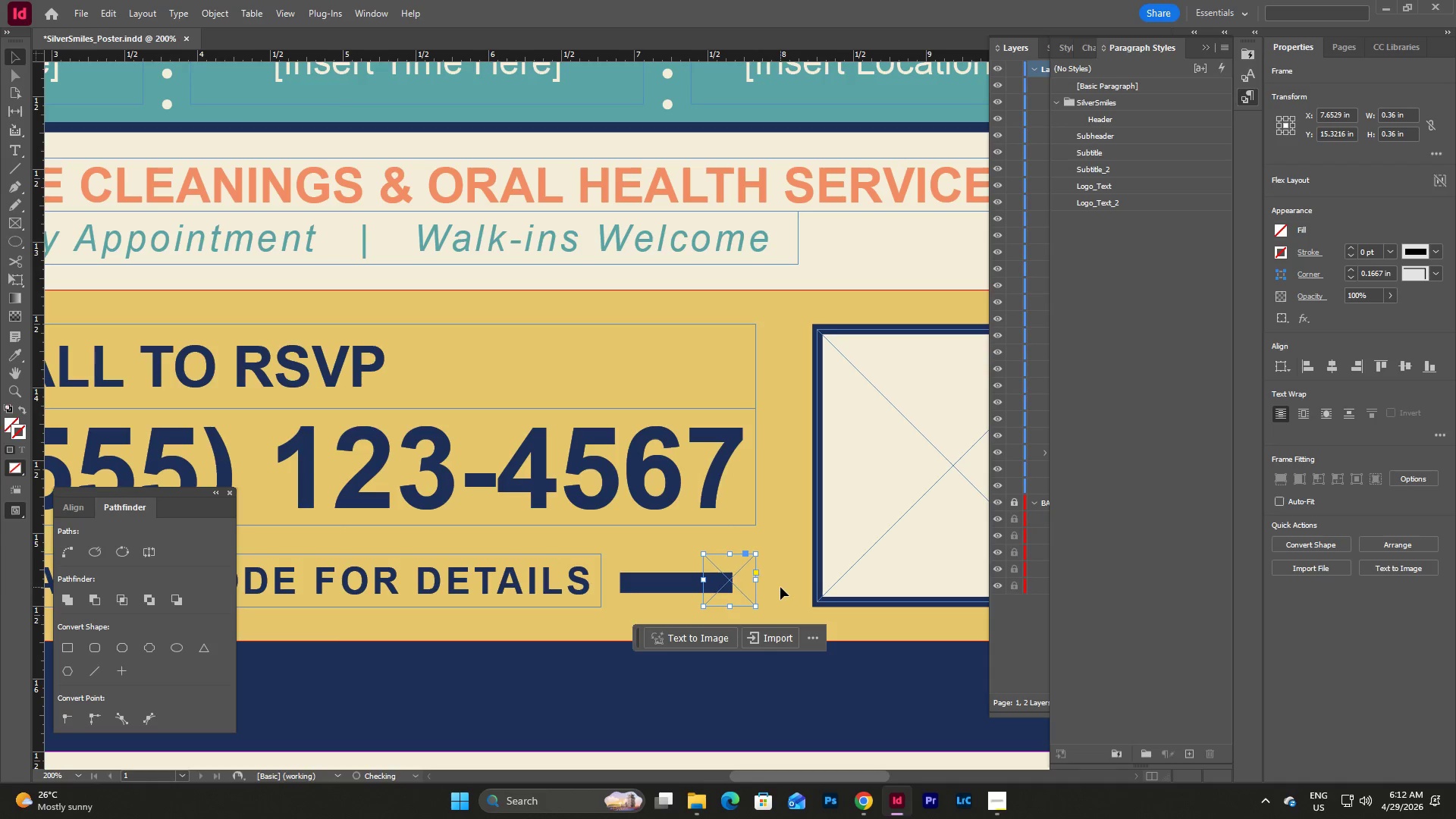 
key(Control+Z)
 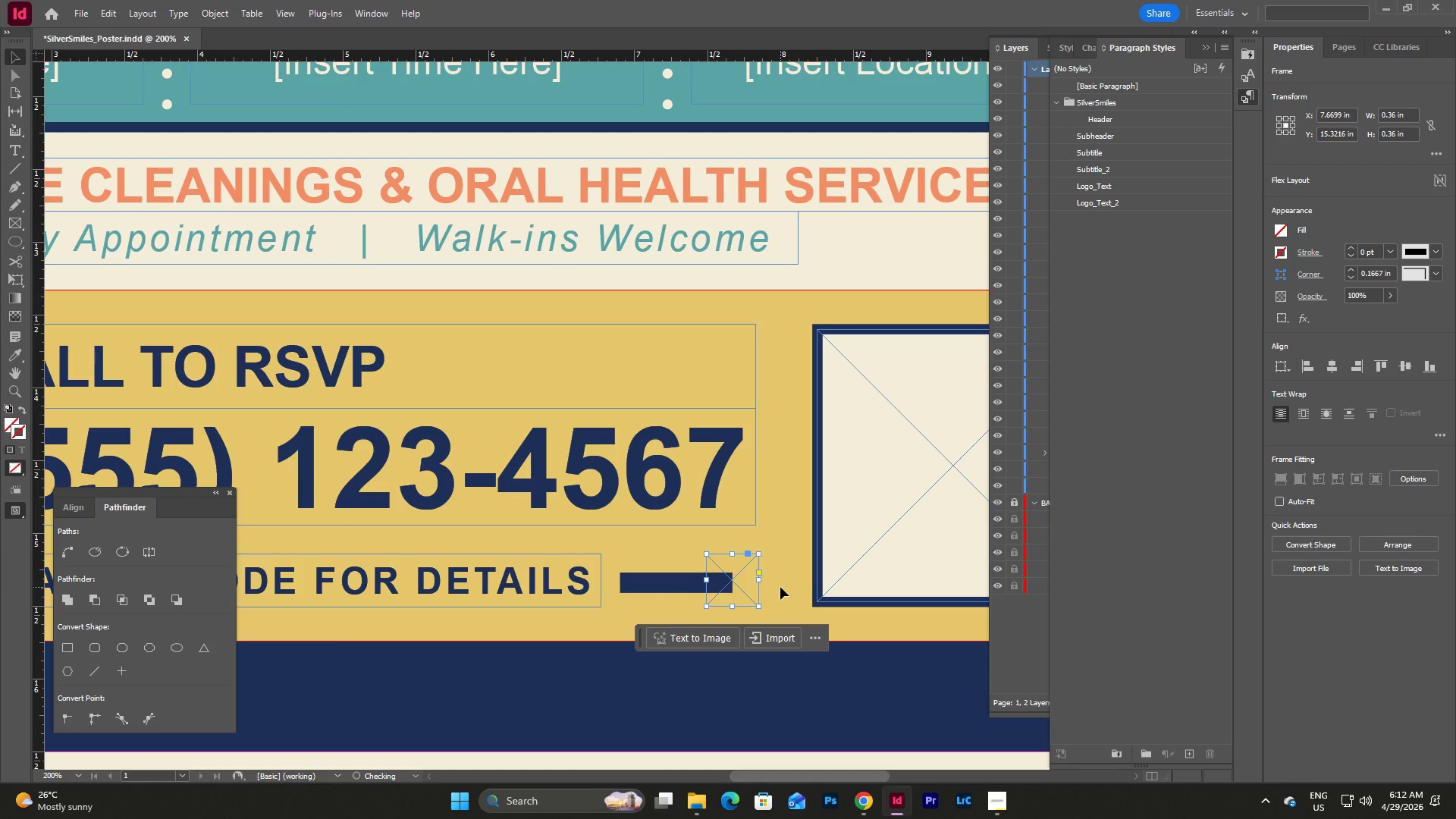 
key(Control+Z)
 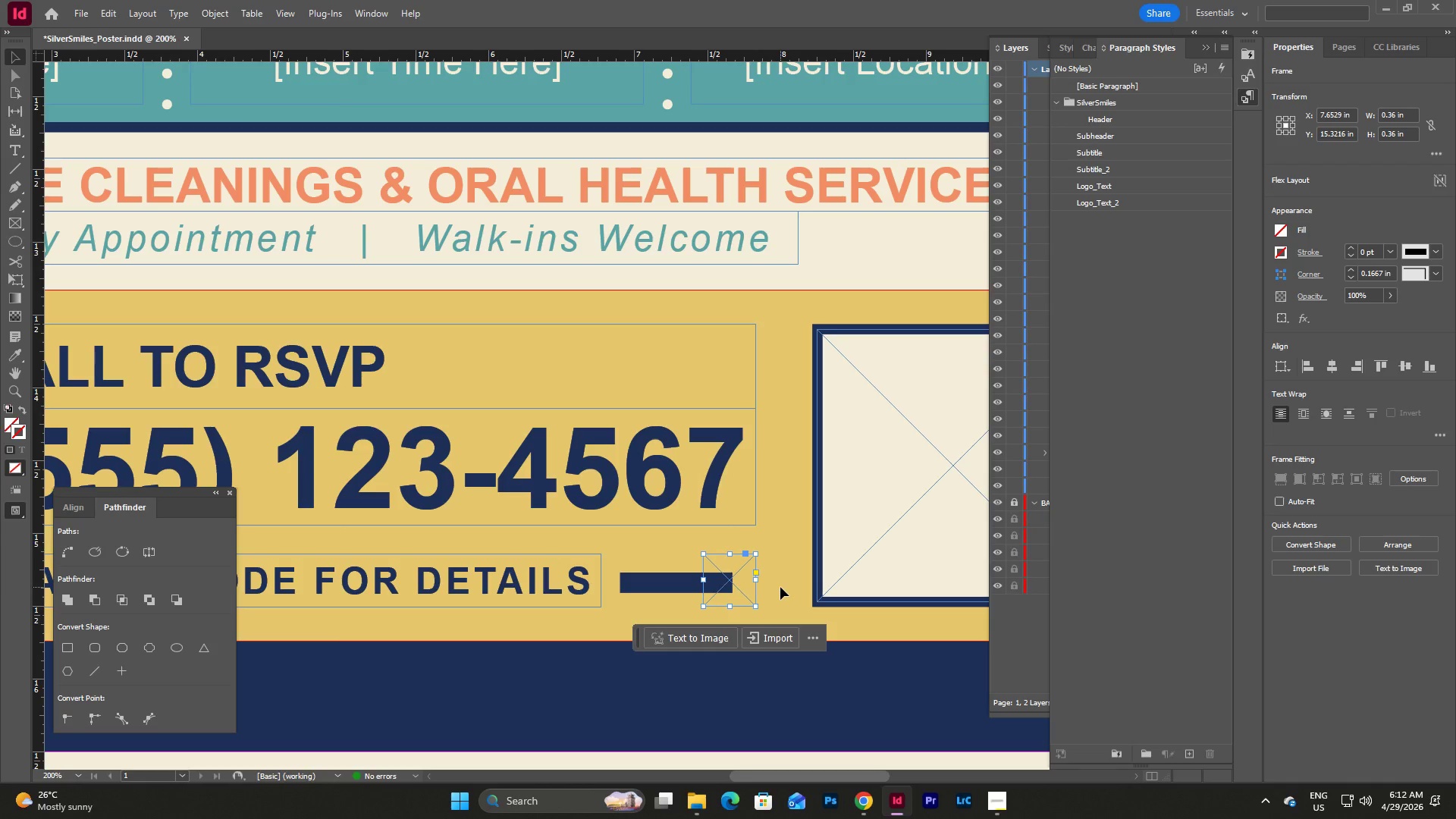 
key(Control+Z)
 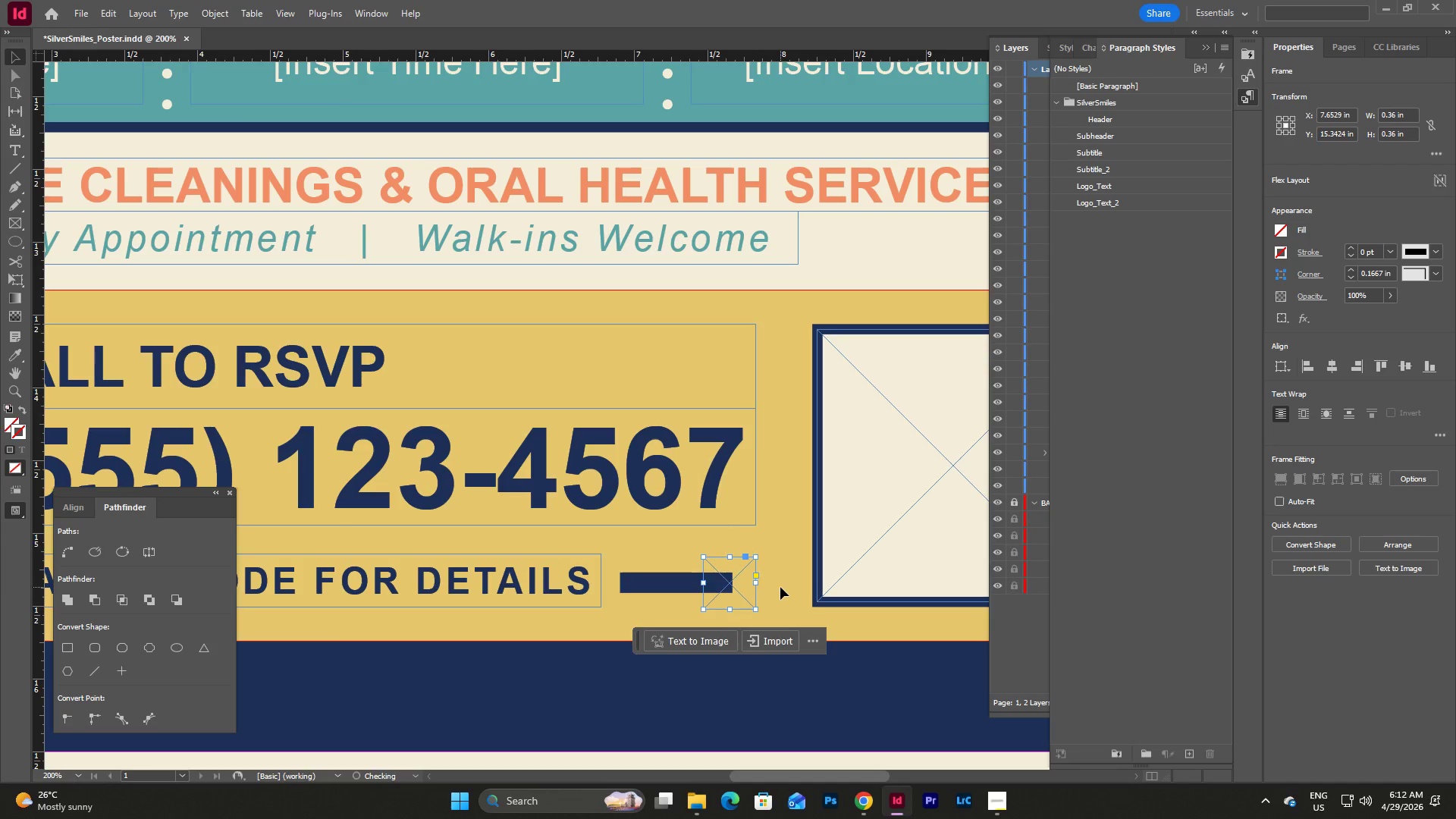 
key(Control+Z)
 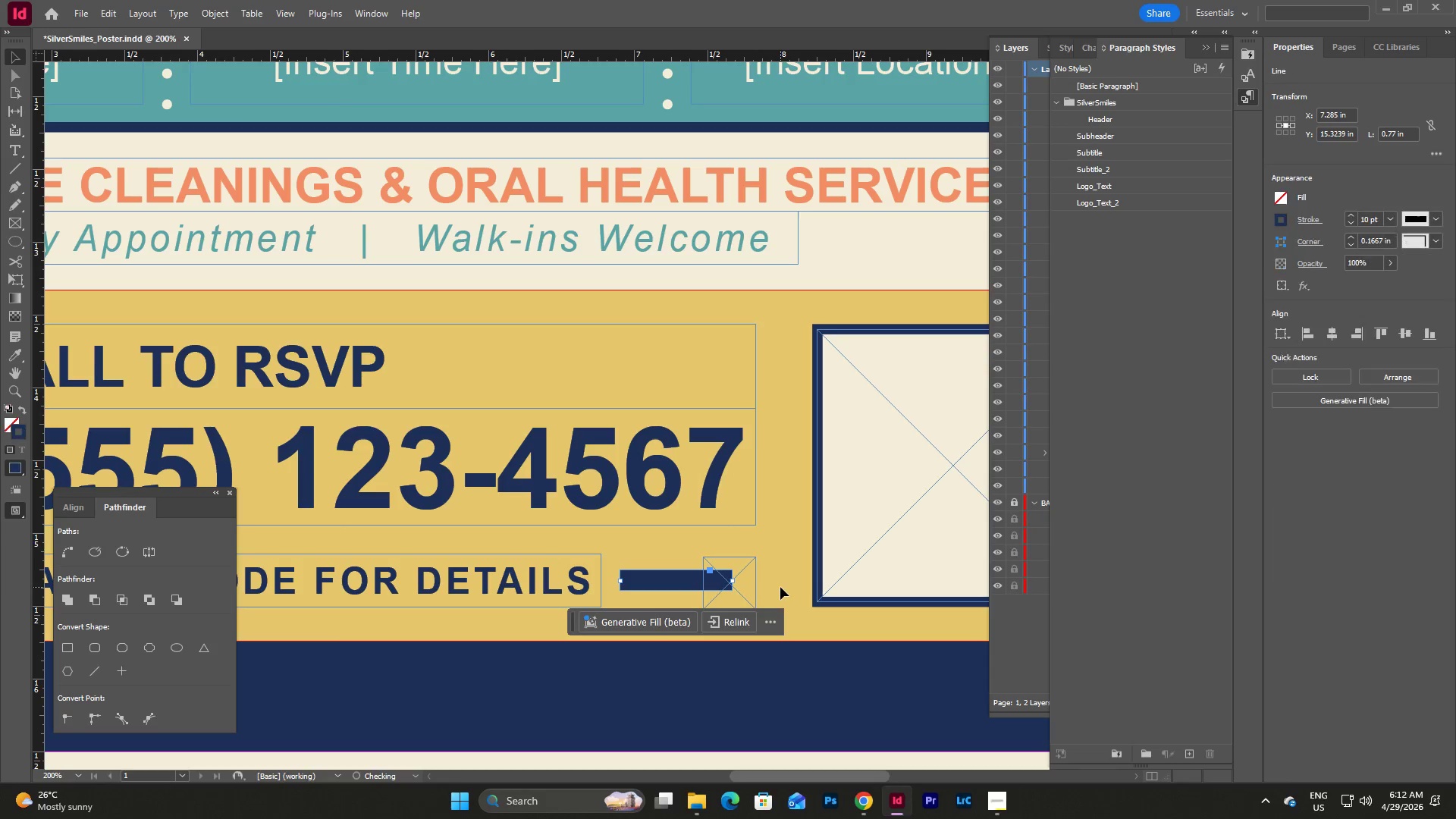 
key(Control+Z)
 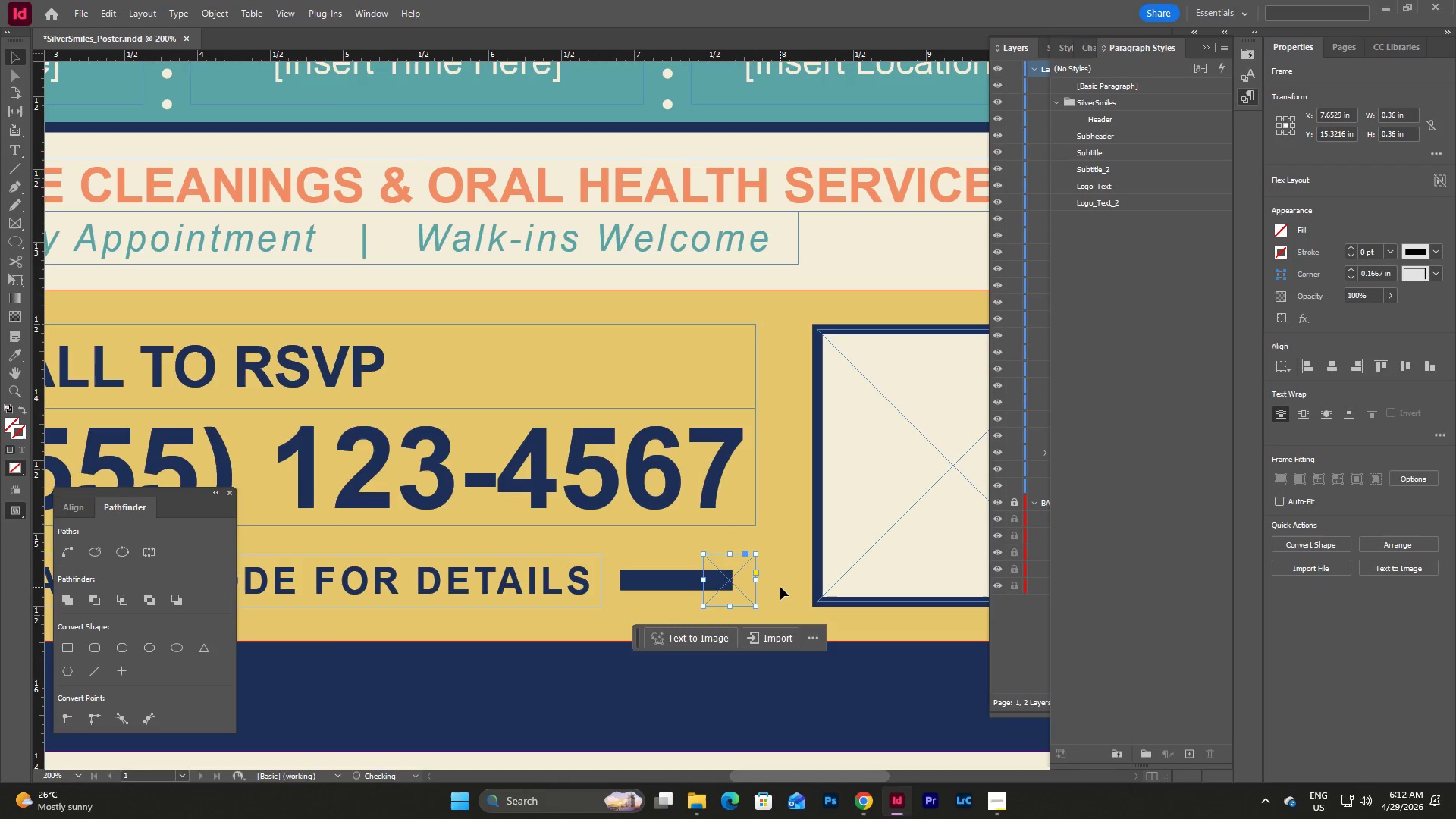 
key(Control+Z)
 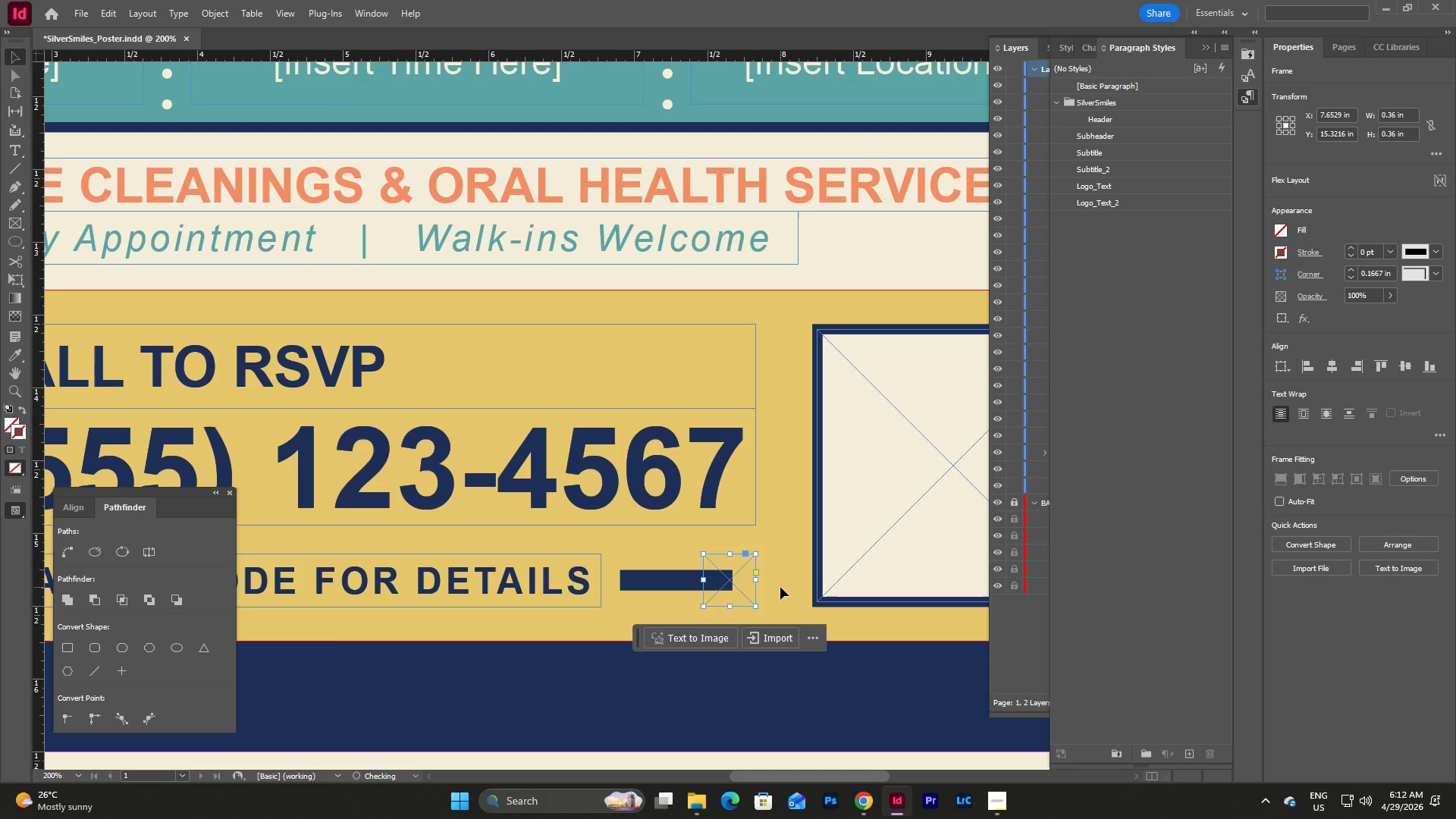 
key(Control+Z)
 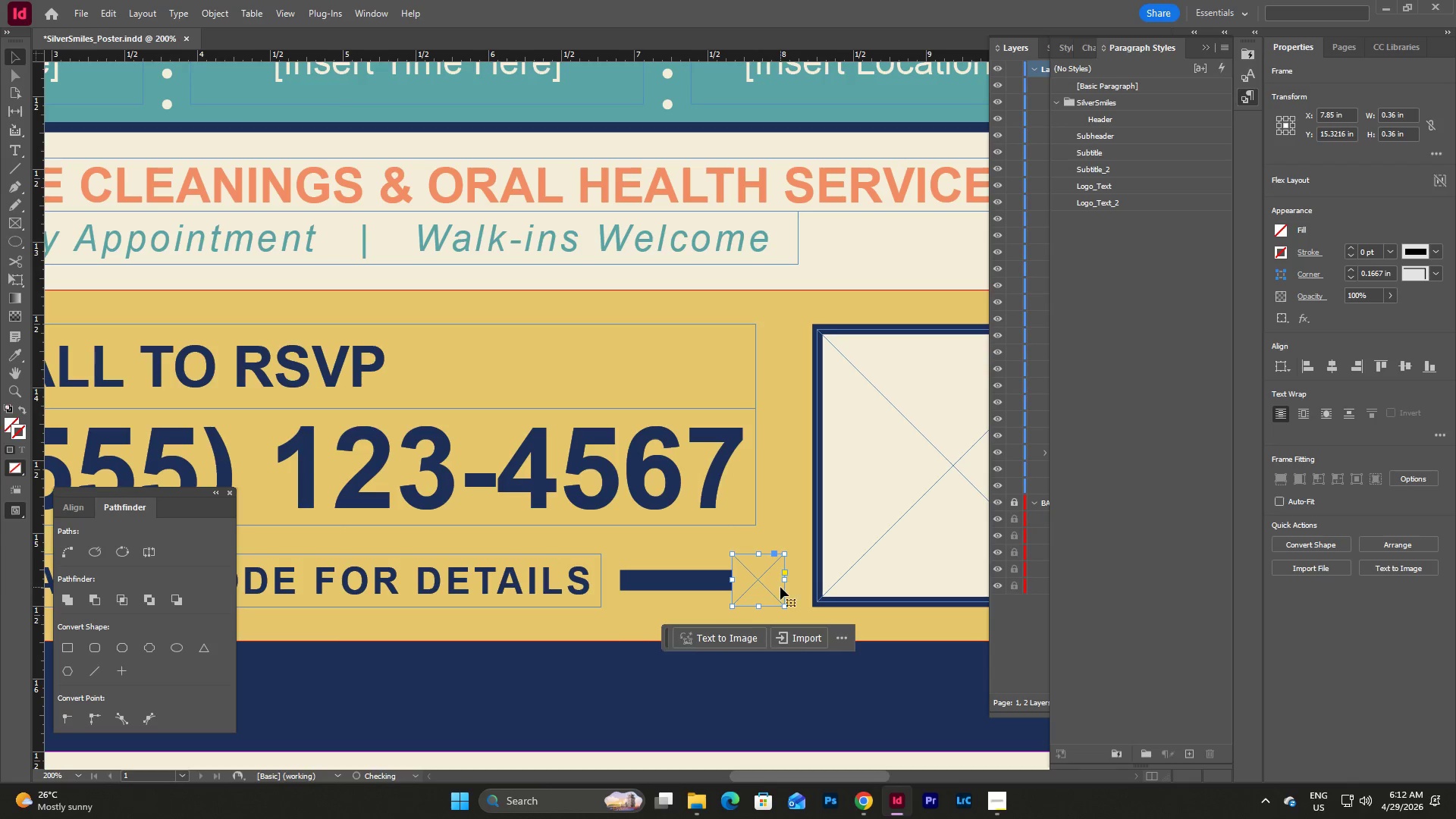 
key(Control+Z)
 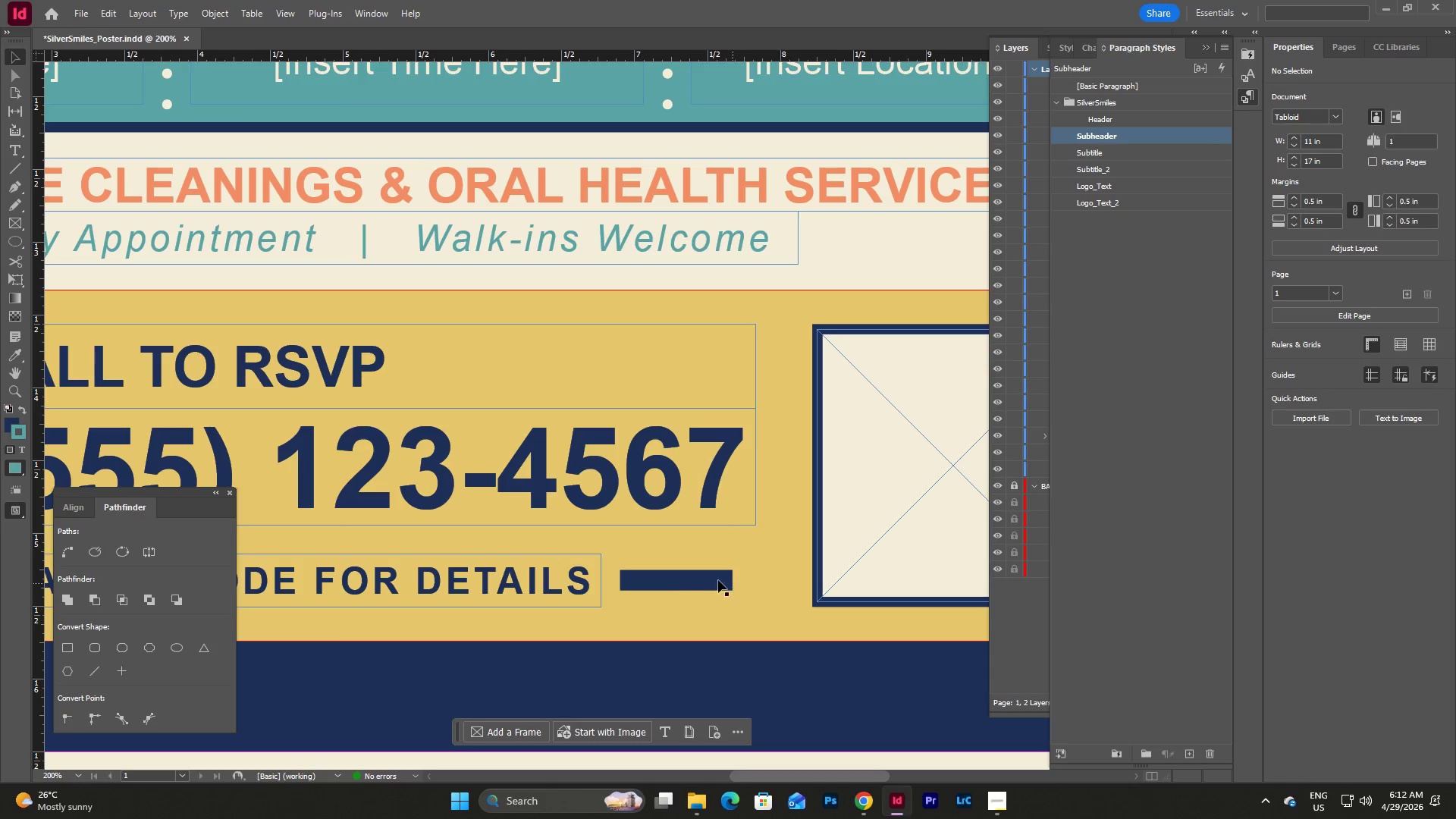 
left_click([679, 579])
 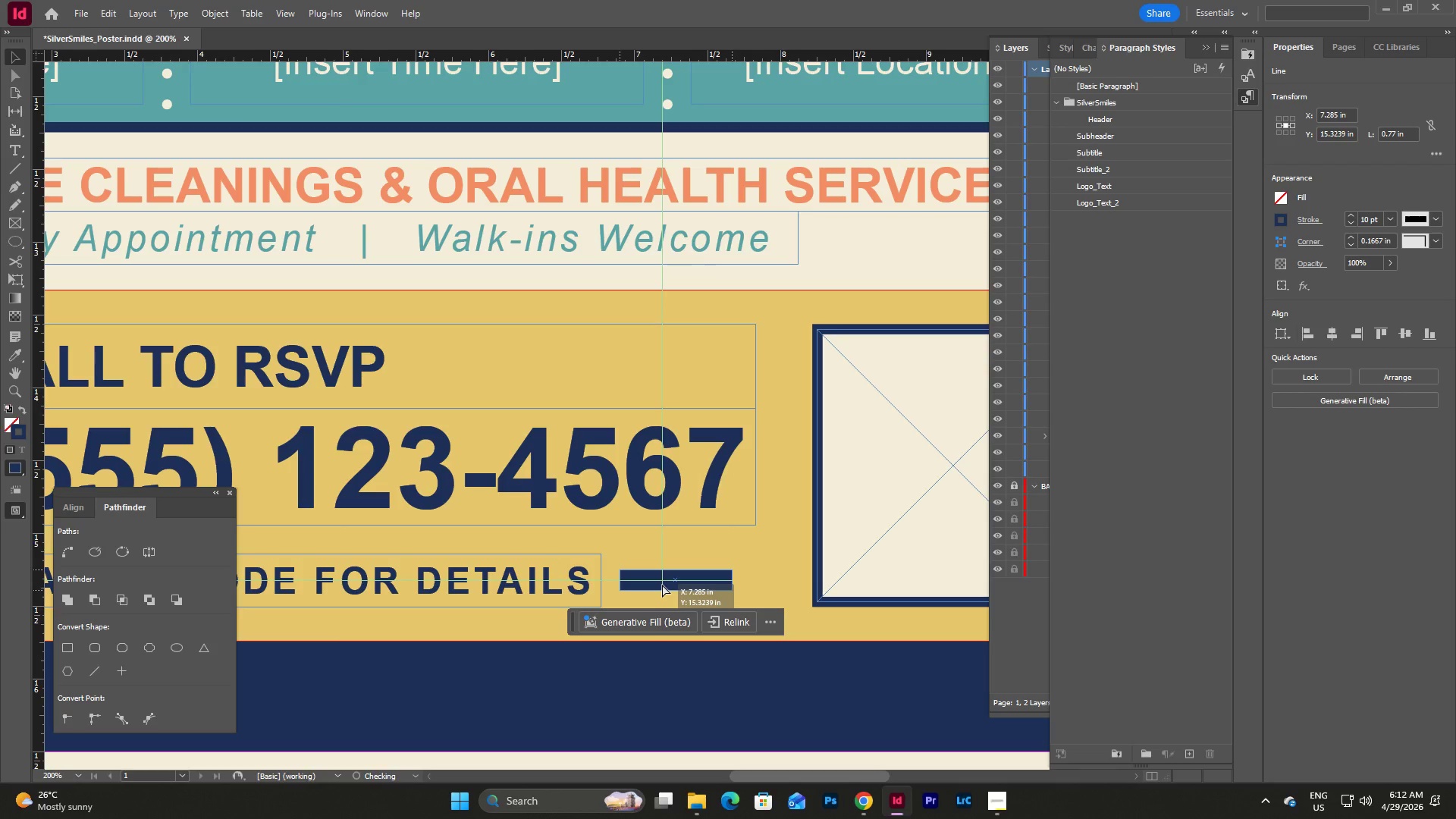 
wait(5.34)
 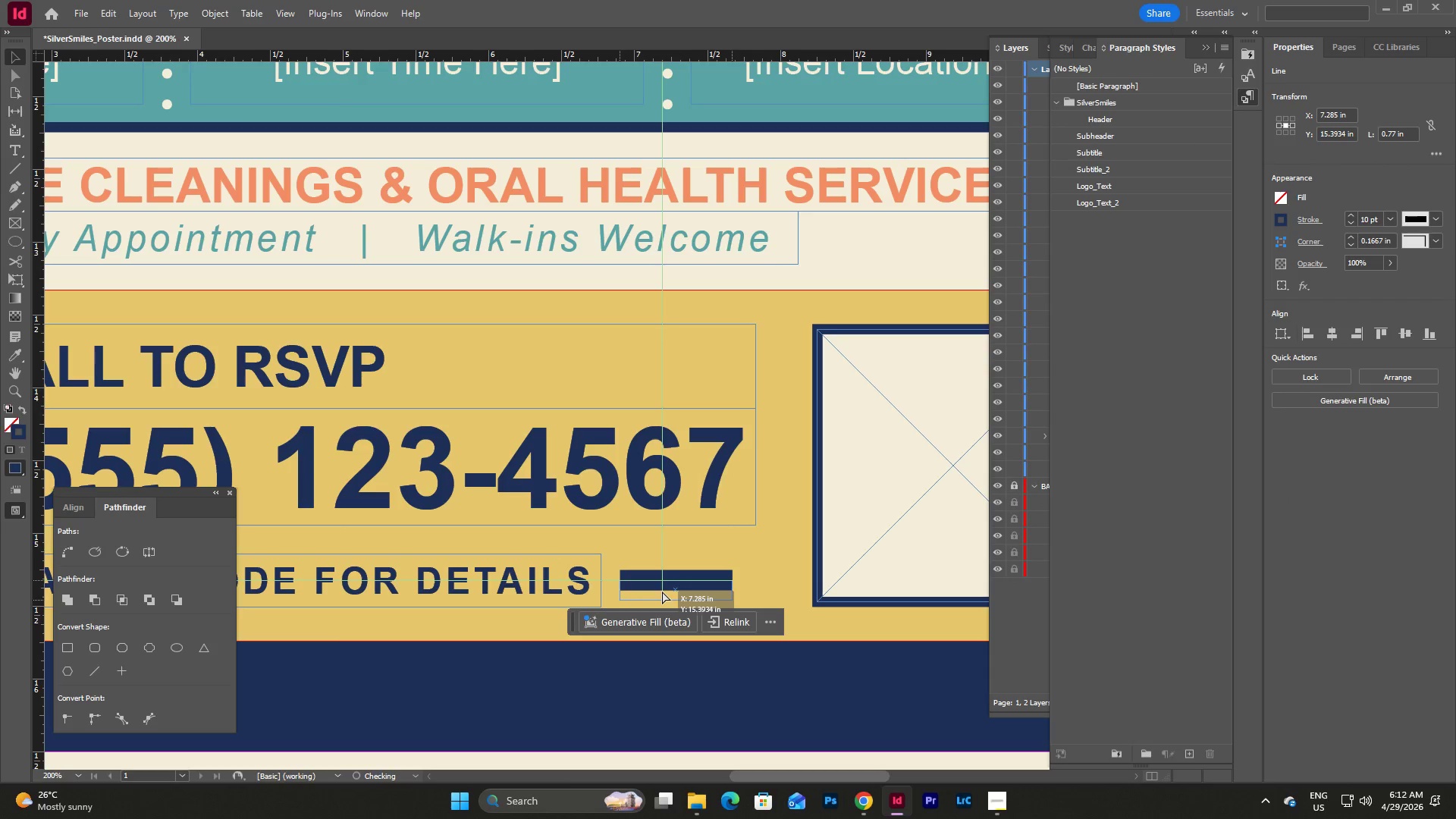 
left_click([774, 583])
 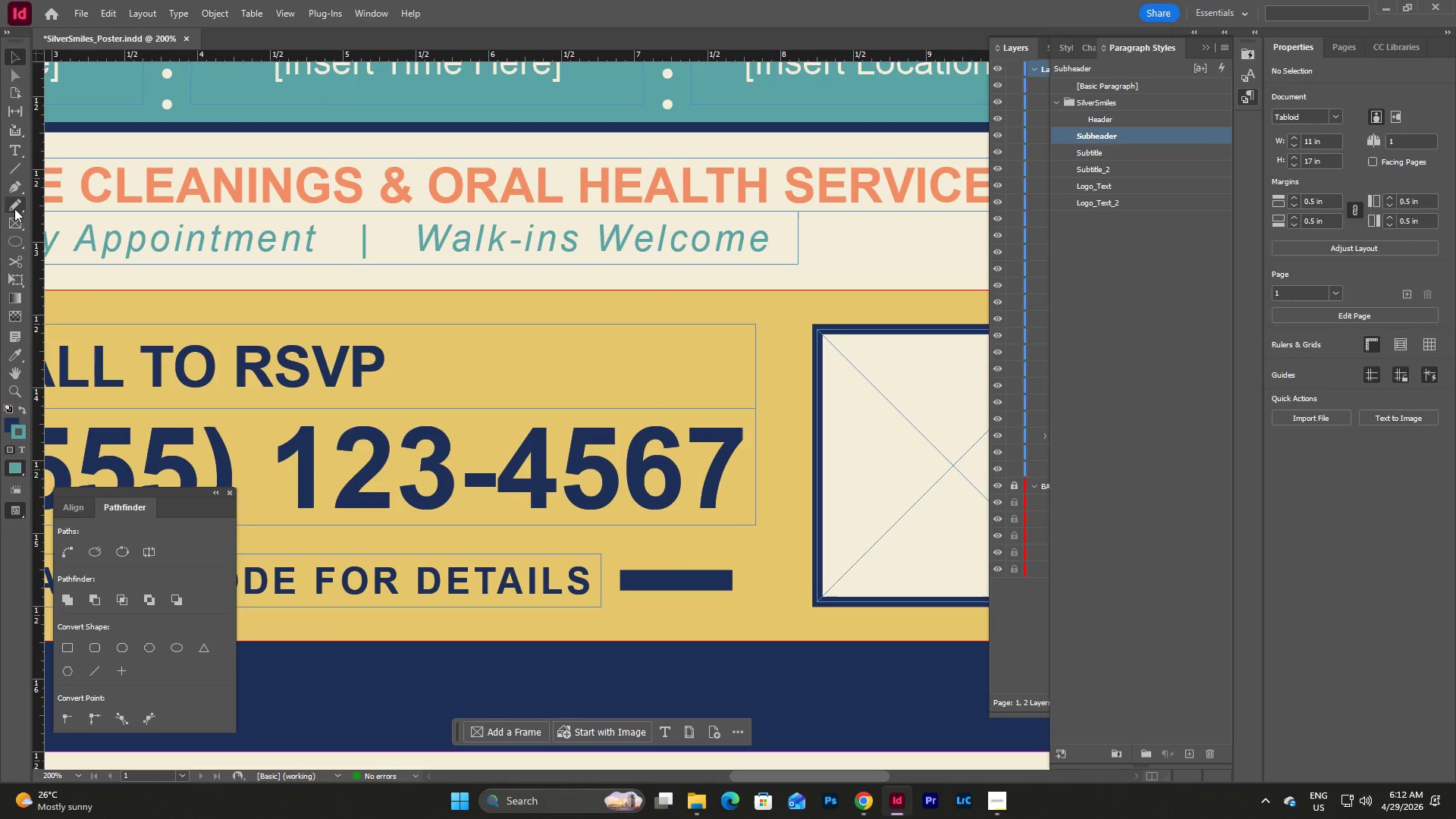 
left_click_drag(start_coordinate=[20, 244], to_coordinate=[86, 258])
 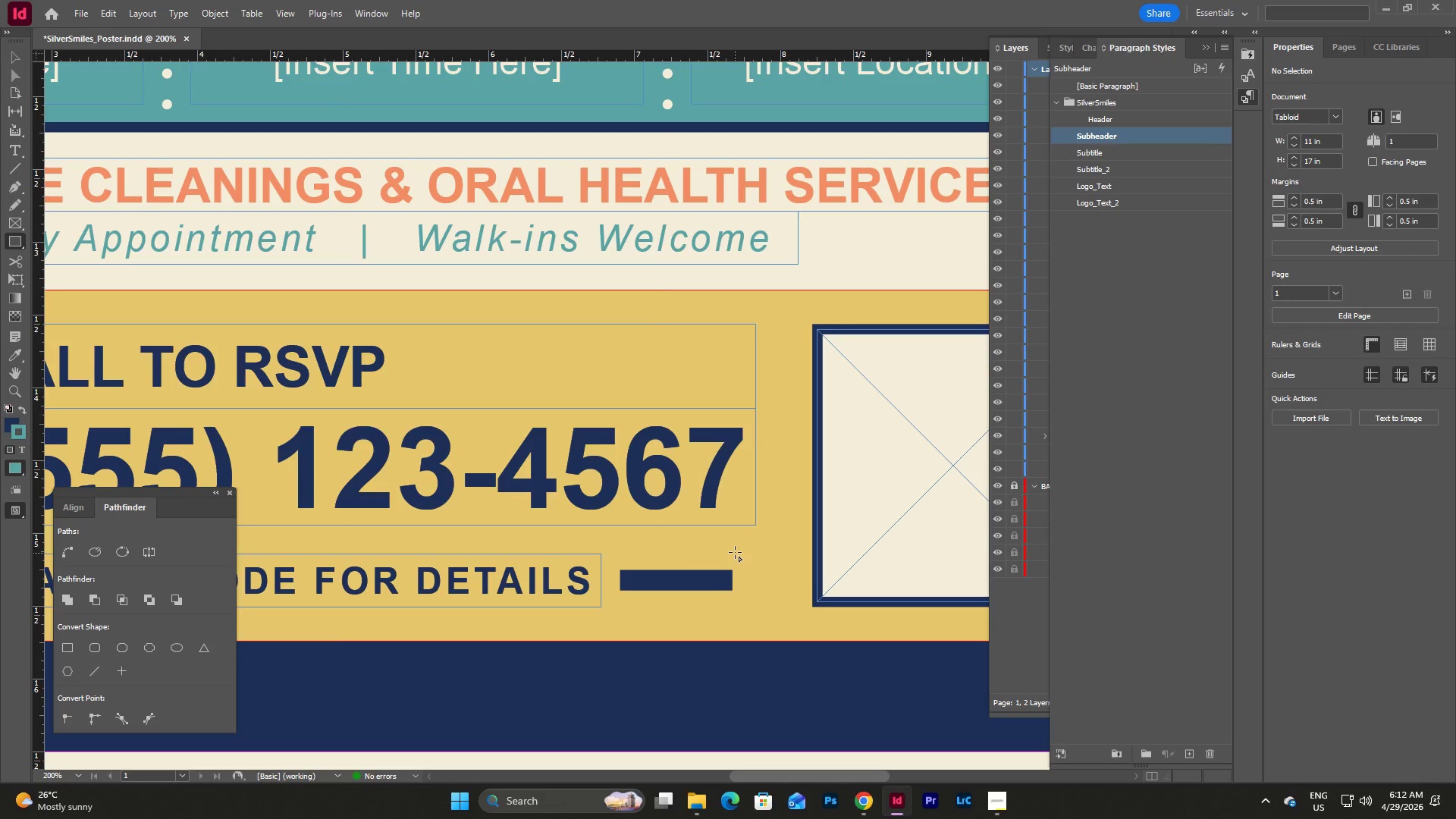 
hold_key(key=ShiftLeft, duration=3.42)
left_click_drag(start_coordinate=[739, 560], to_coordinate=[791, 616])
 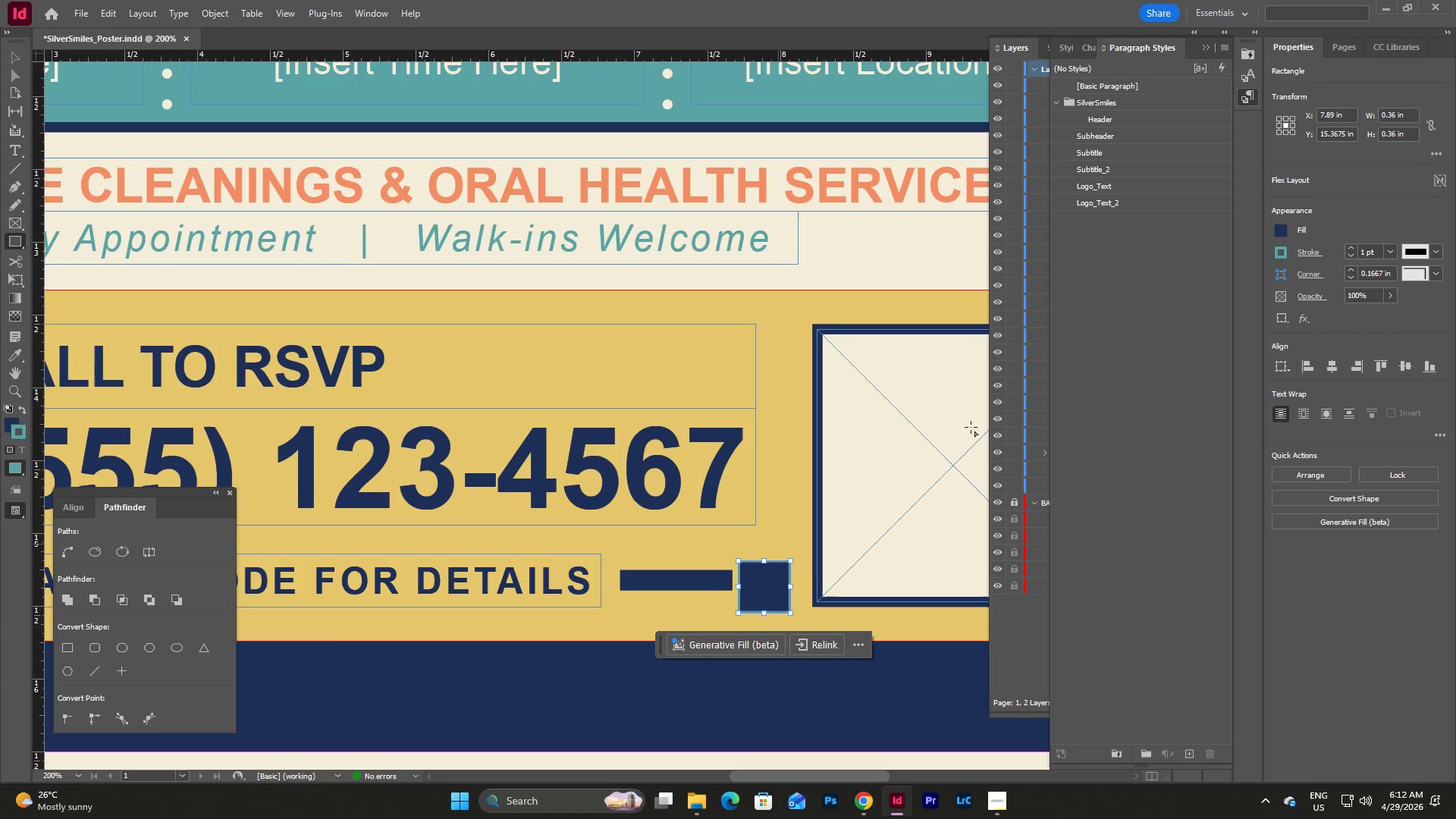 
left_click([1281, 246])
 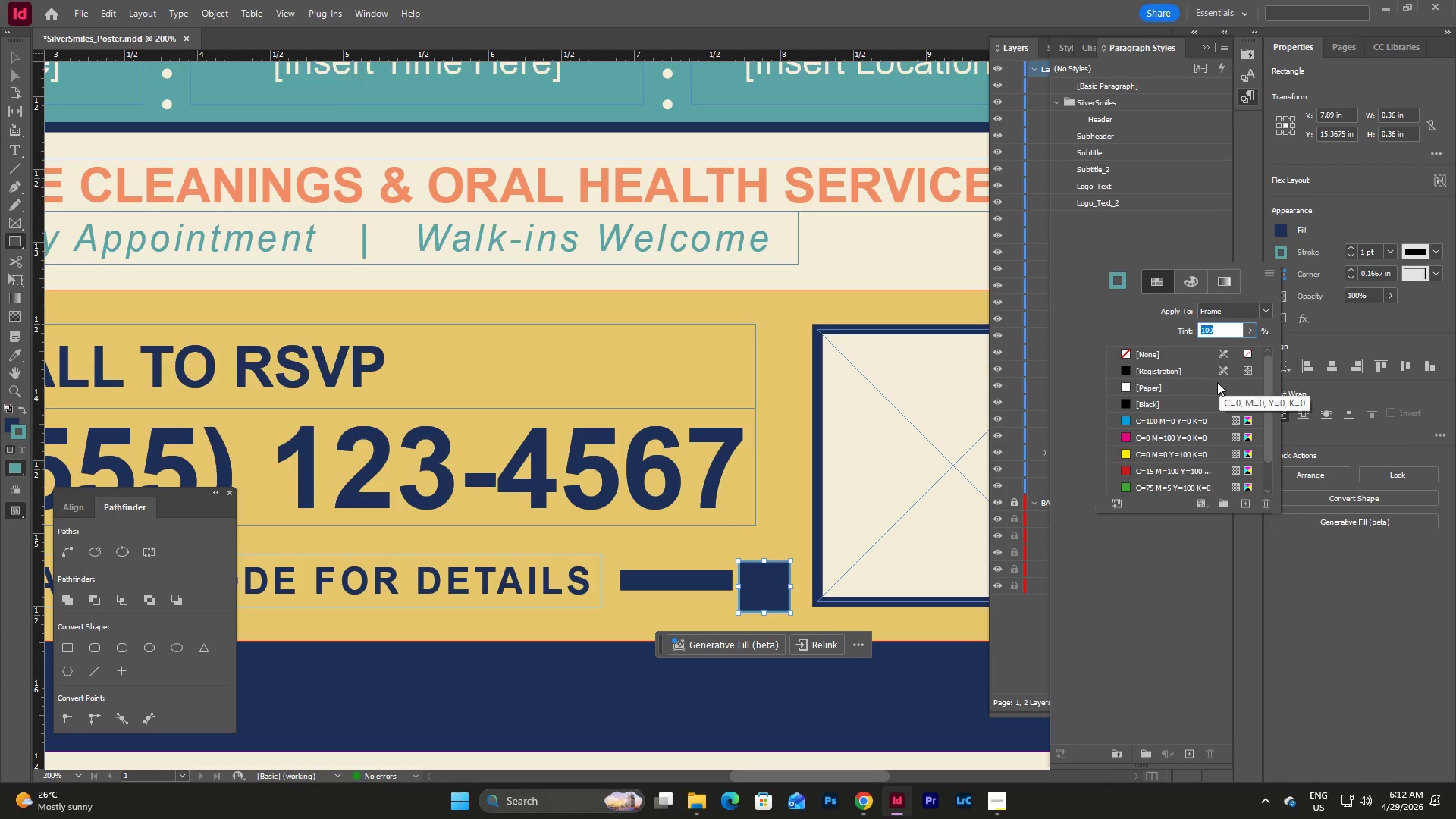 
left_click([1187, 358])
 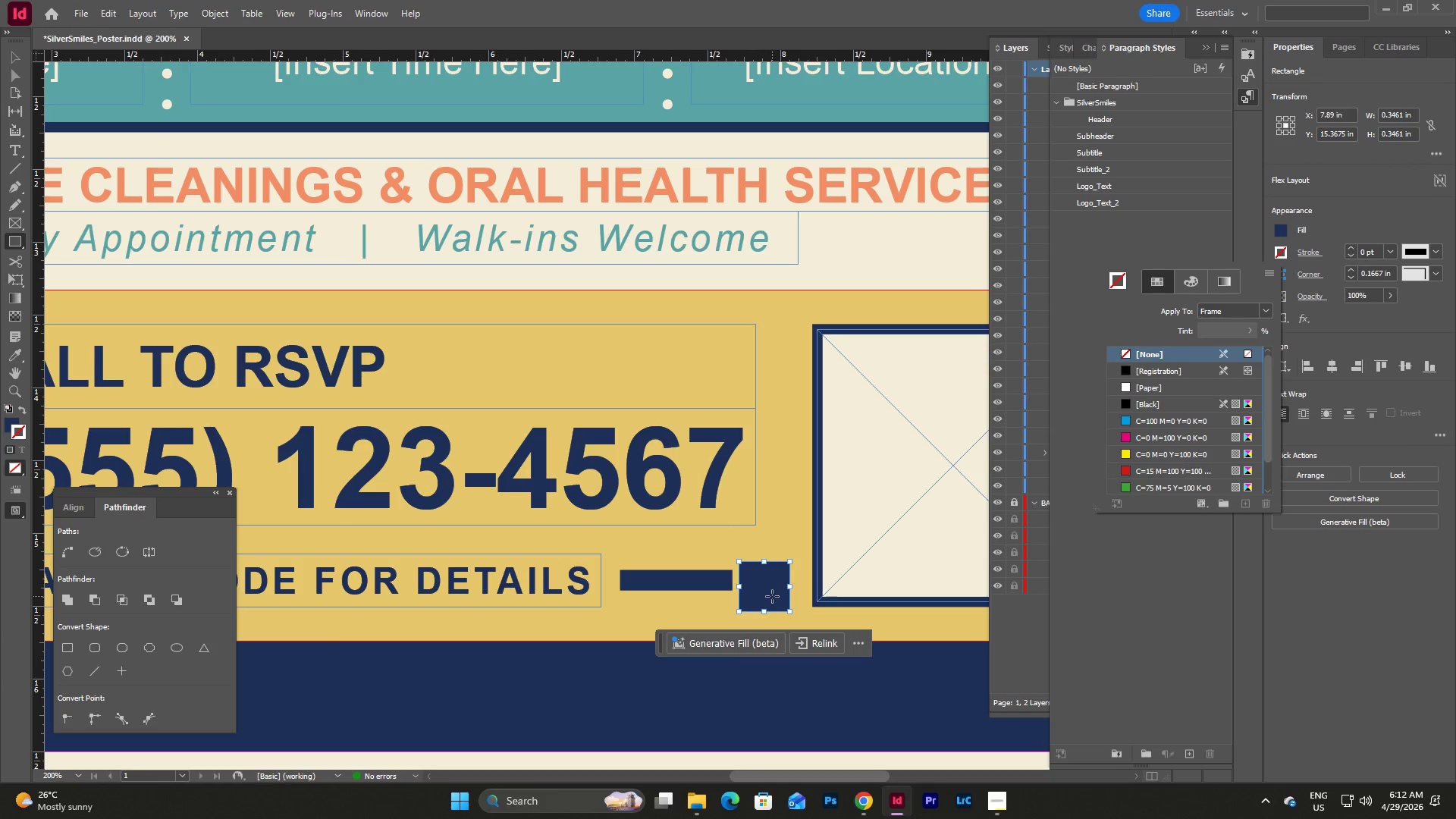 
key(V)
 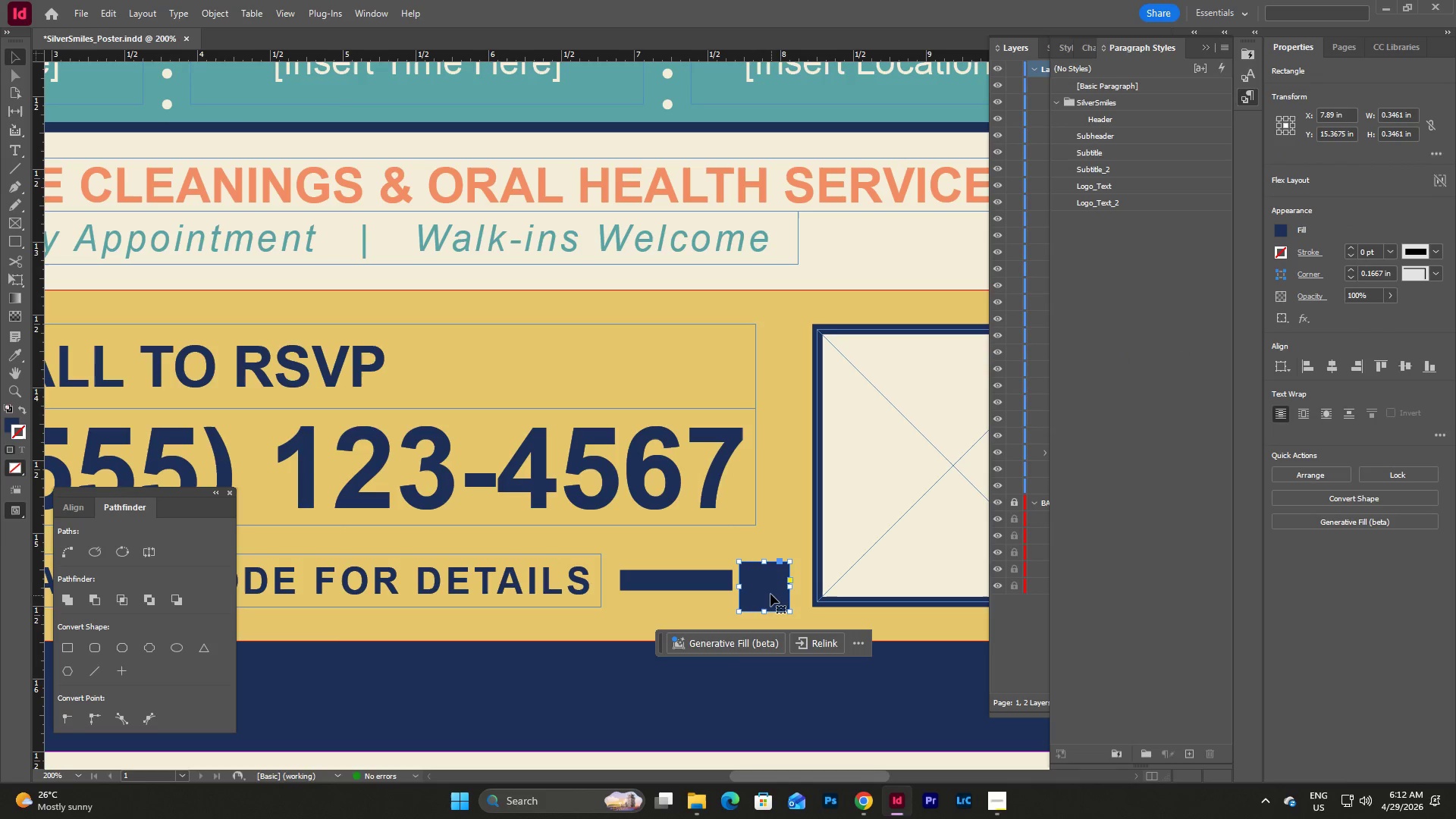 
left_click_drag(start_coordinate=[770, 594], to_coordinate=[736, 585])
 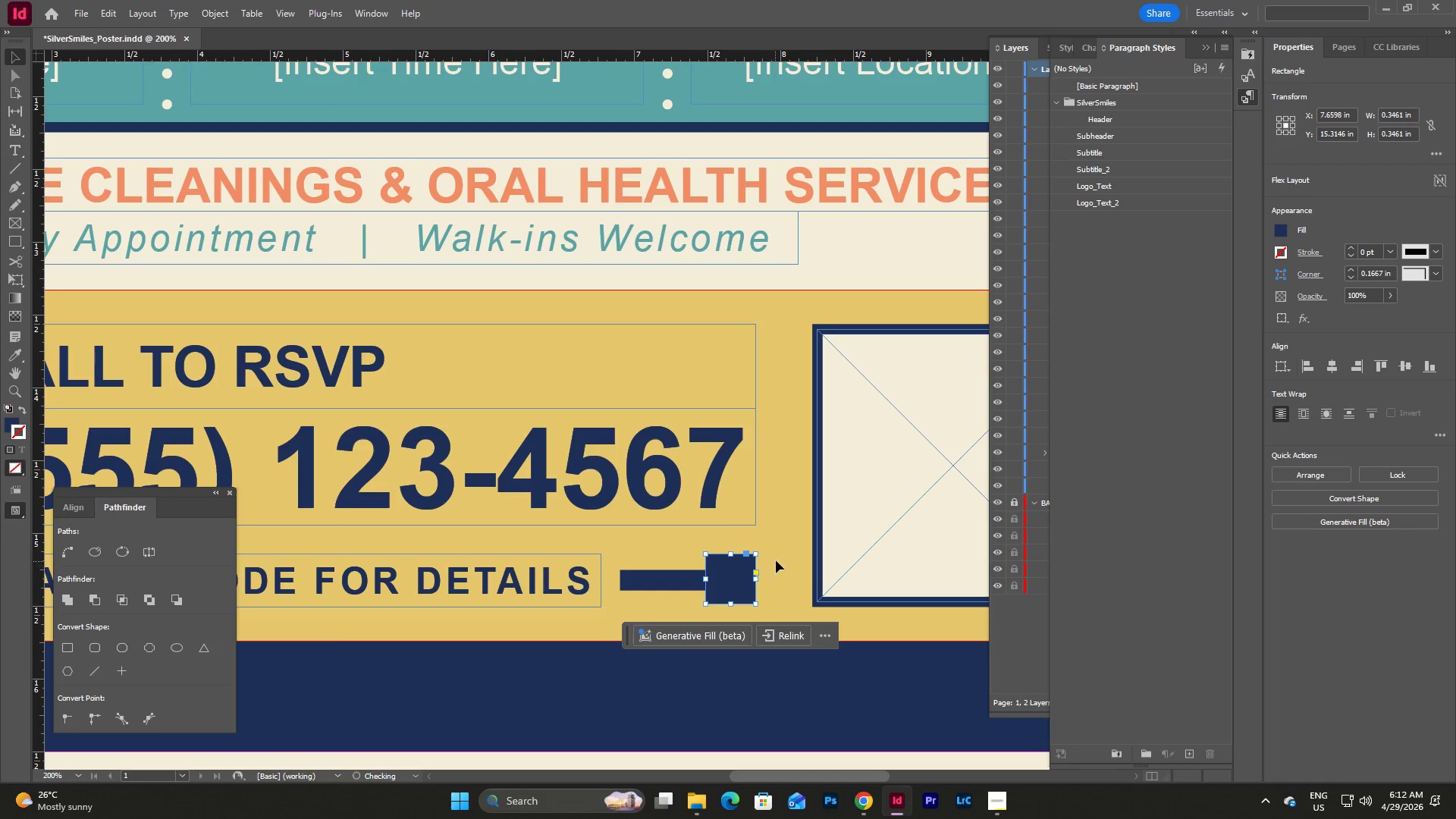 
left_click([776, 560])
 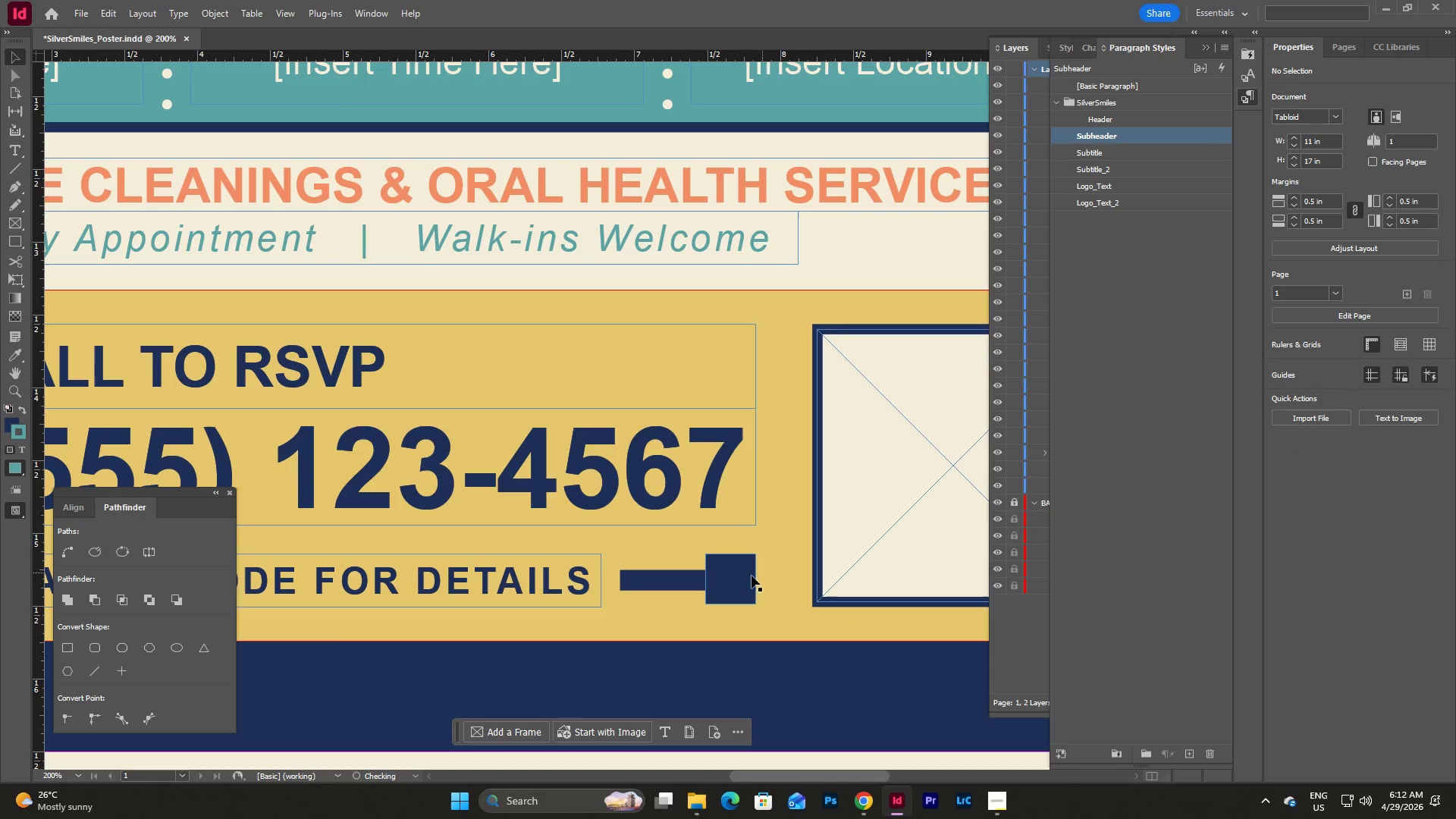 
left_click([729, 576])
 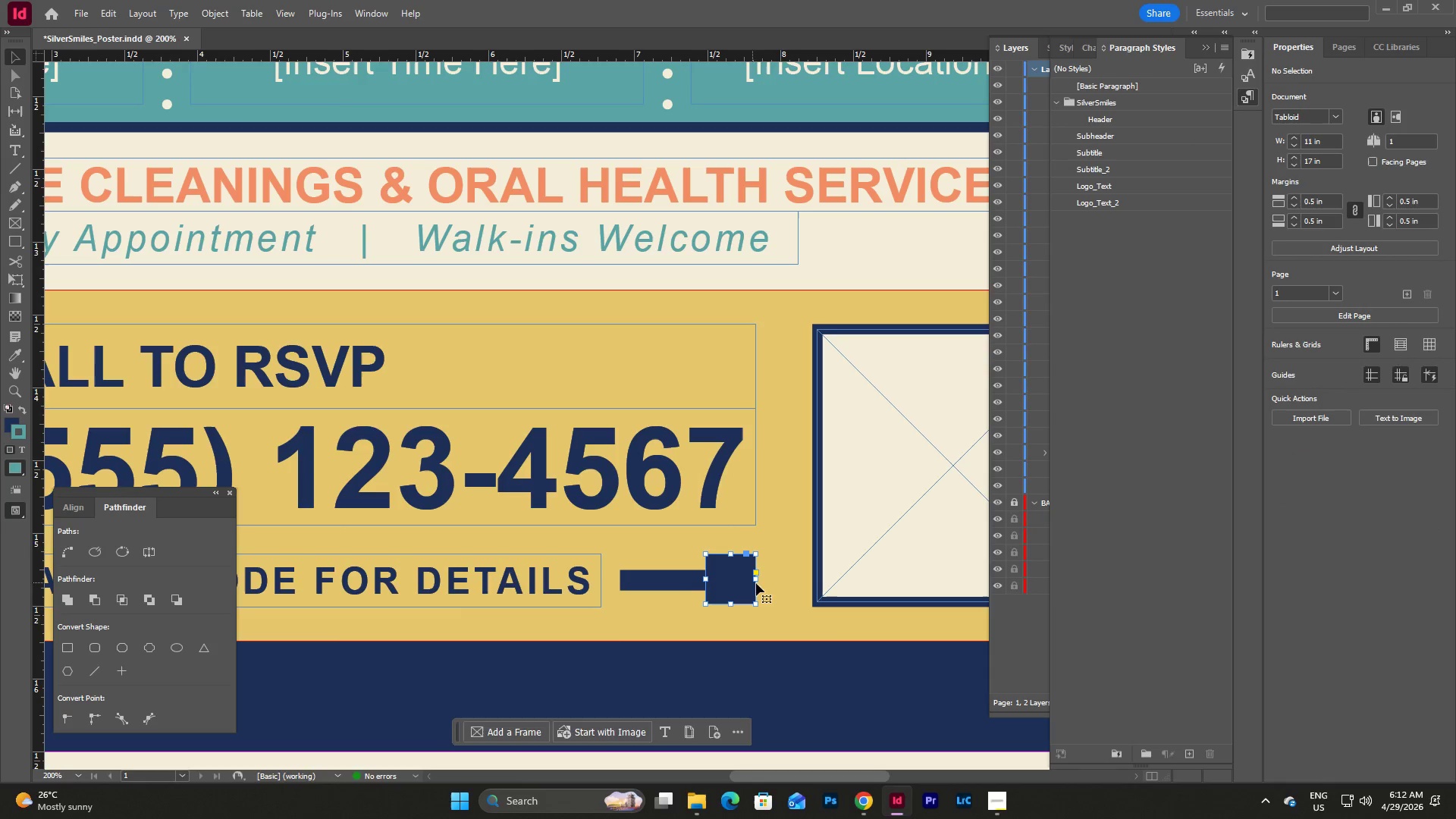 
mouse_move([770, 578])
 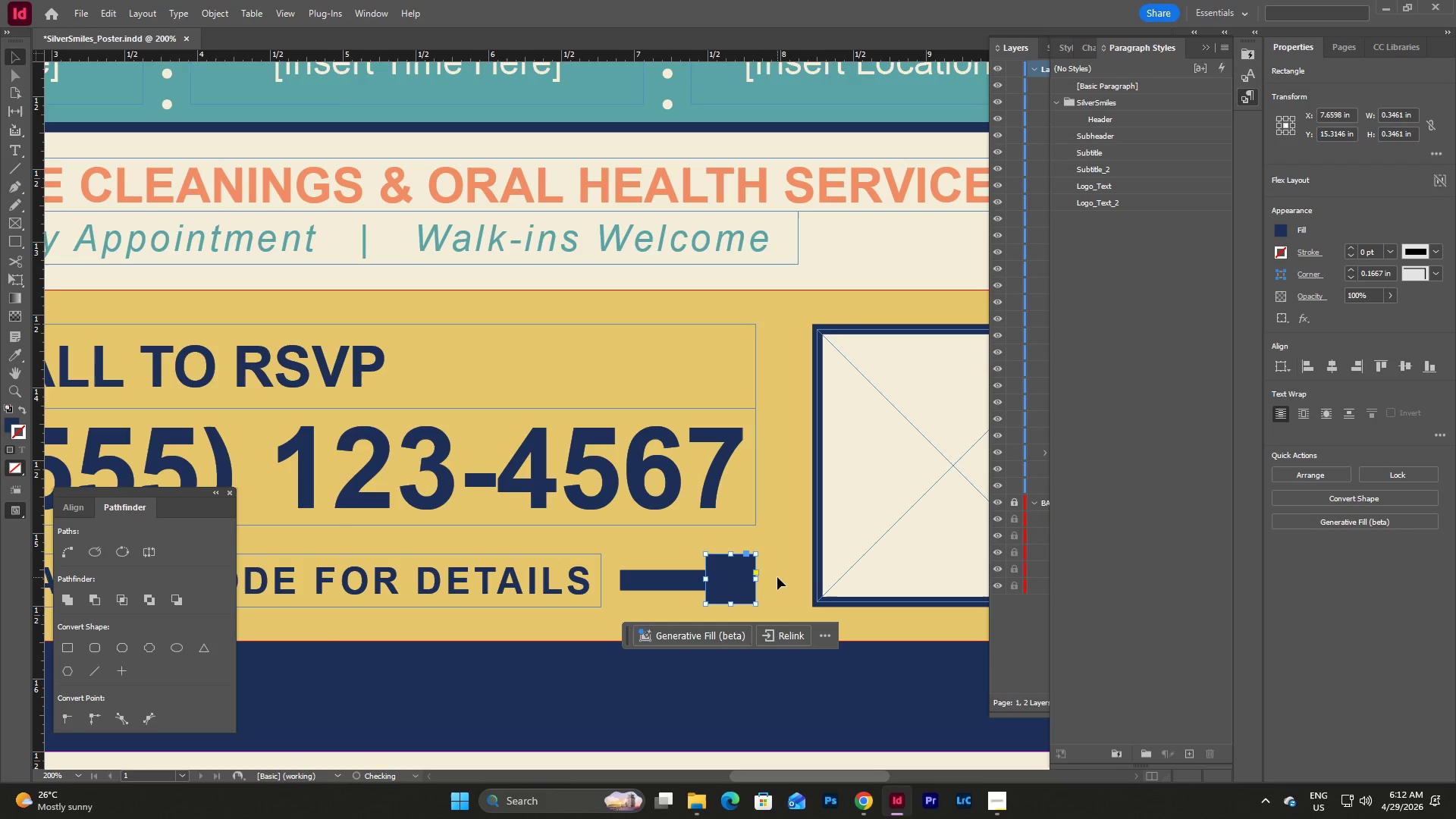 
left_click([777, 577])
 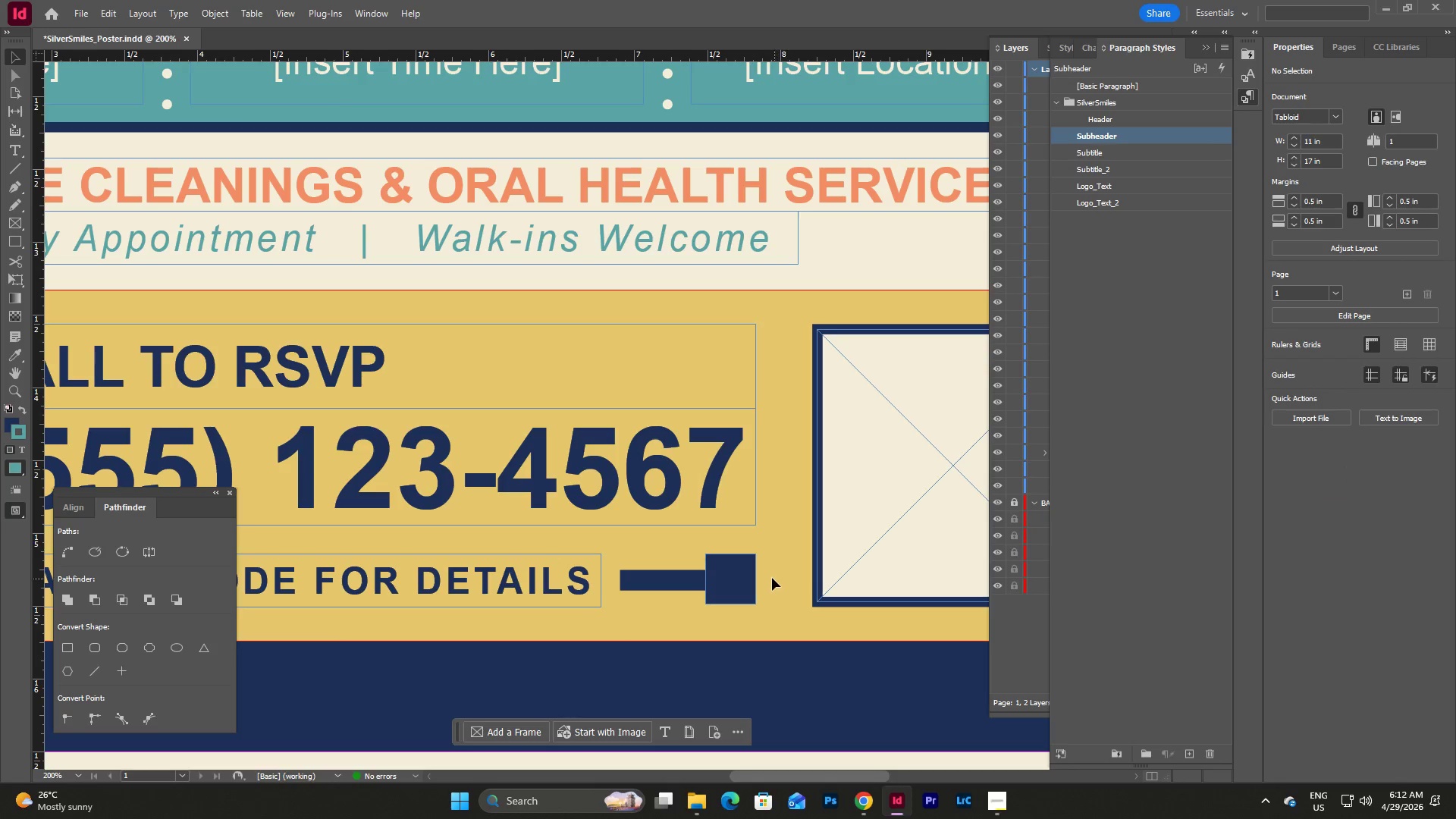 
left_click([726, 589])
 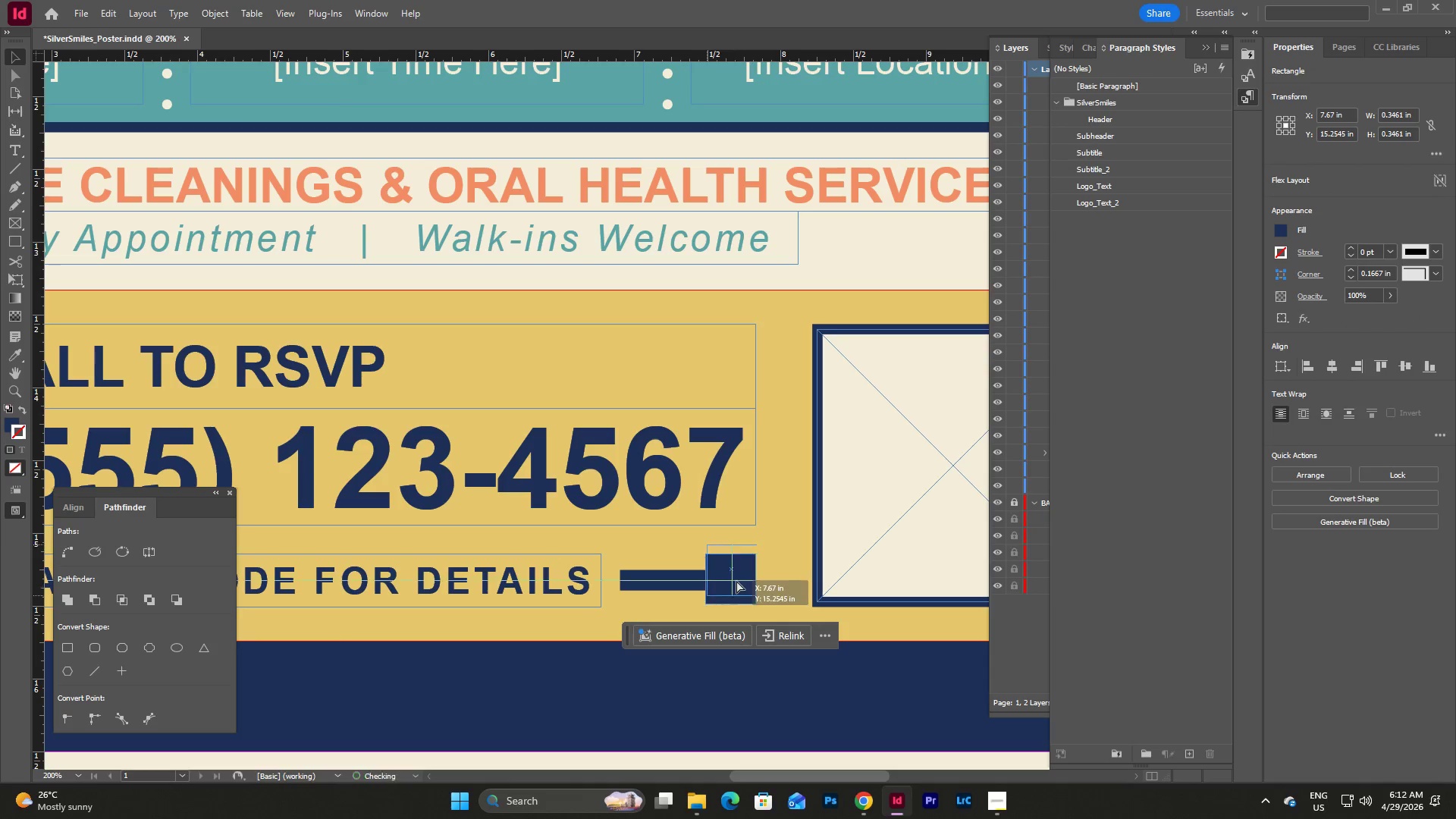 
wait(8.16)
 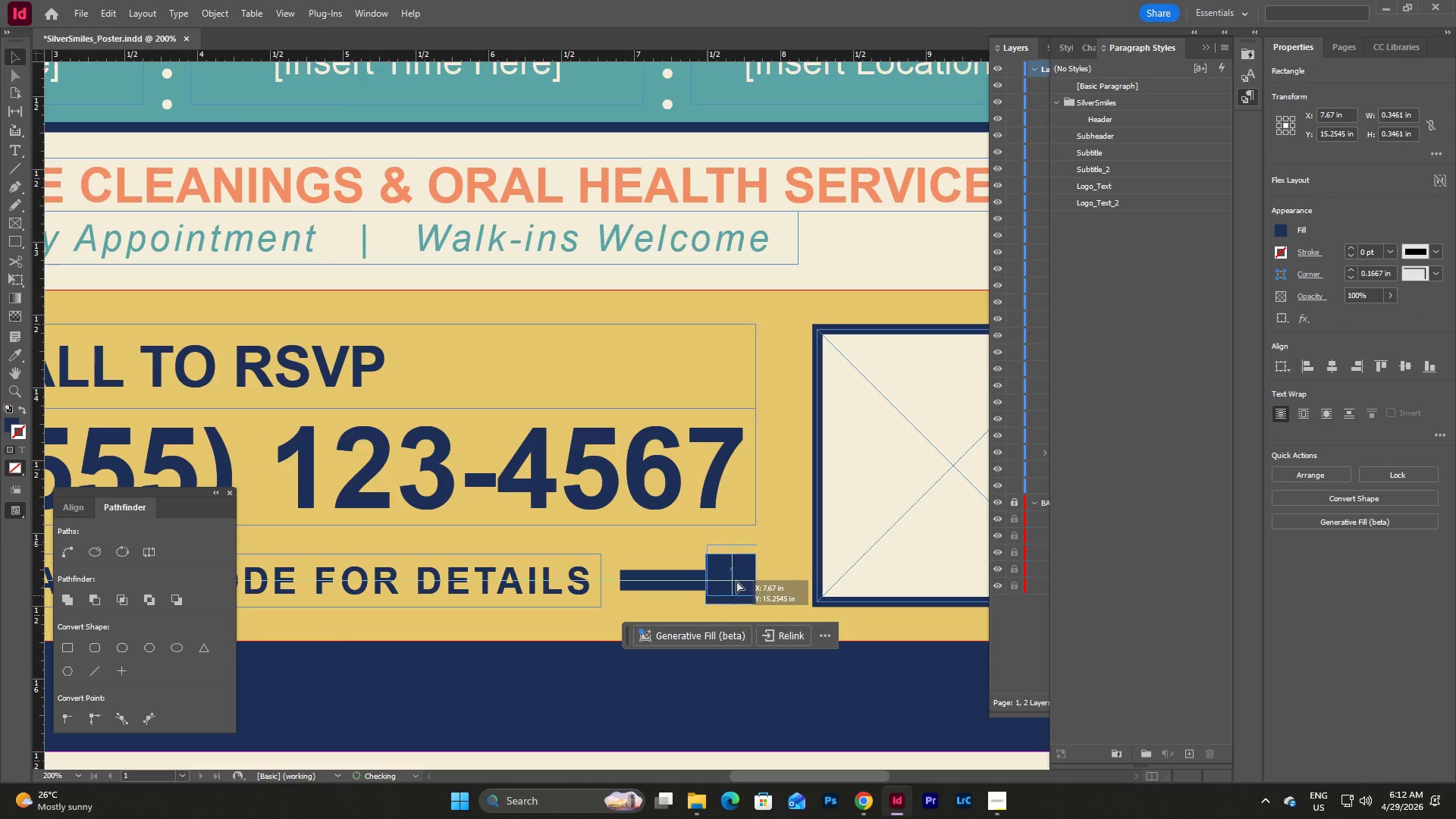 
left_click([774, 595])
 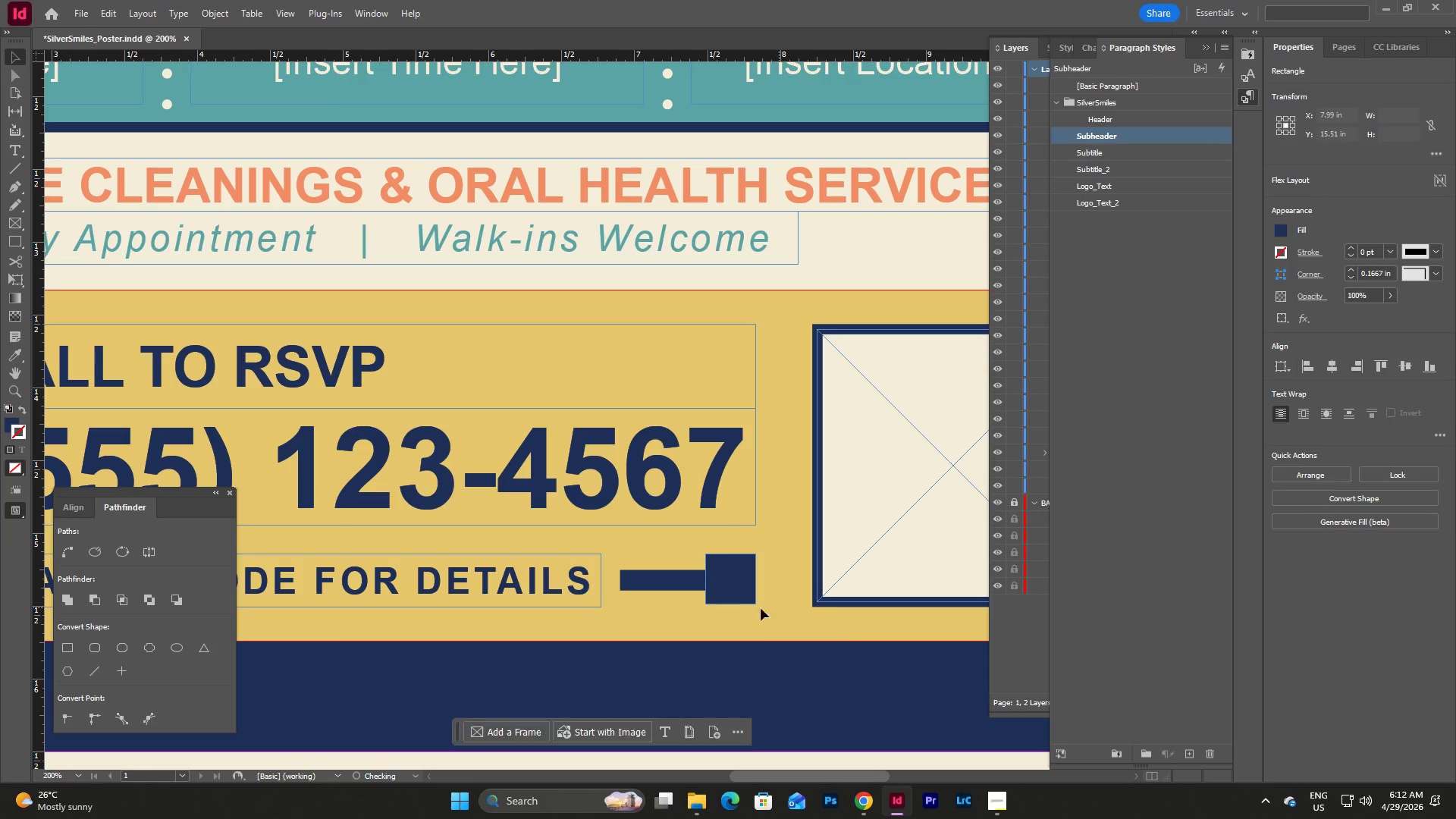 
left_click([730, 585])
 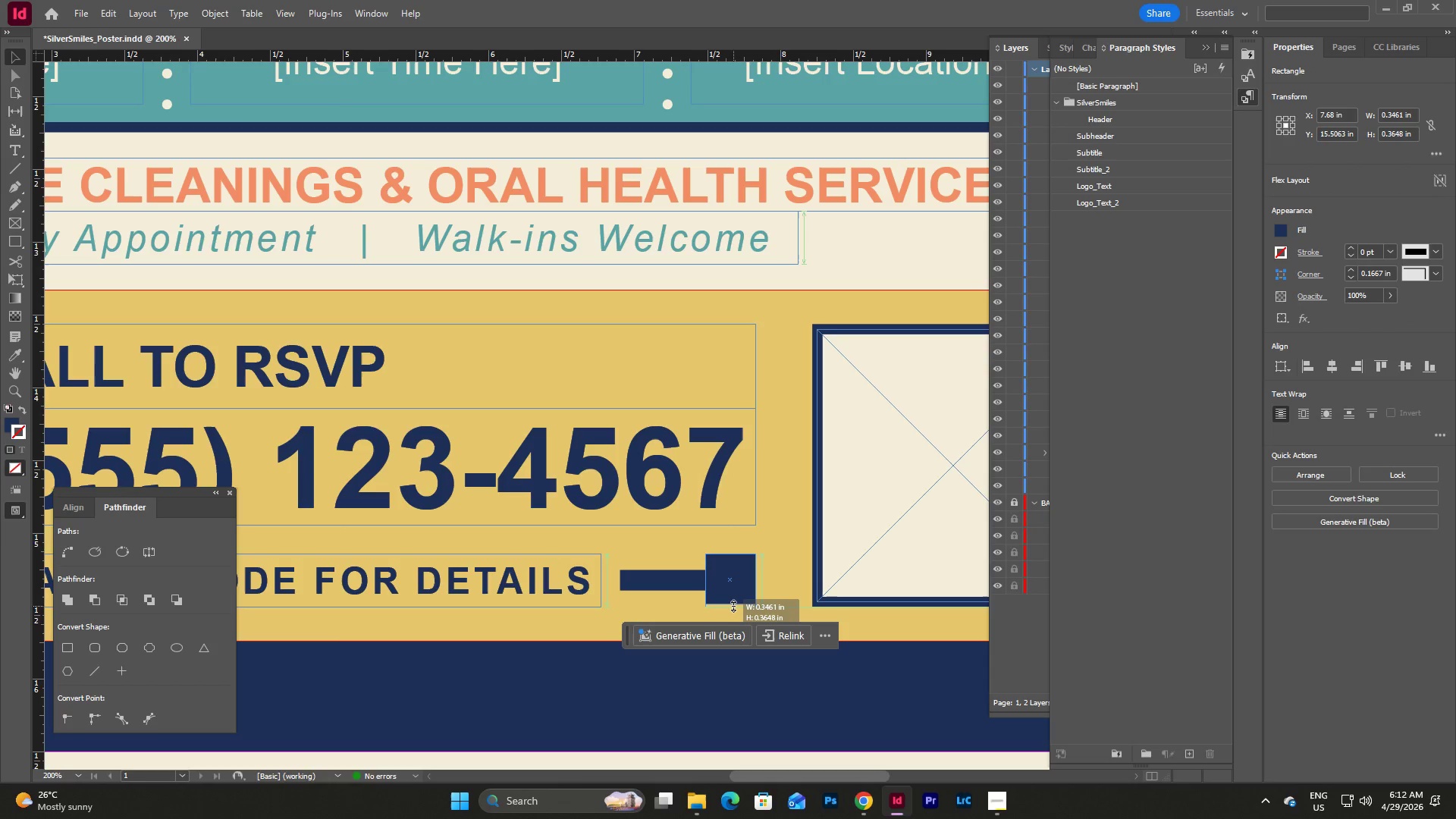 
left_click([733, 606])
 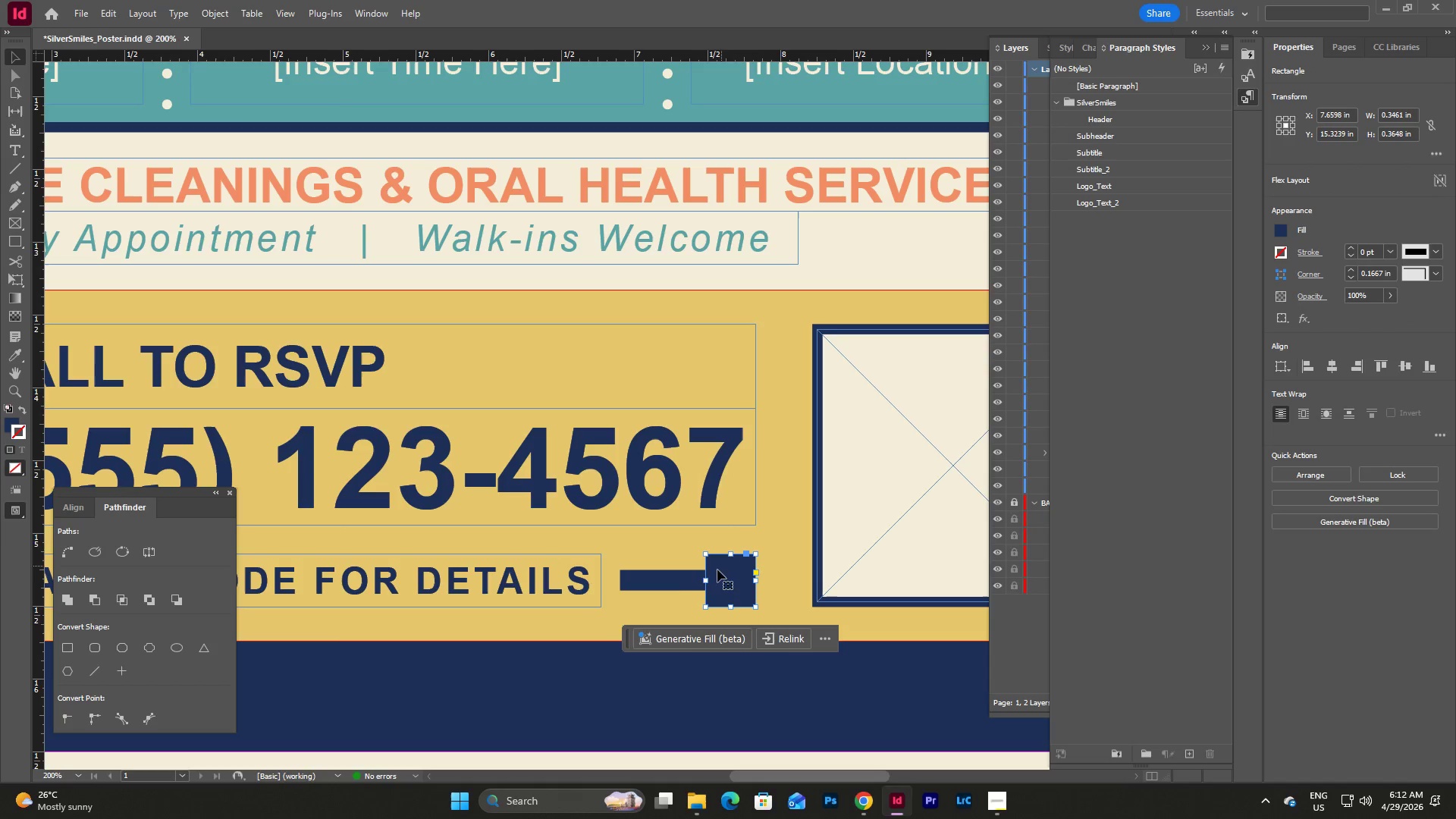 
left_click([673, 583])
 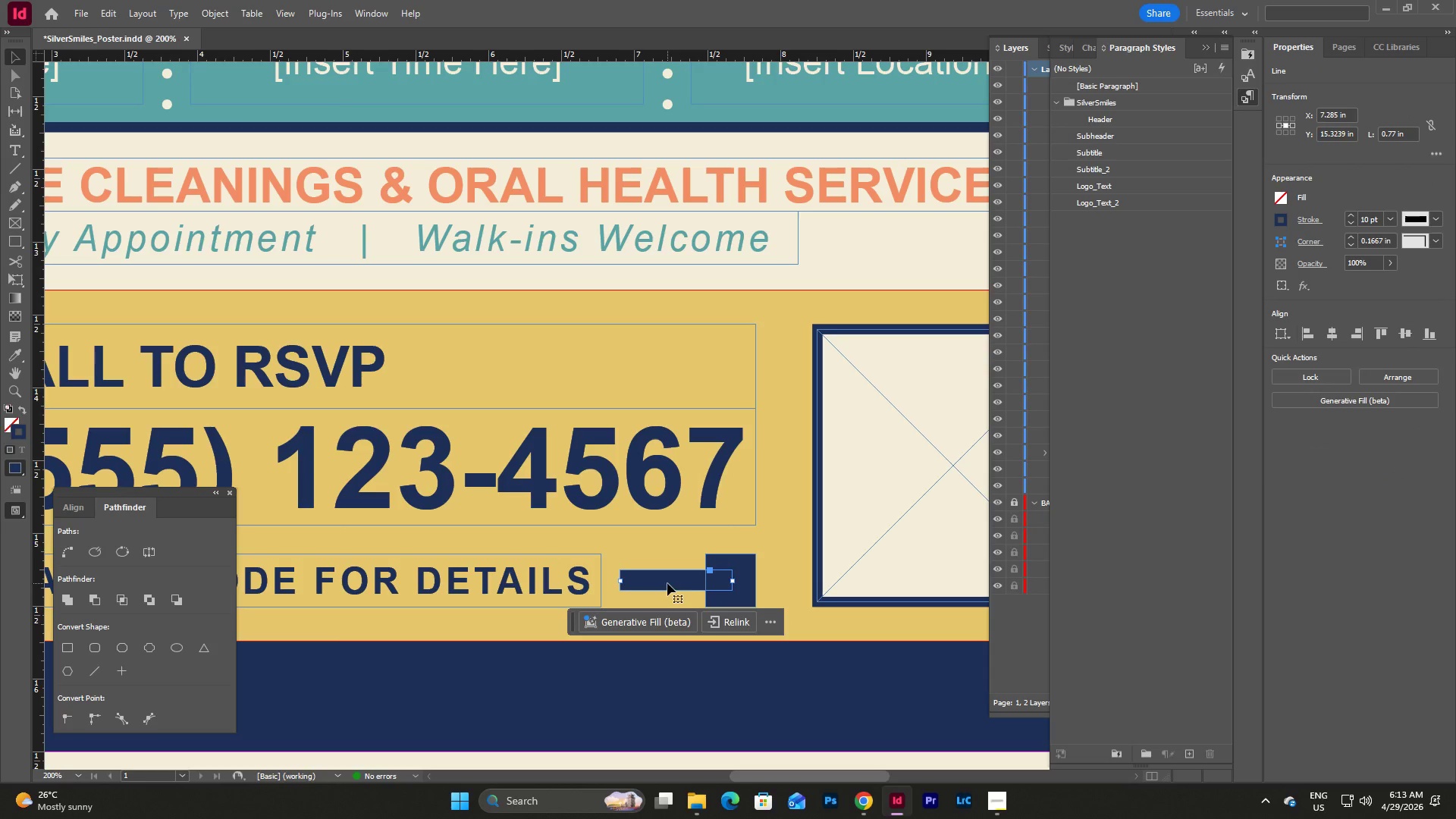 
left_click([748, 579])
 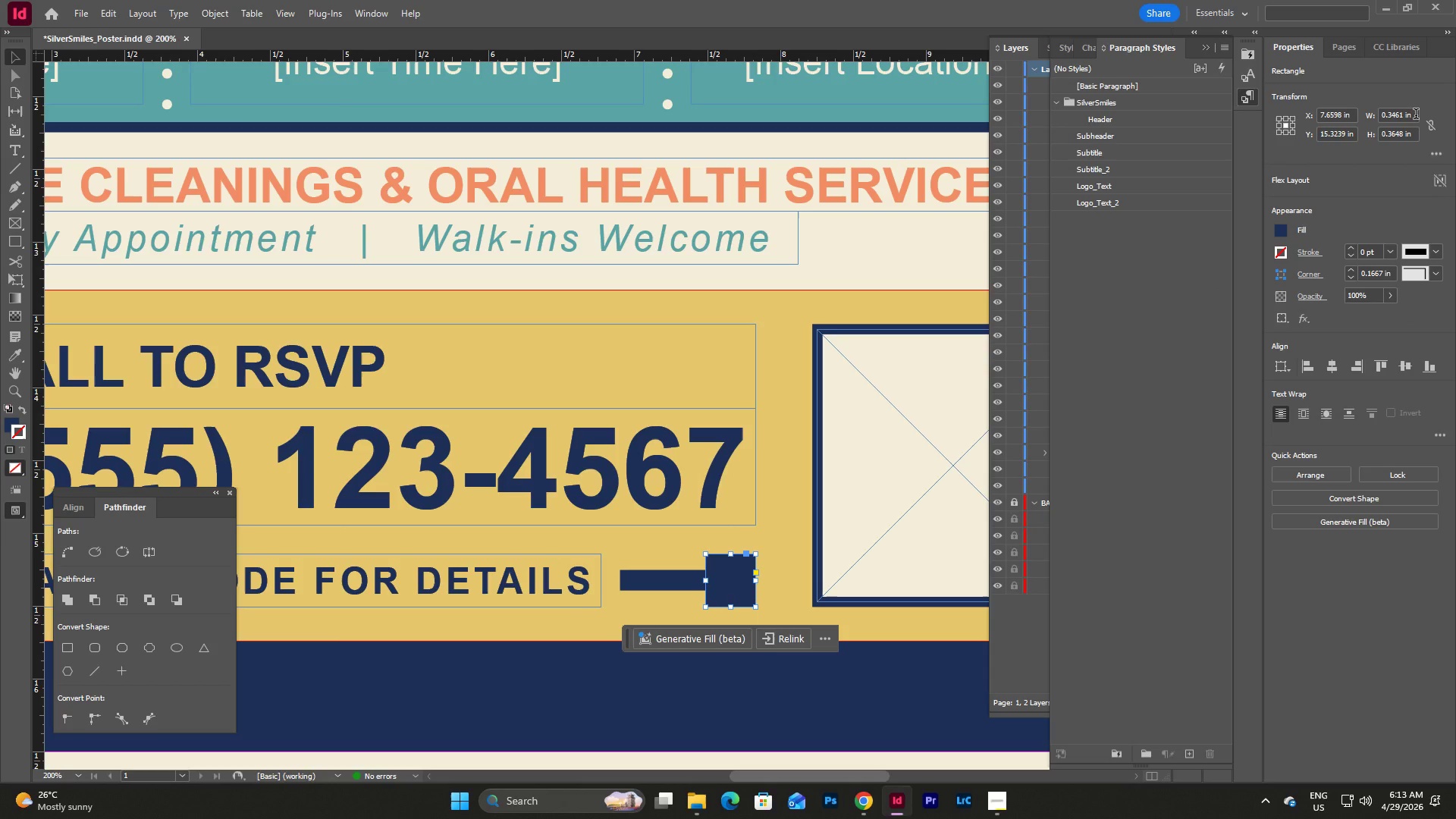 
wait(9.48)
 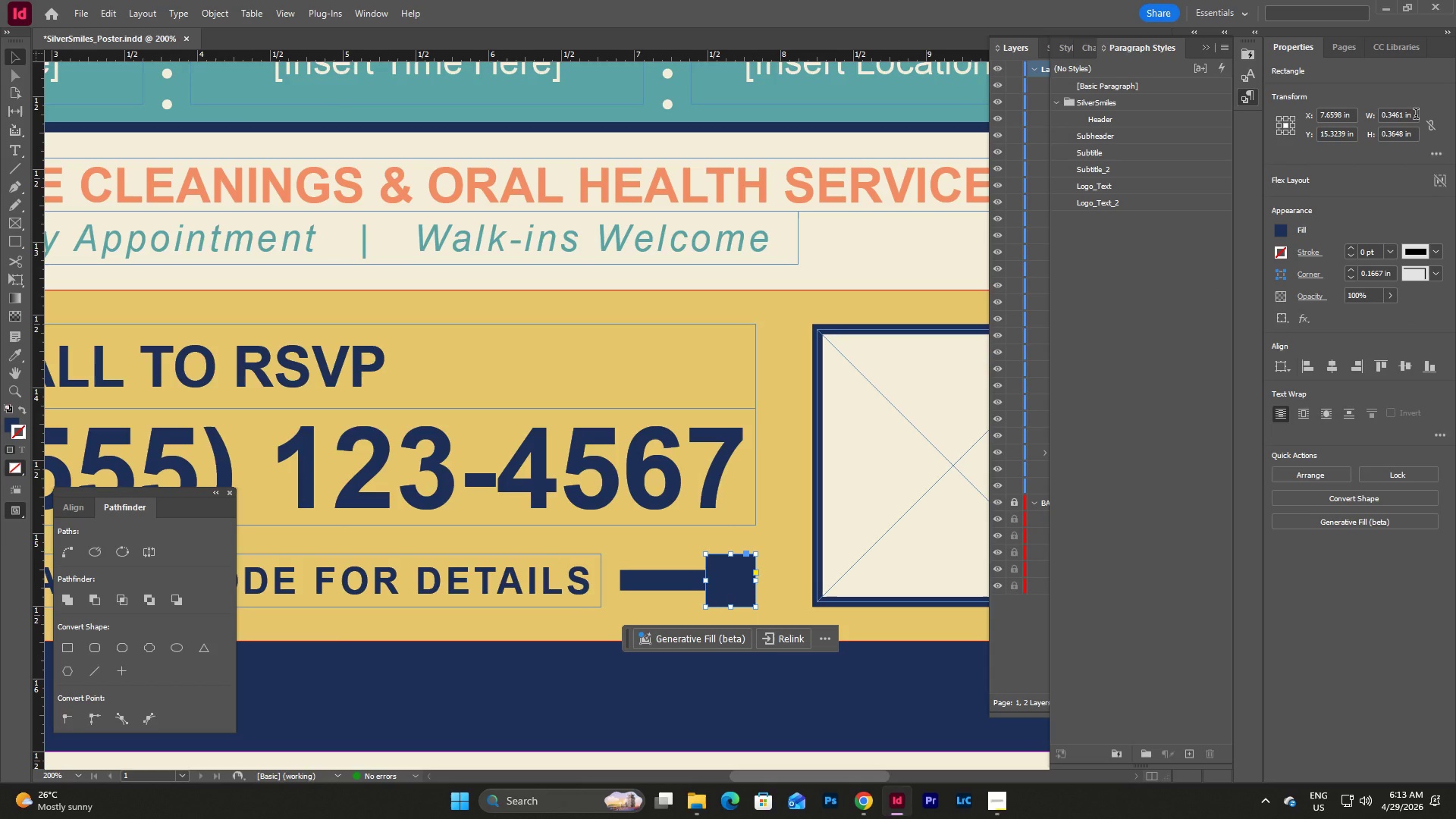 
left_click_drag(start_coordinate=[1414, 116], to_coordinate=[1345, 112])
 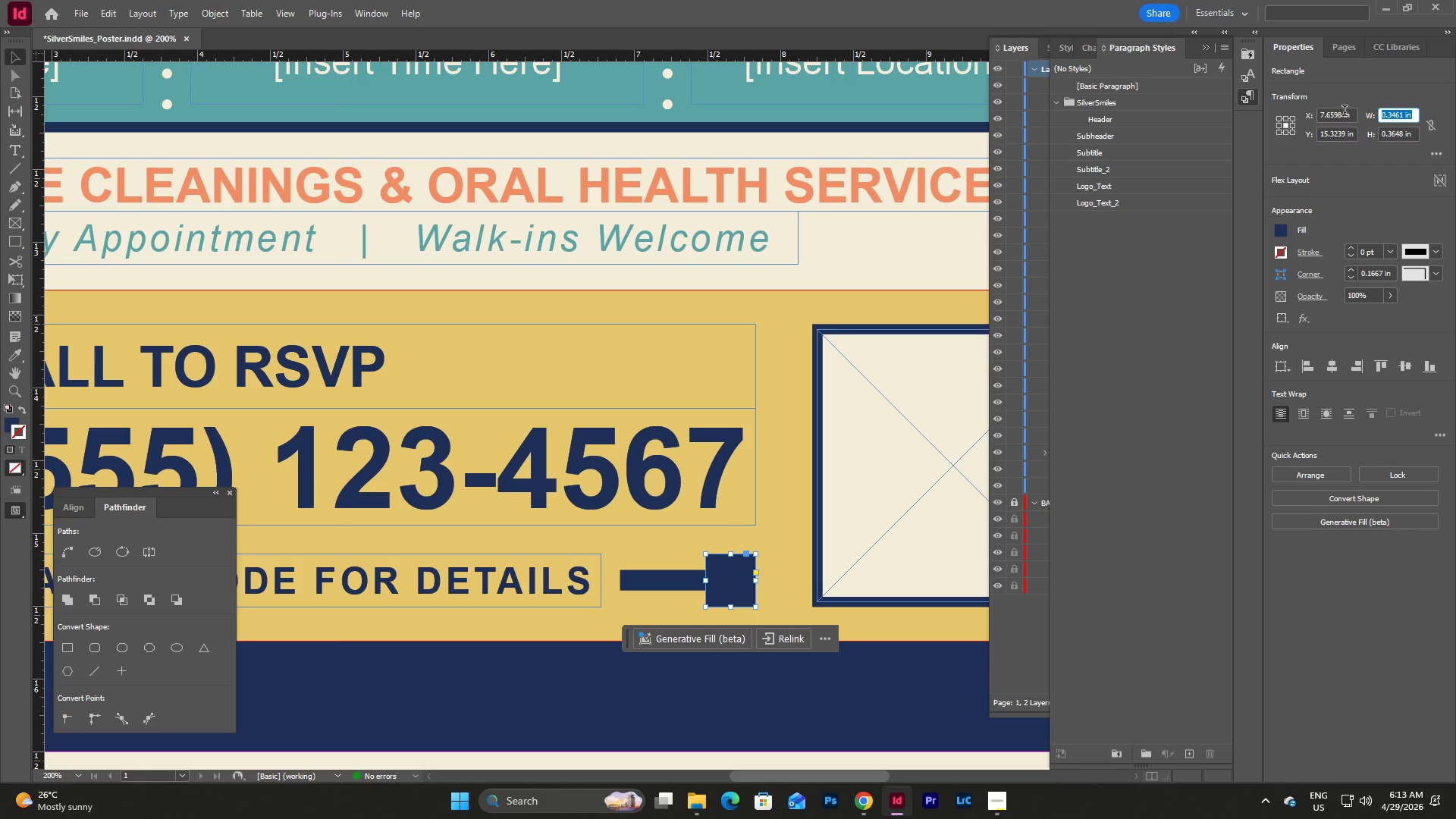 
key(Control+C)
 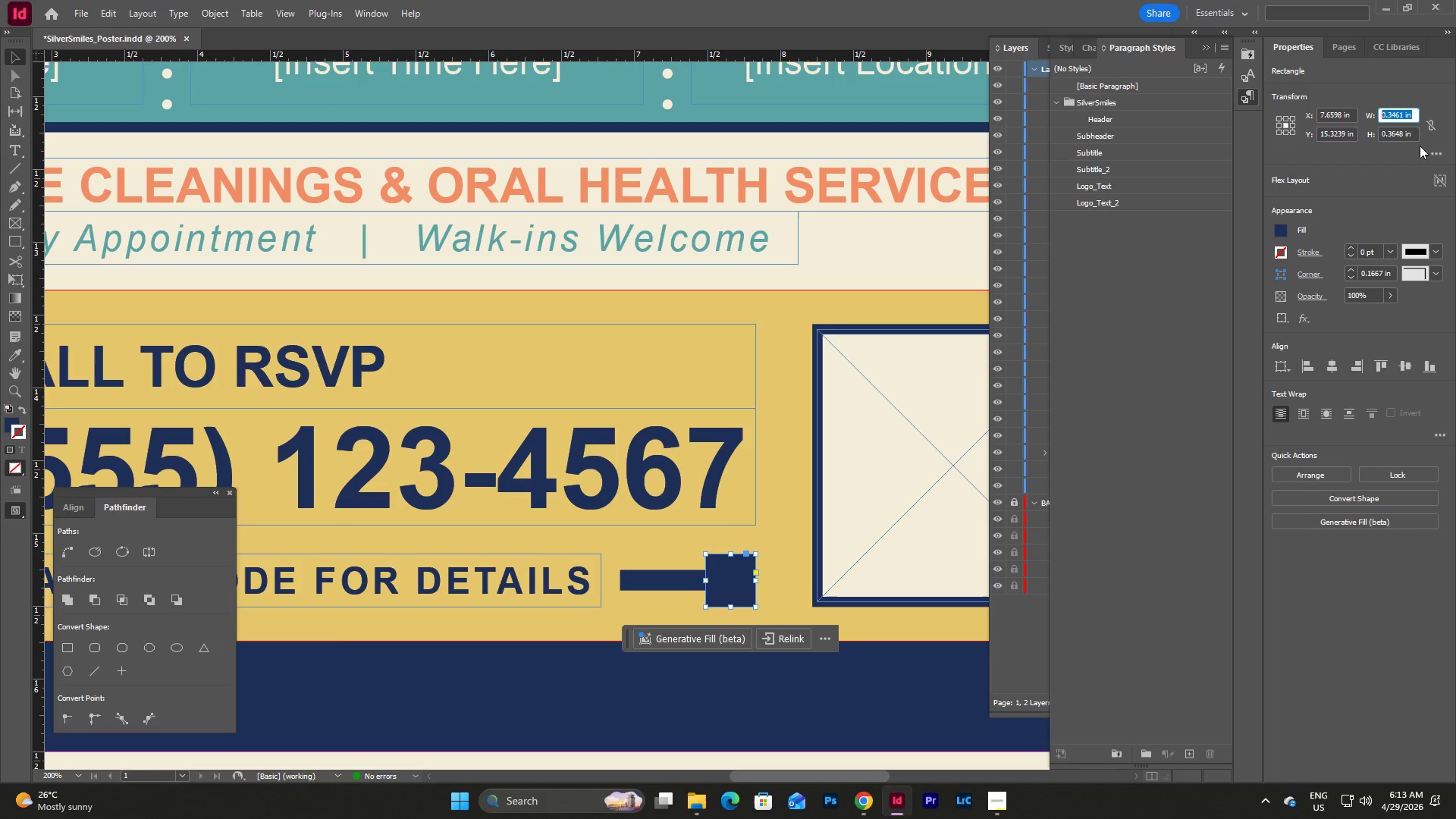 
left_click([1417, 133])
 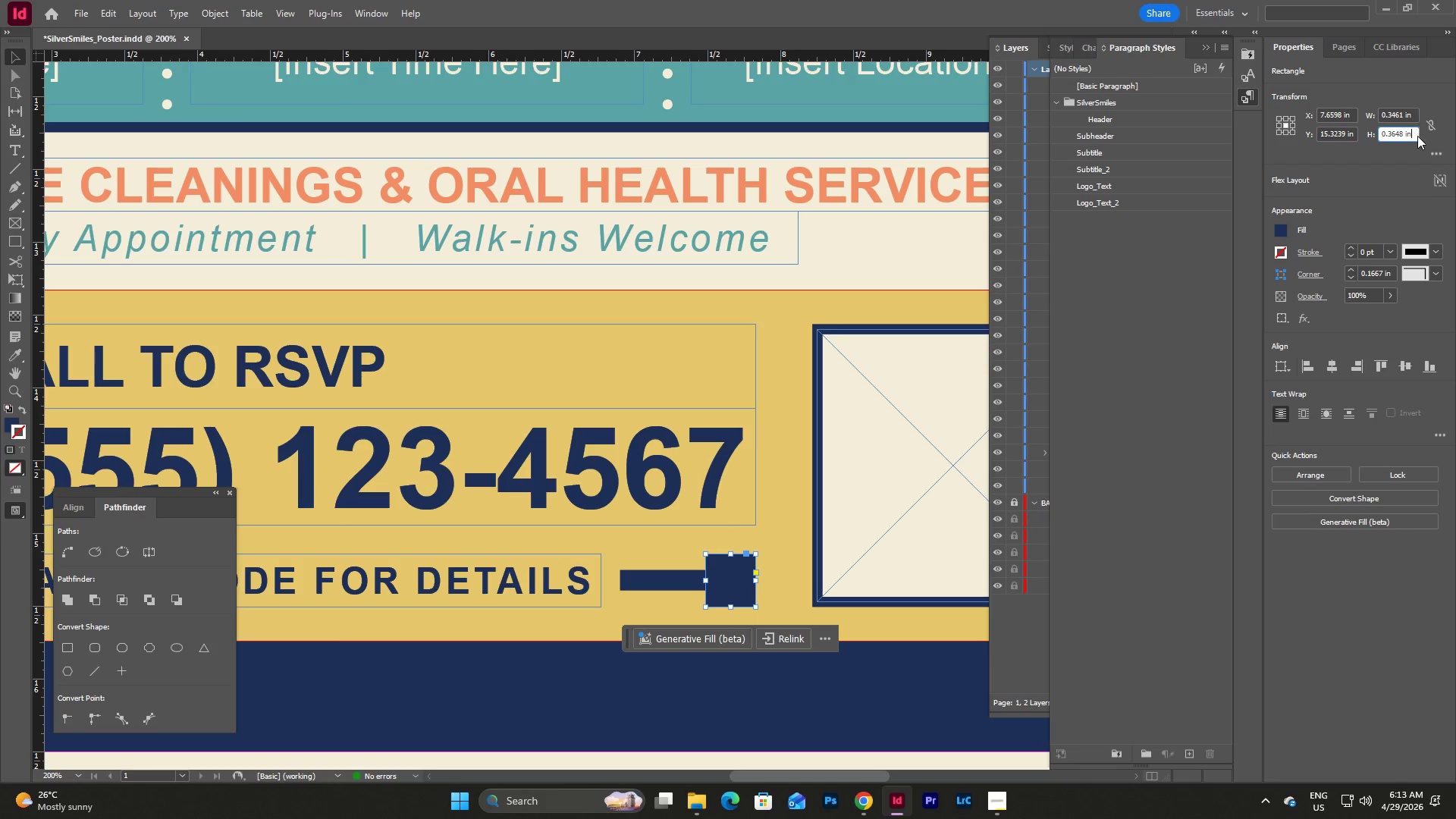 
left_click_drag(start_coordinate=[1417, 136], to_coordinate=[1371, 135])
 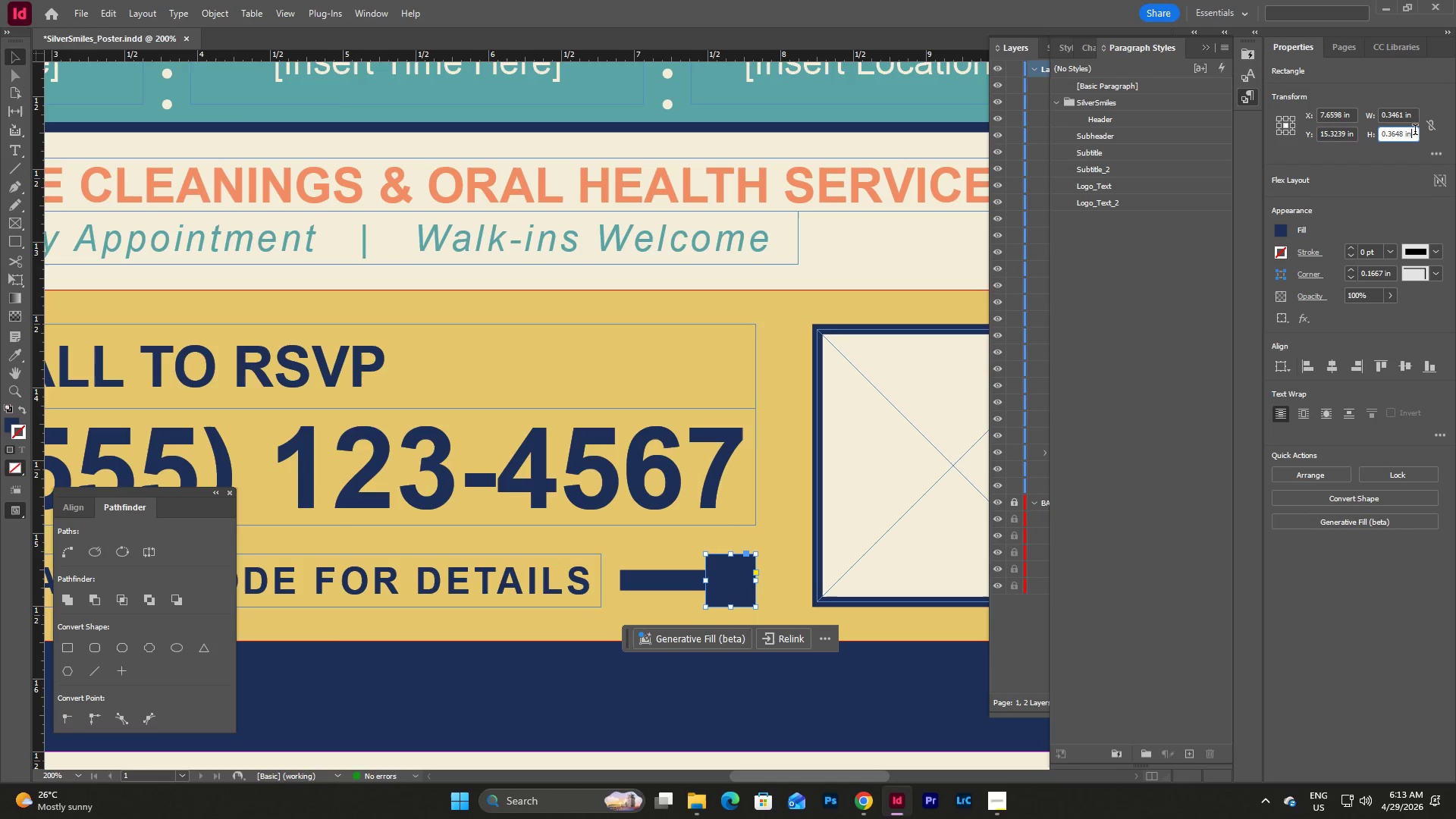 
left_click_drag(start_coordinate=[1414, 134], to_coordinate=[1363, 134])
 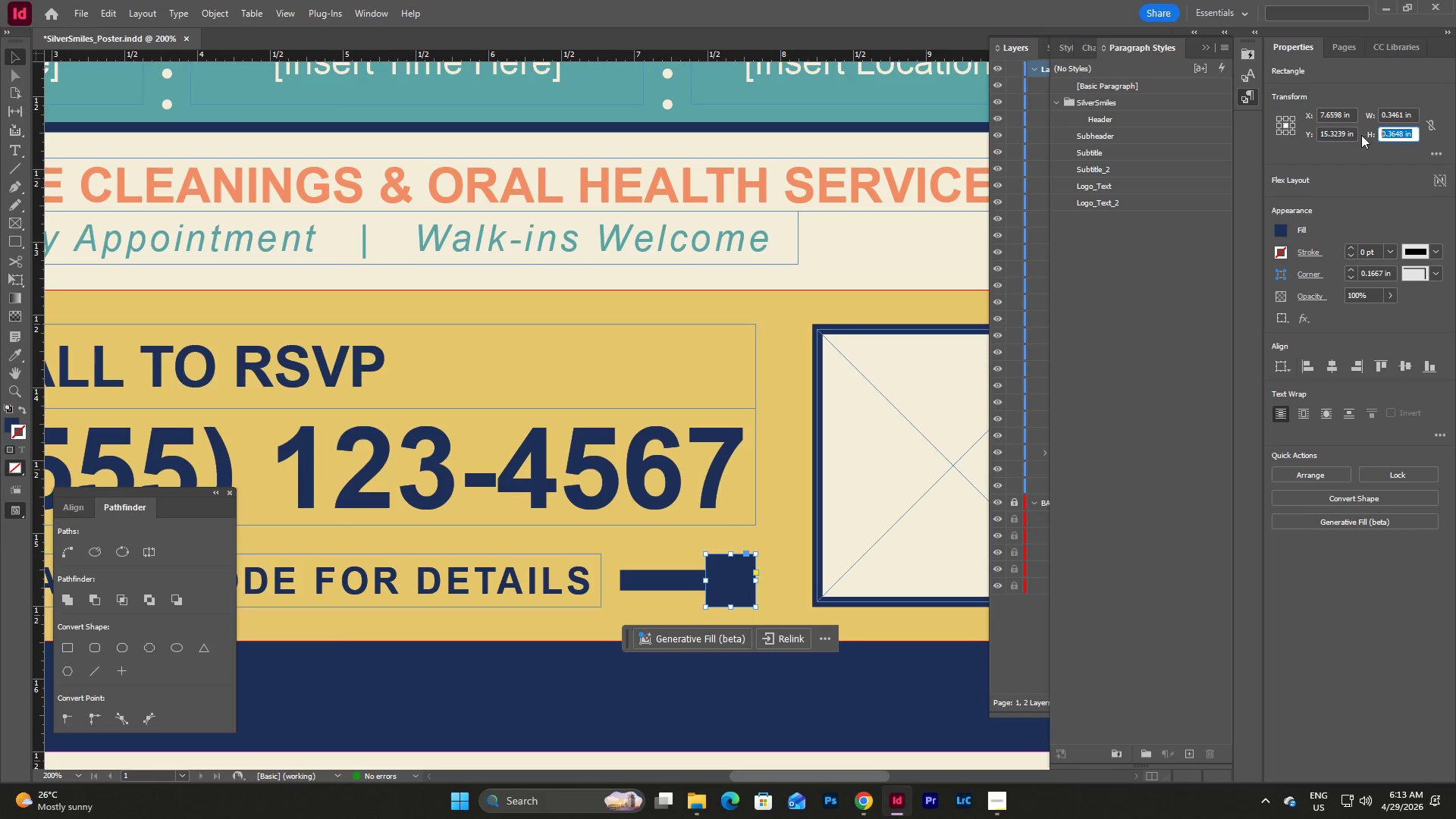 
key(Control+V)
 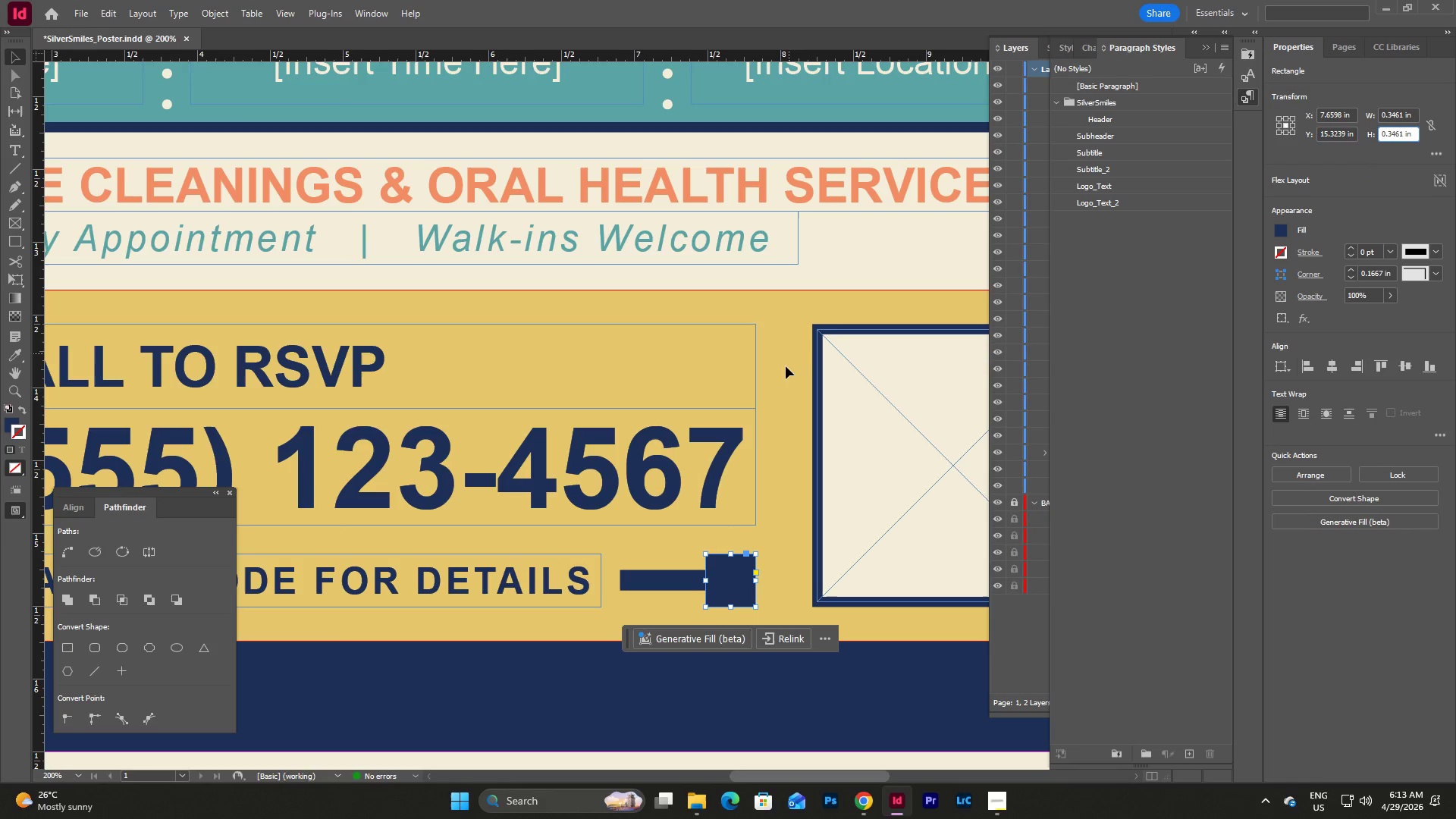 
left_click([785, 372])
 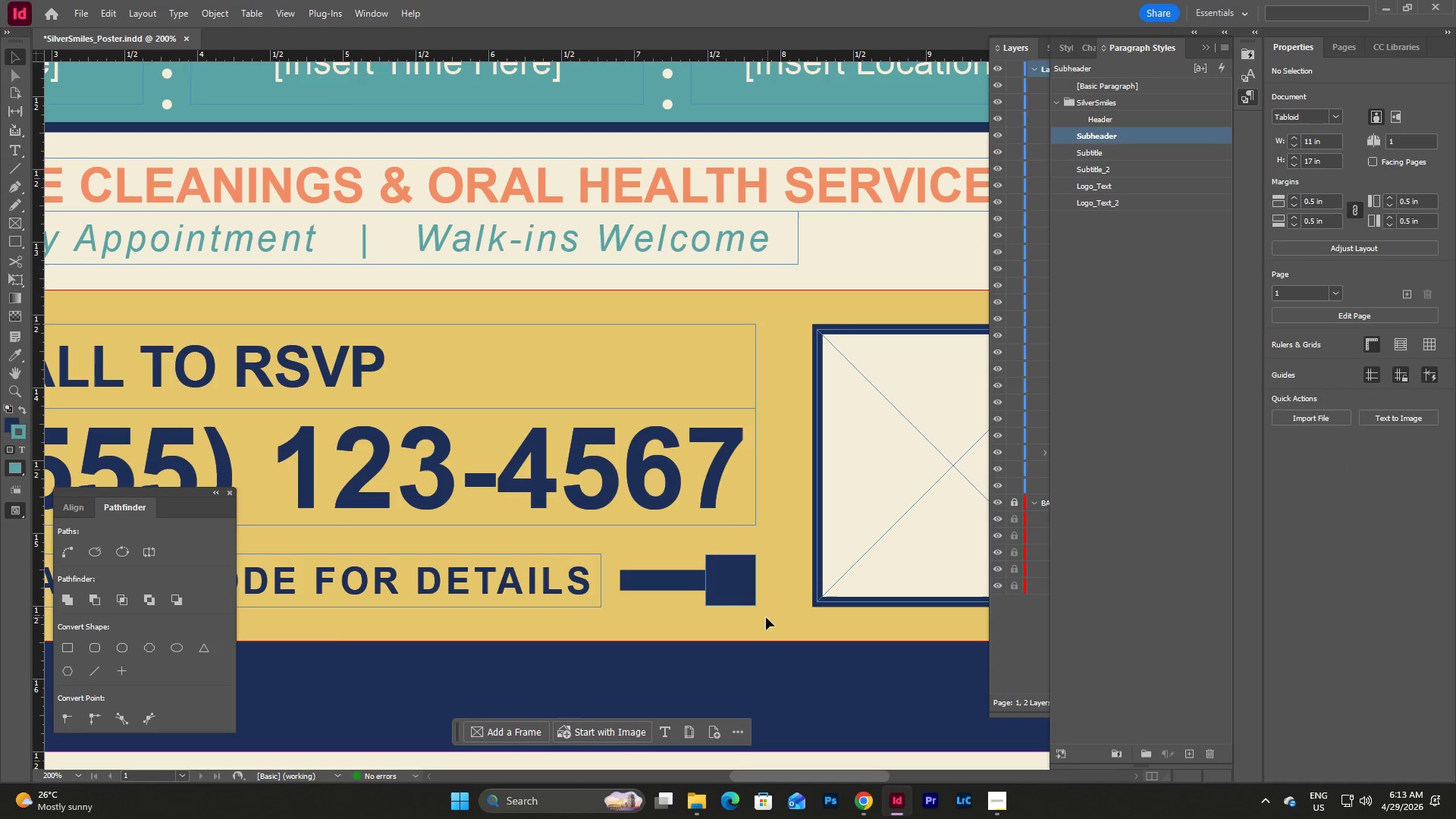 
left_click_drag(start_coordinate=[790, 618], to_coordinate=[654, 559])
 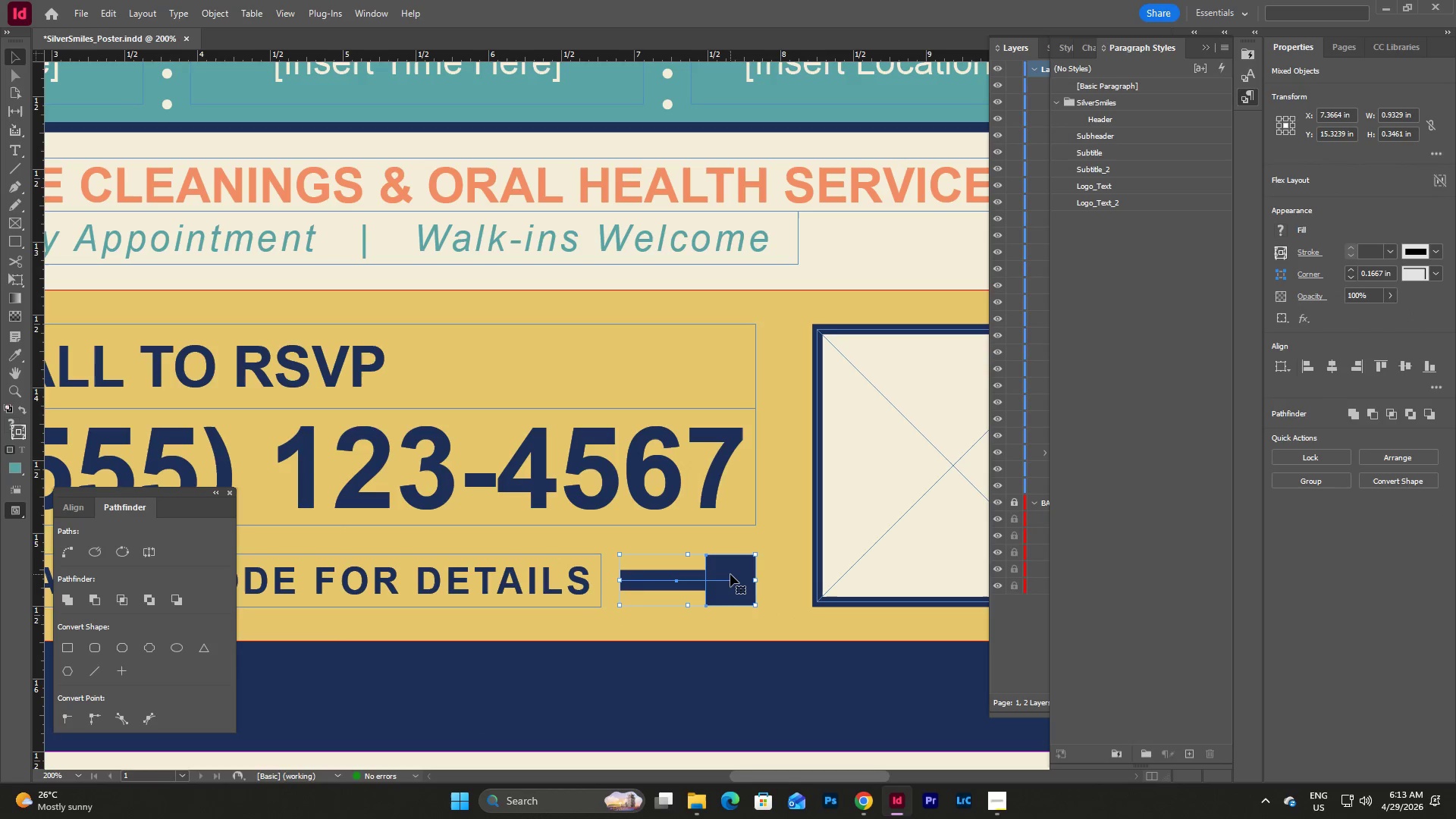 
left_click_drag(start_coordinate=[733, 566], to_coordinate=[733, 571])
 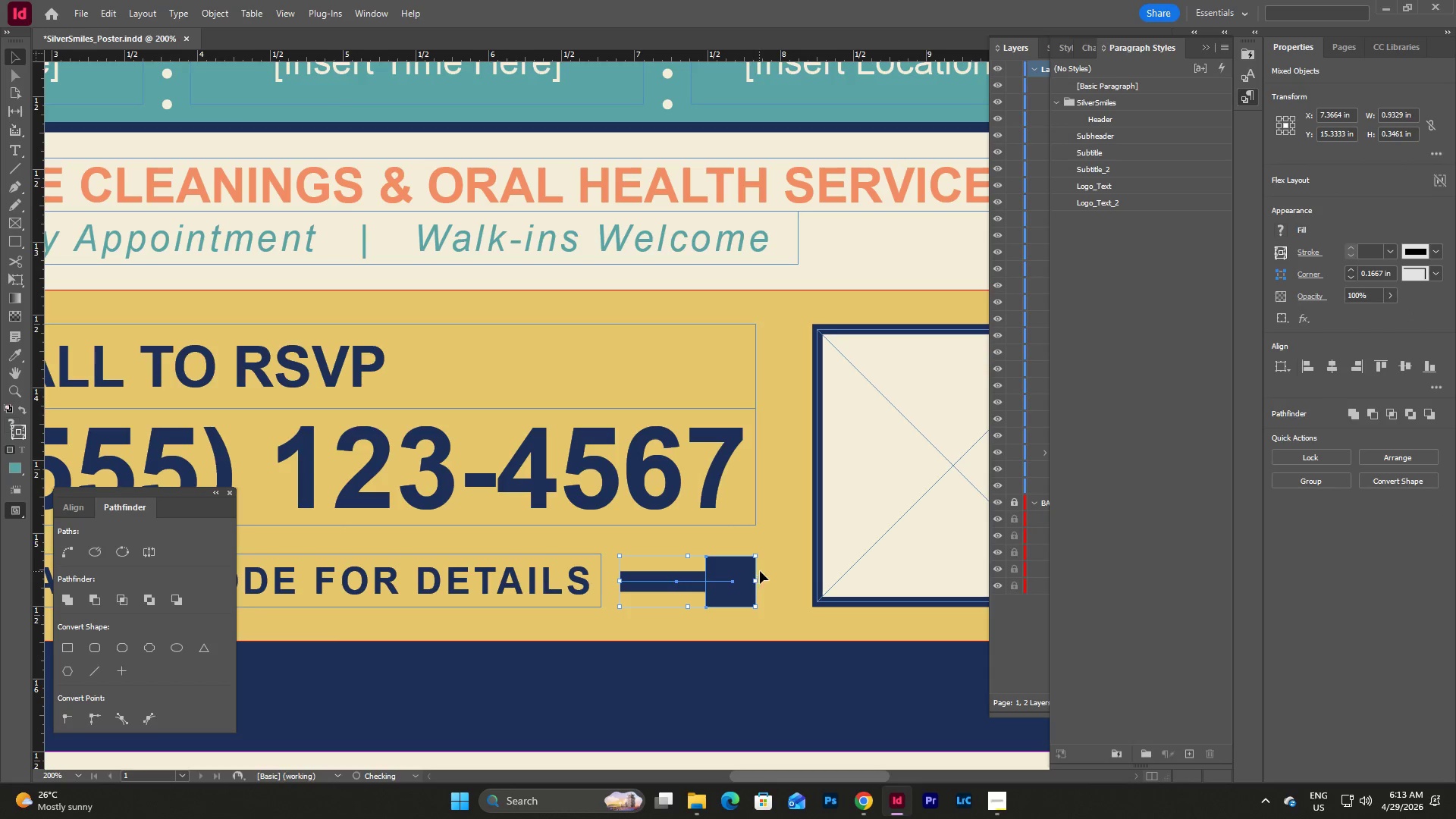 
left_click([768, 571])
 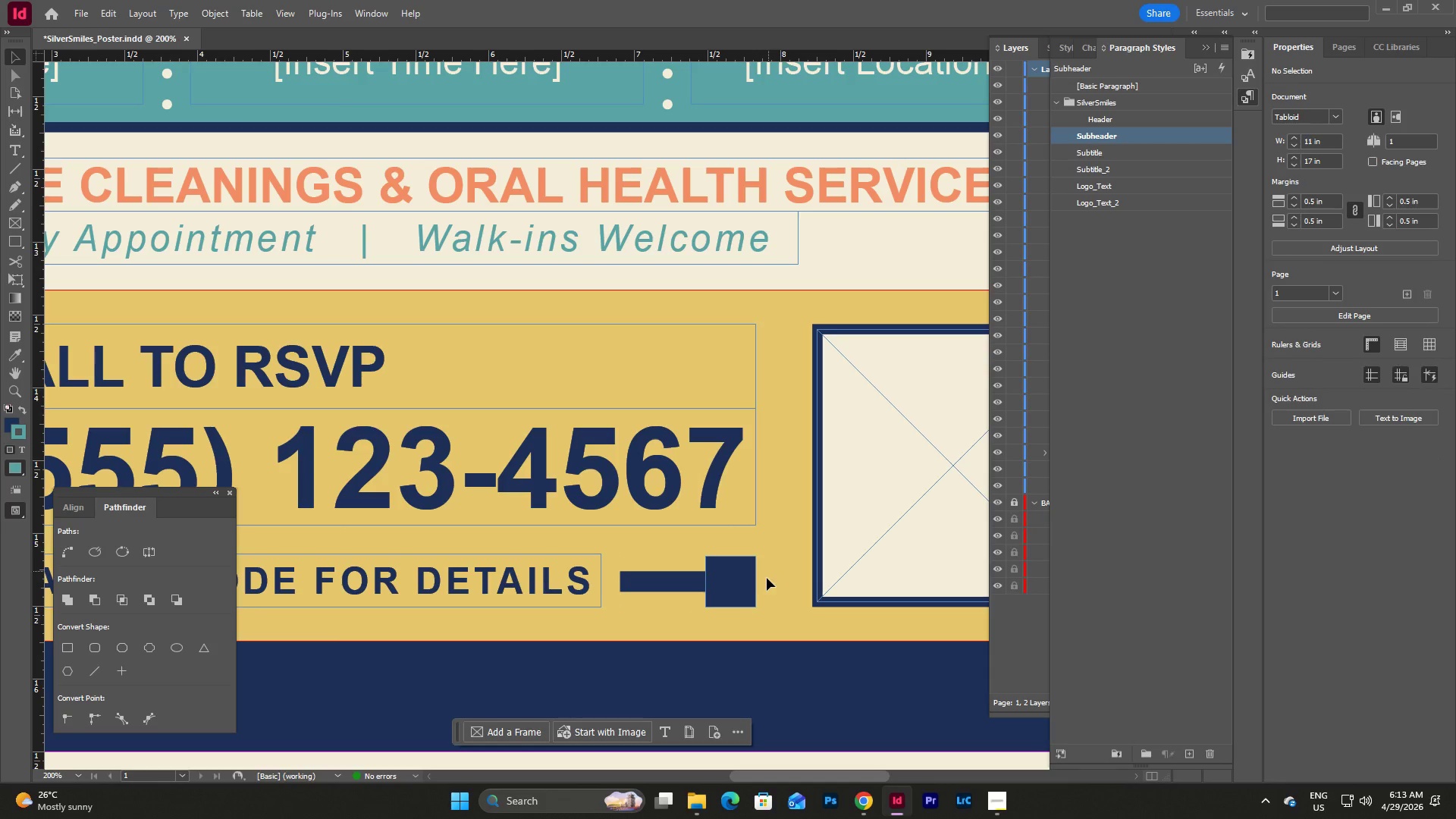 
left_click([745, 580])
 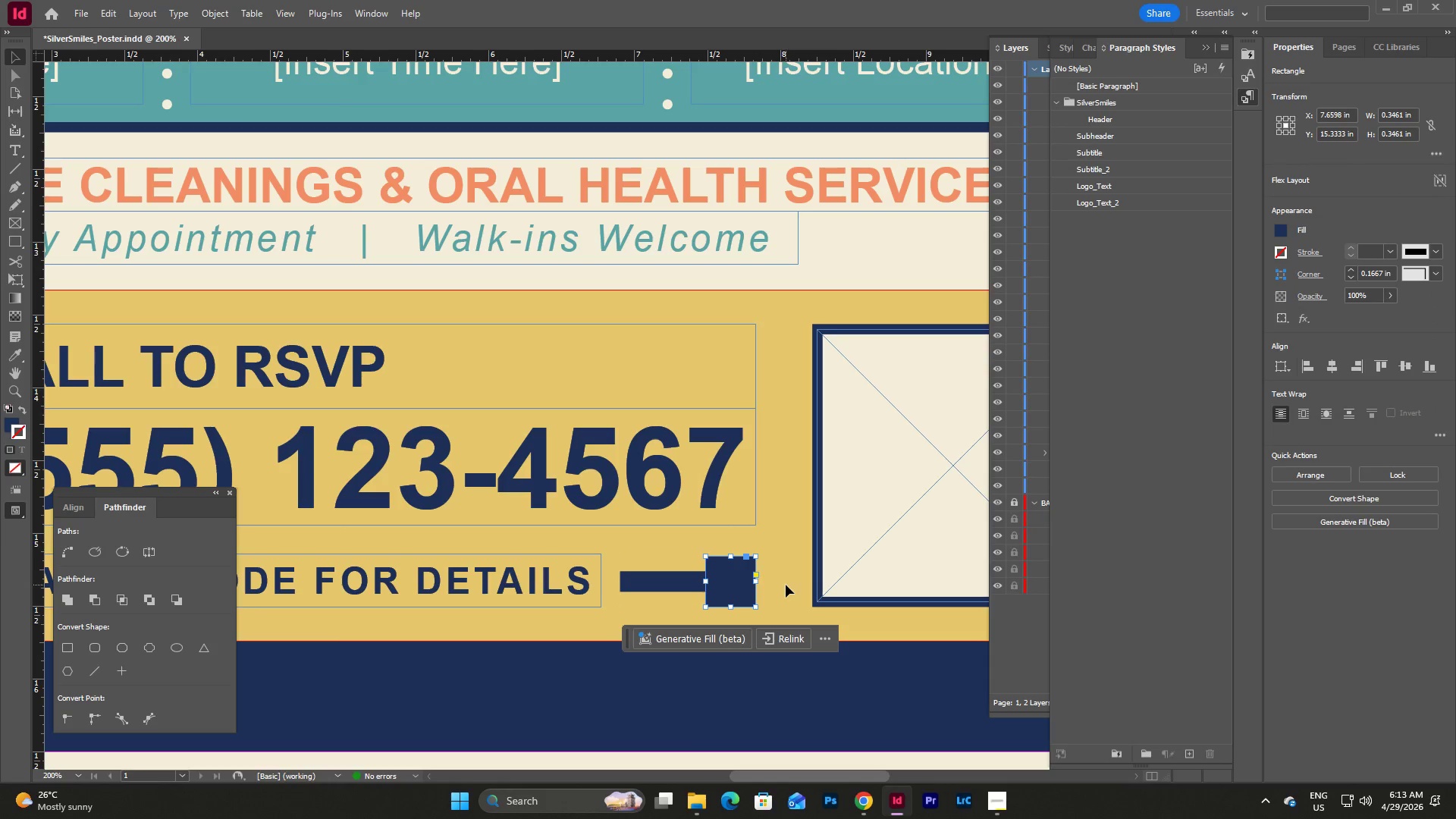 
left_click([786, 585])
 